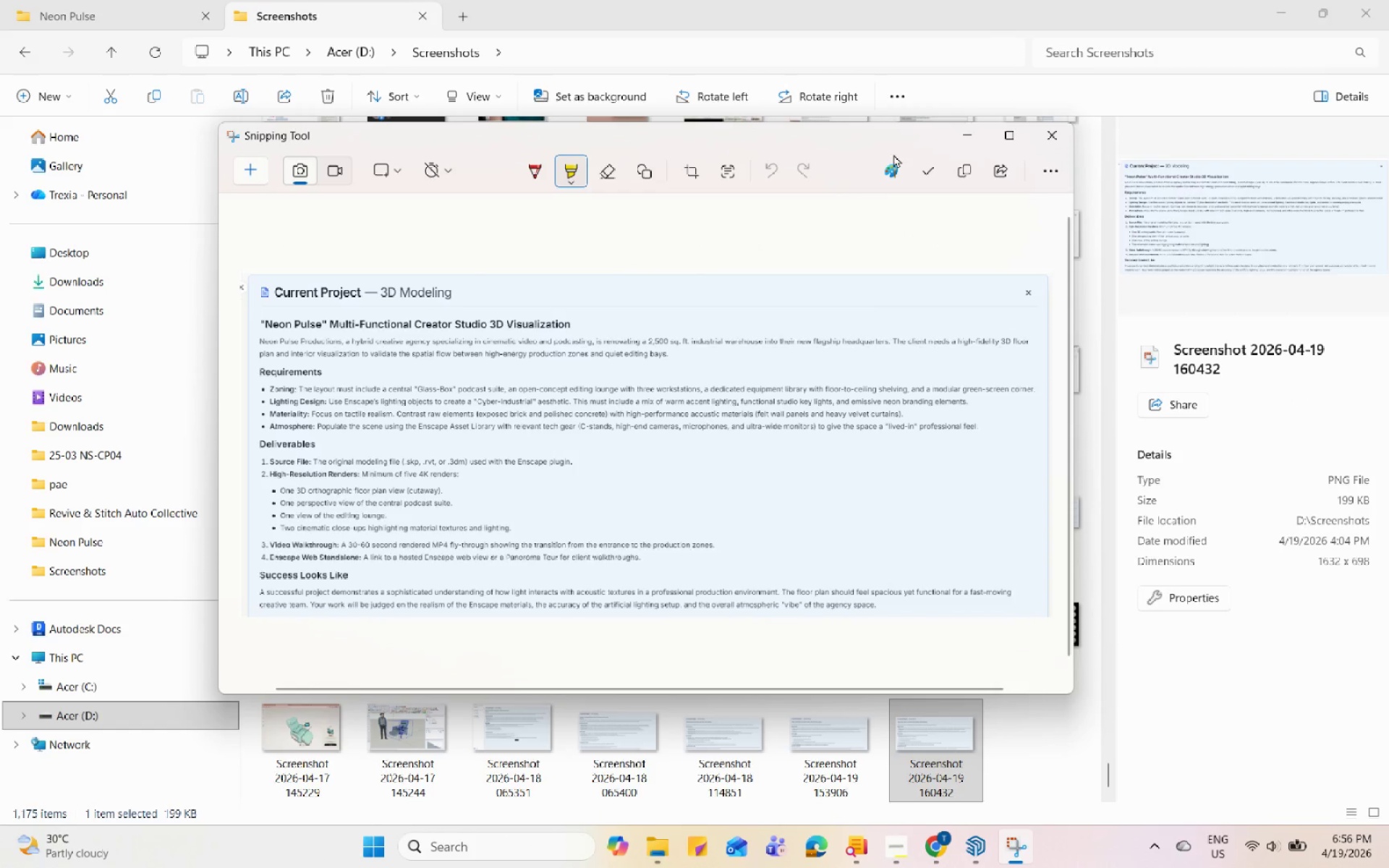 
scroll: coordinate [937, 735], scroll_direction: down, amount: 13.0
 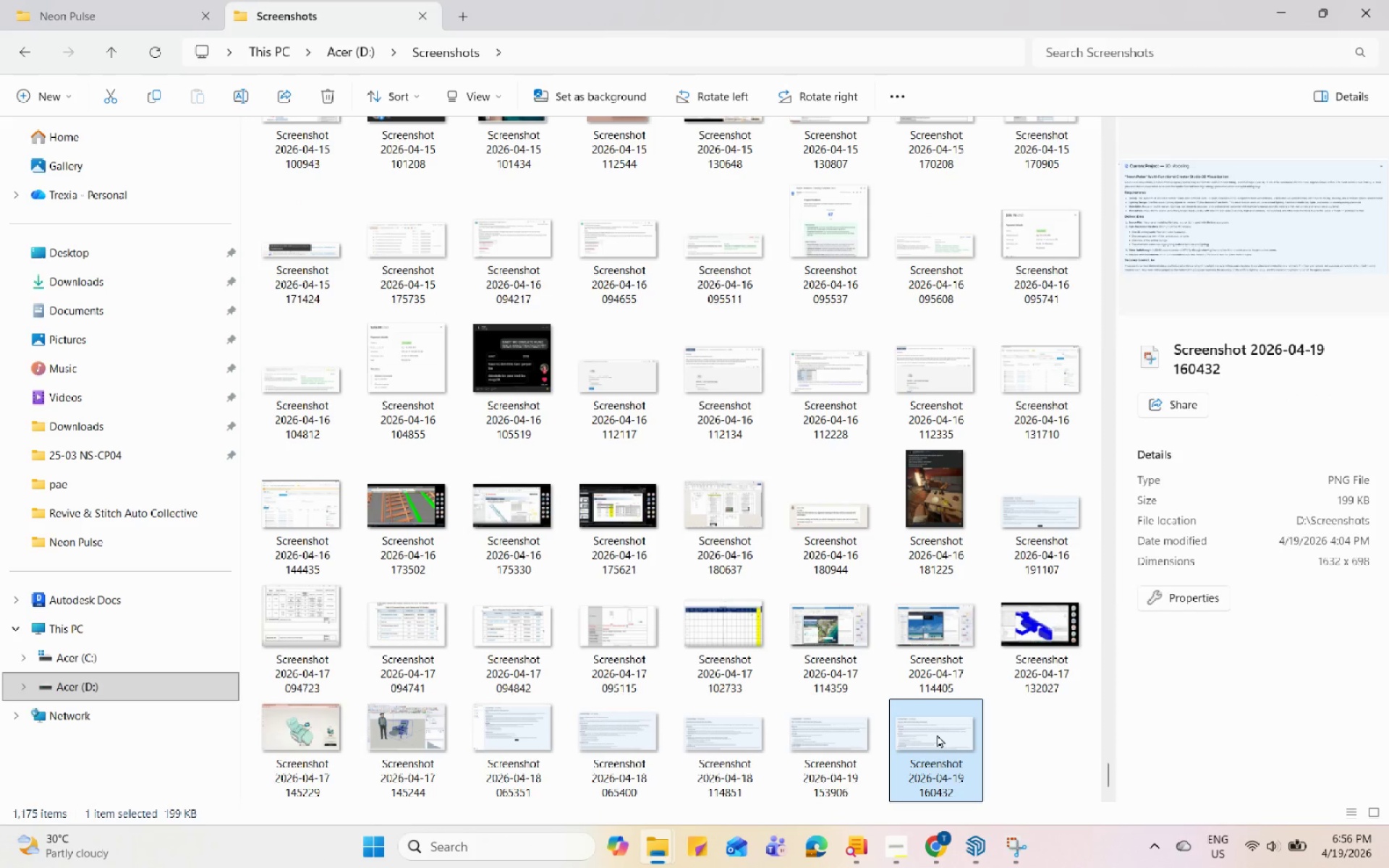 
left_click([1009, 145])
 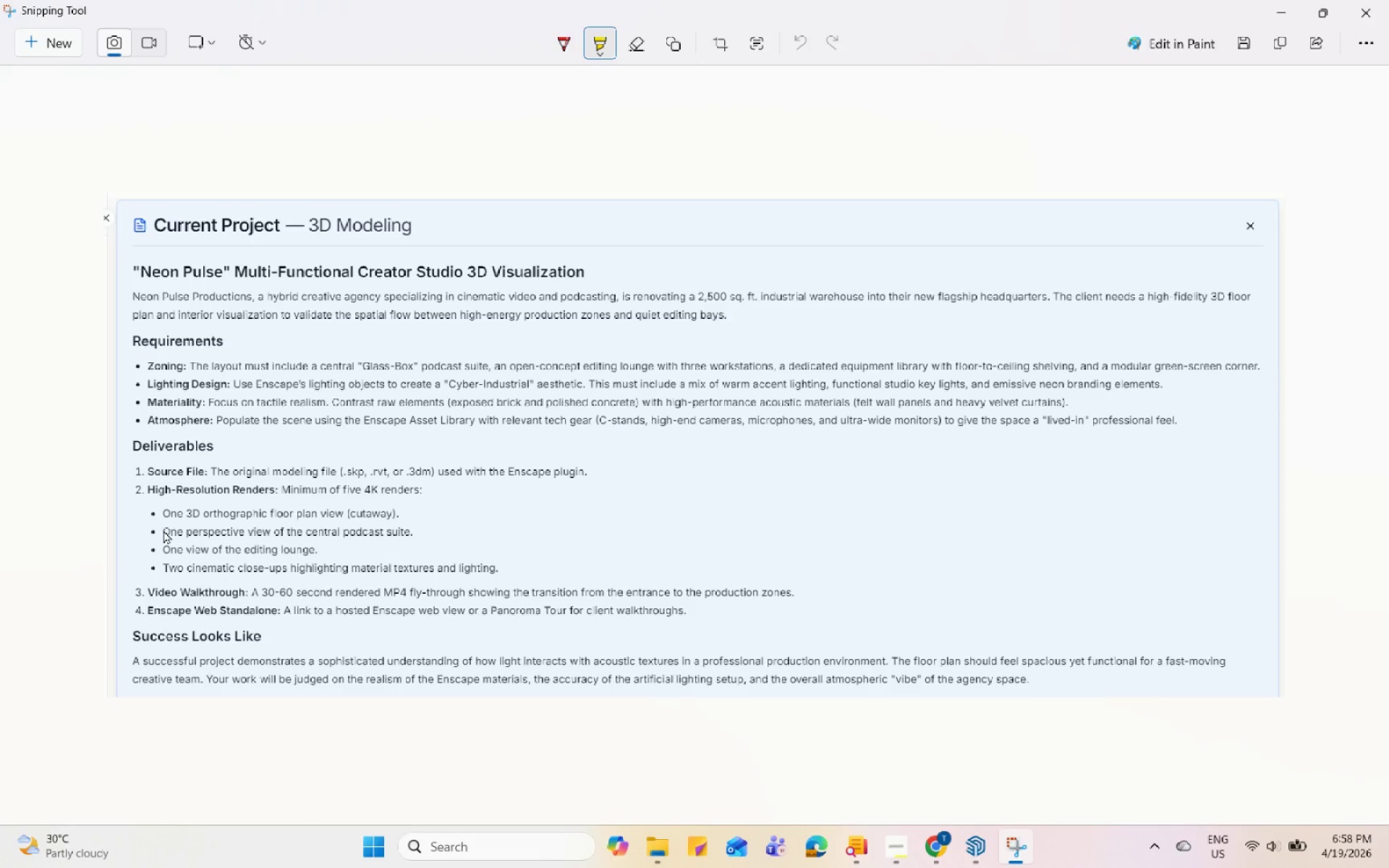 
wait(108.16)
 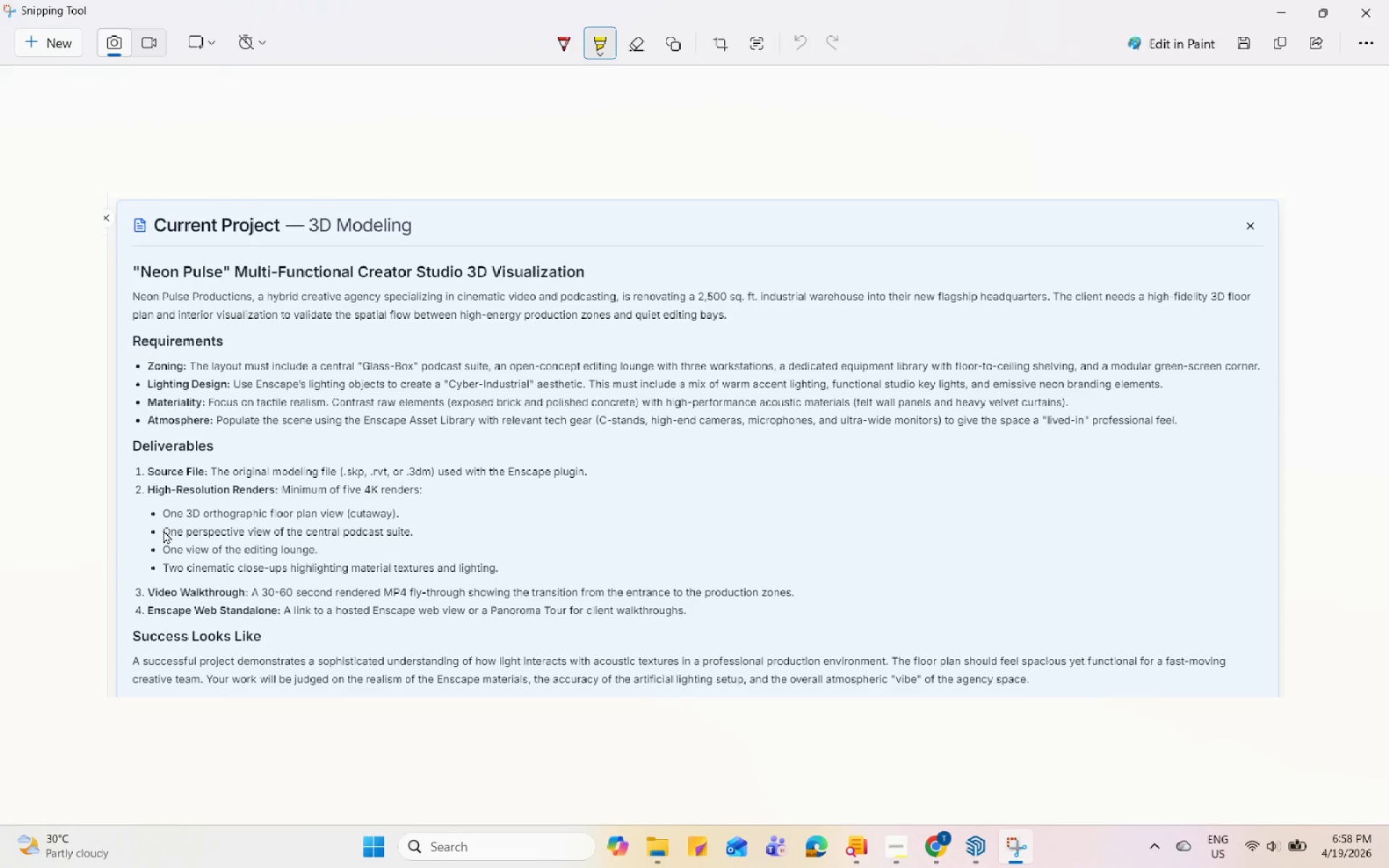 
left_click_drag(start_coordinate=[166, 531], to_coordinate=[295, 539])
 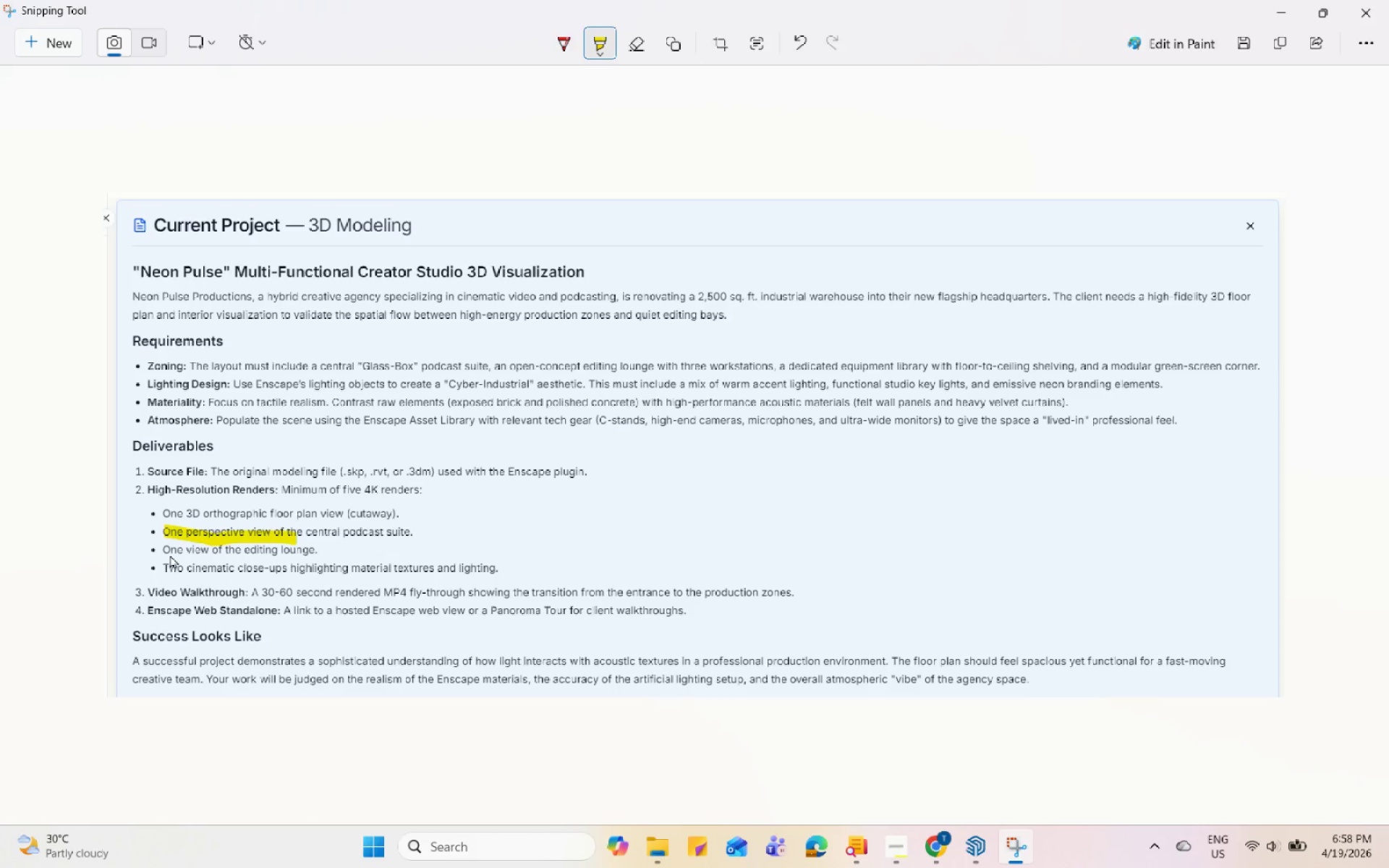 
left_click_drag(start_coordinate=[171, 553], to_coordinate=[307, 553])
 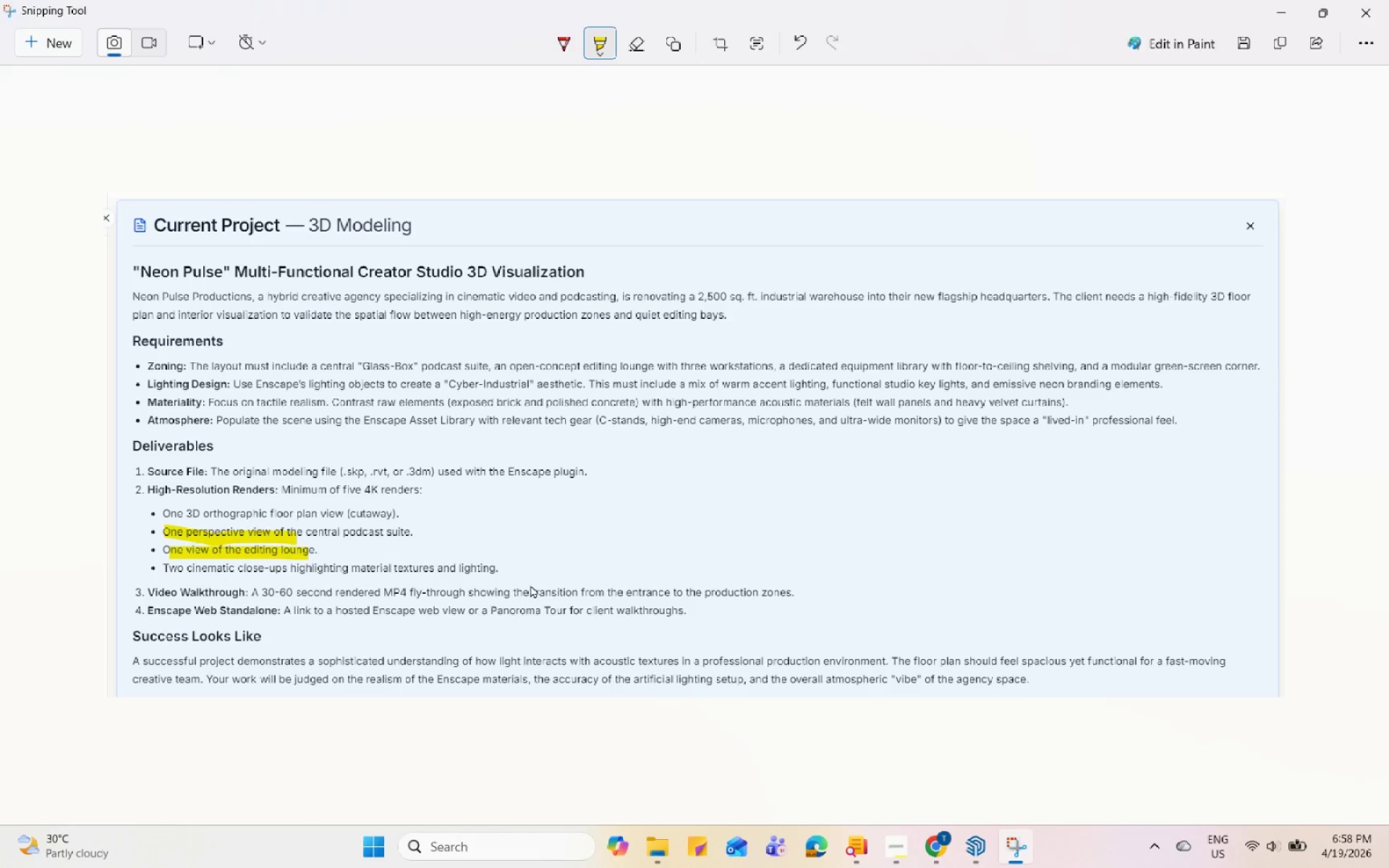 
wait(29.52)
 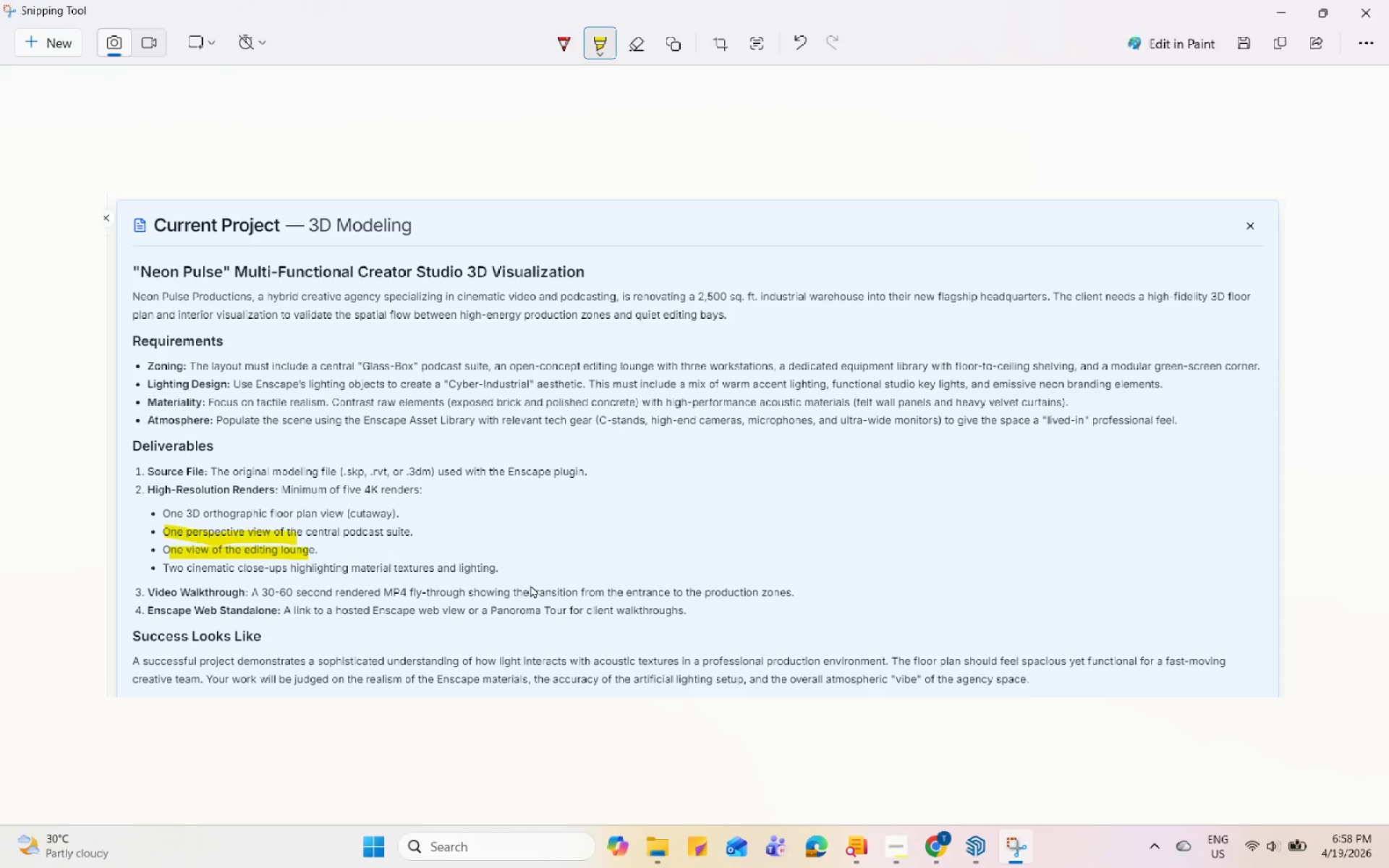 
left_click([1278, 13])
 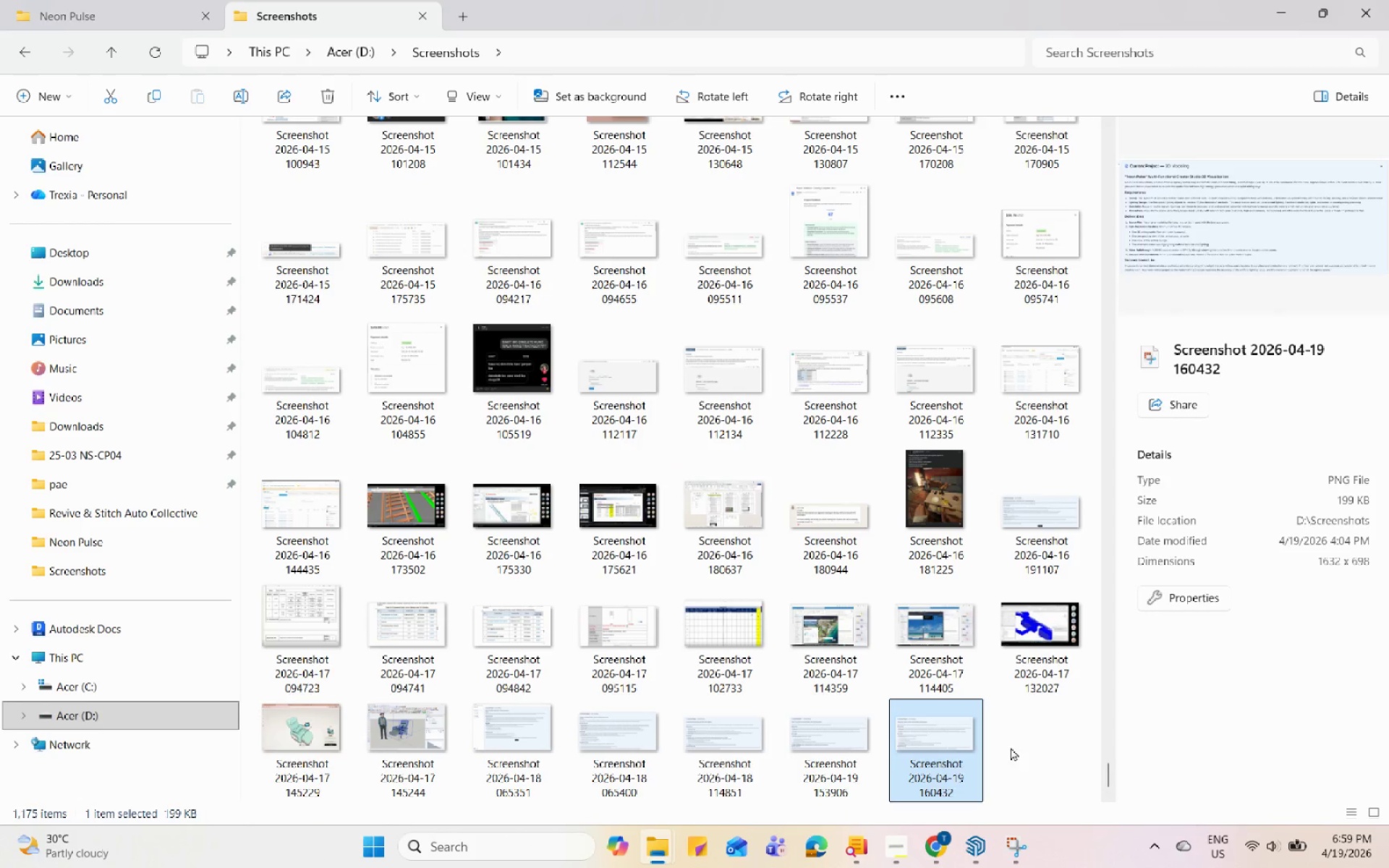 
left_click([1010, 836])
 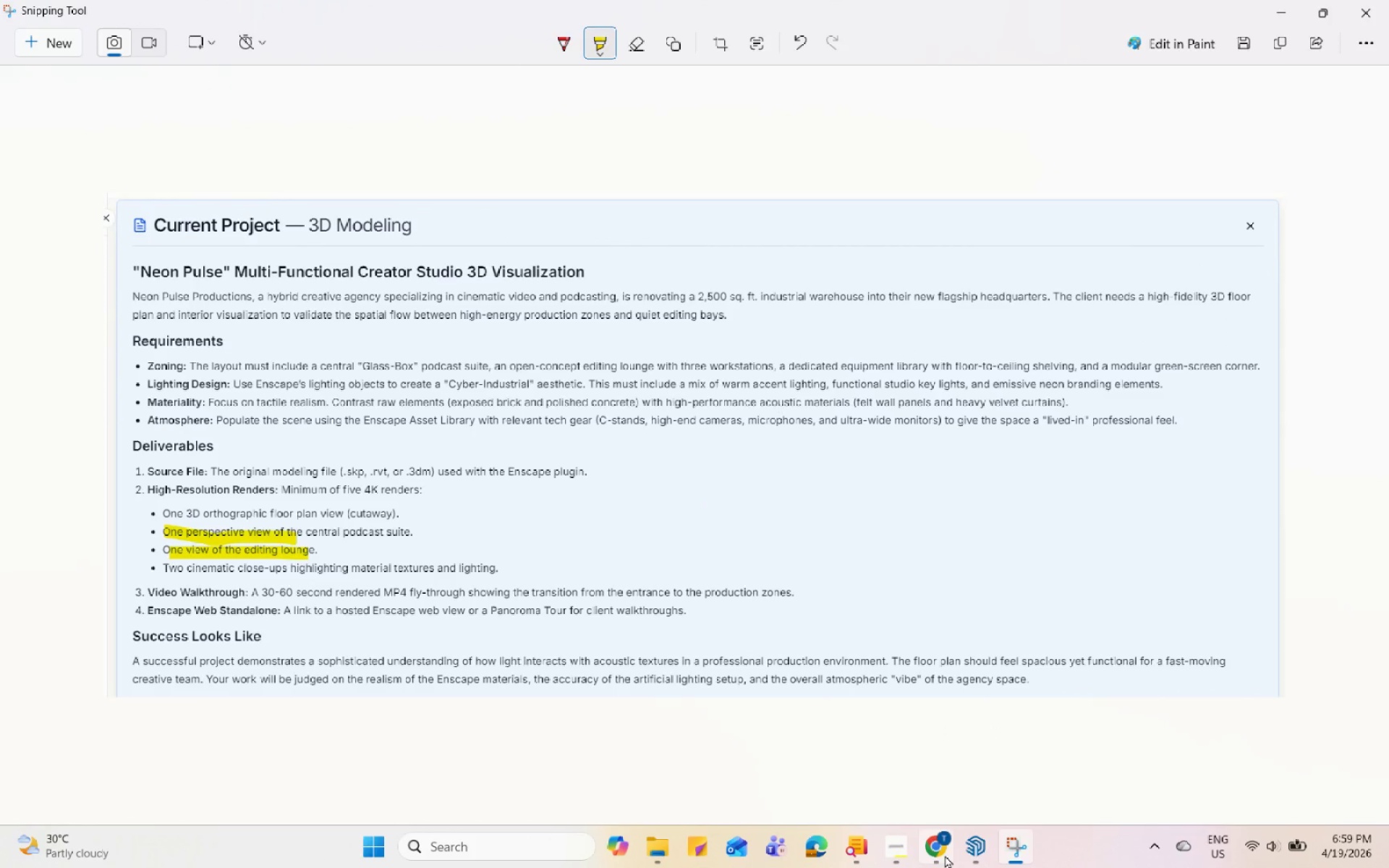 
wait(6.25)
 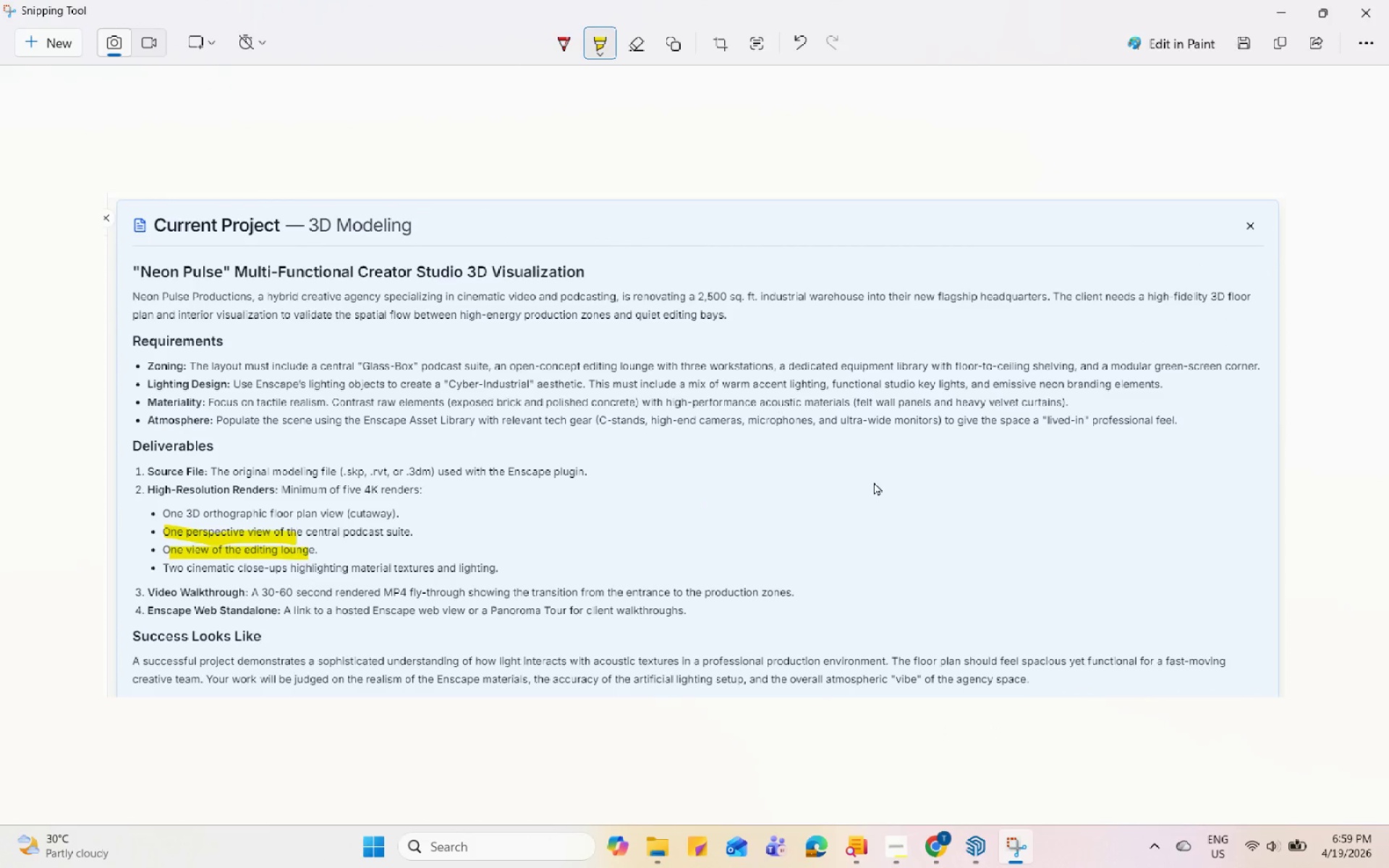 
left_click([797, 779])
 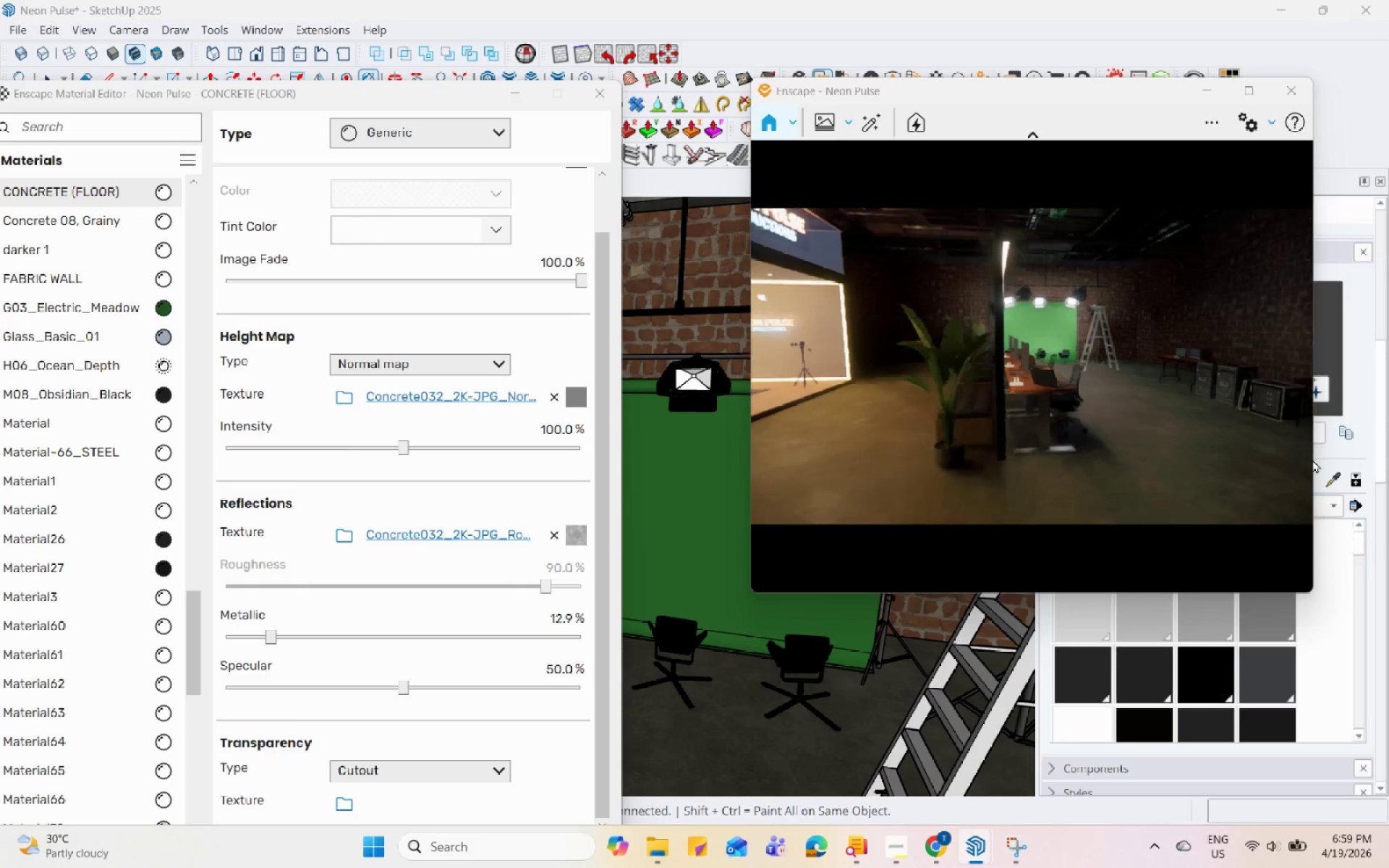 
wait(5.59)
 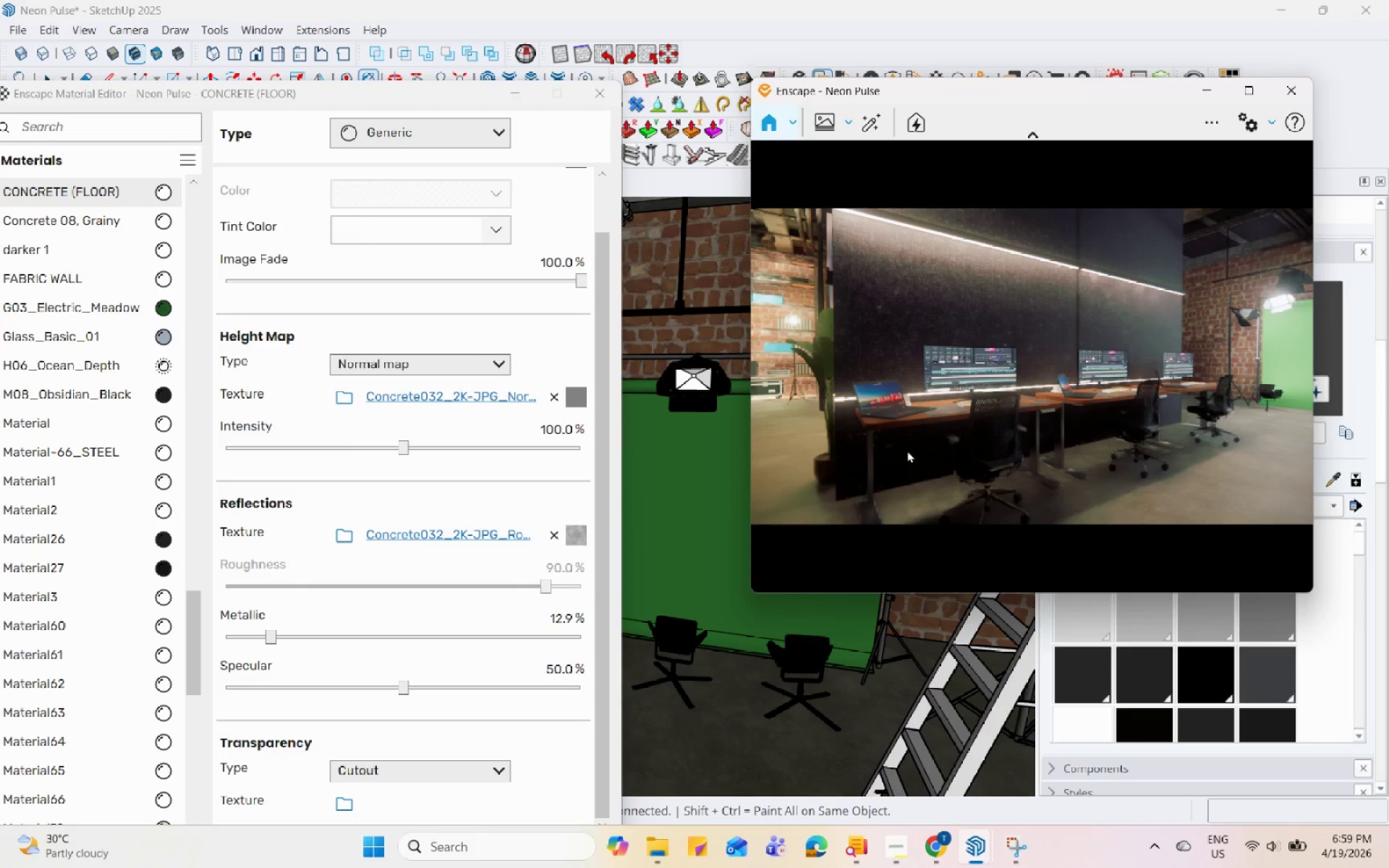 
scroll: coordinate [876, 369], scroll_direction: up, amount: 2.0
 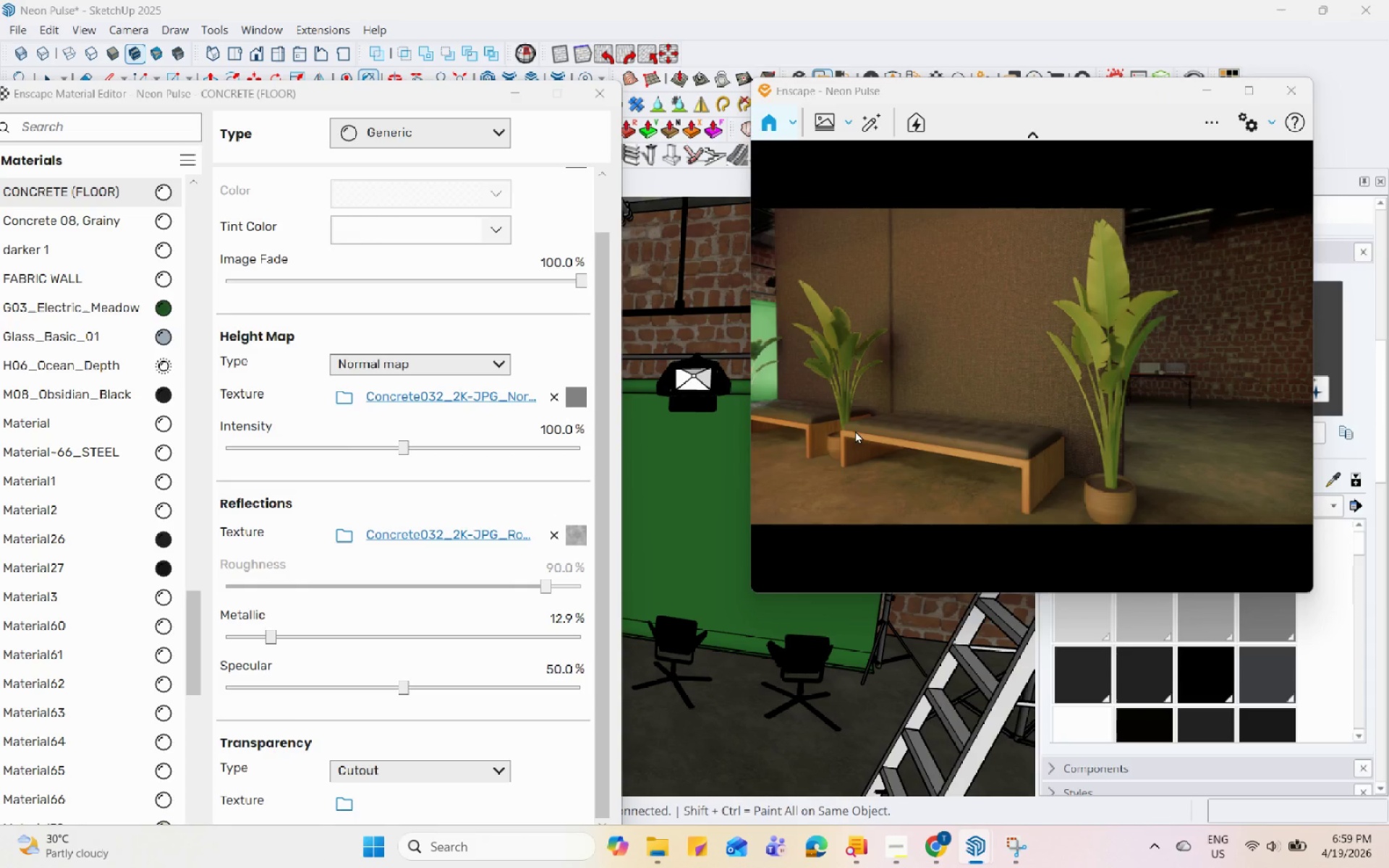 
left_click([1016, 841])
 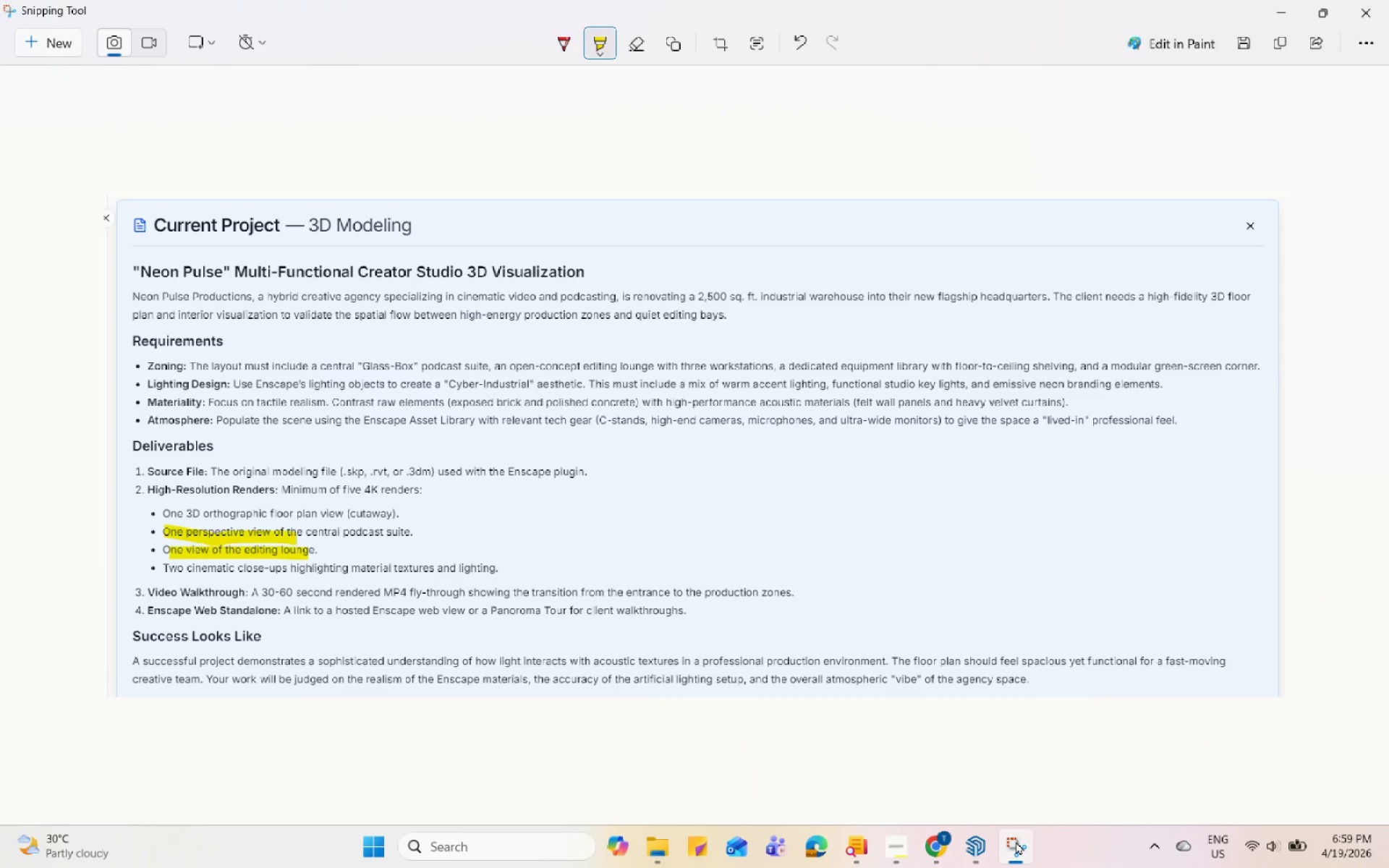 
left_click([1016, 841])
 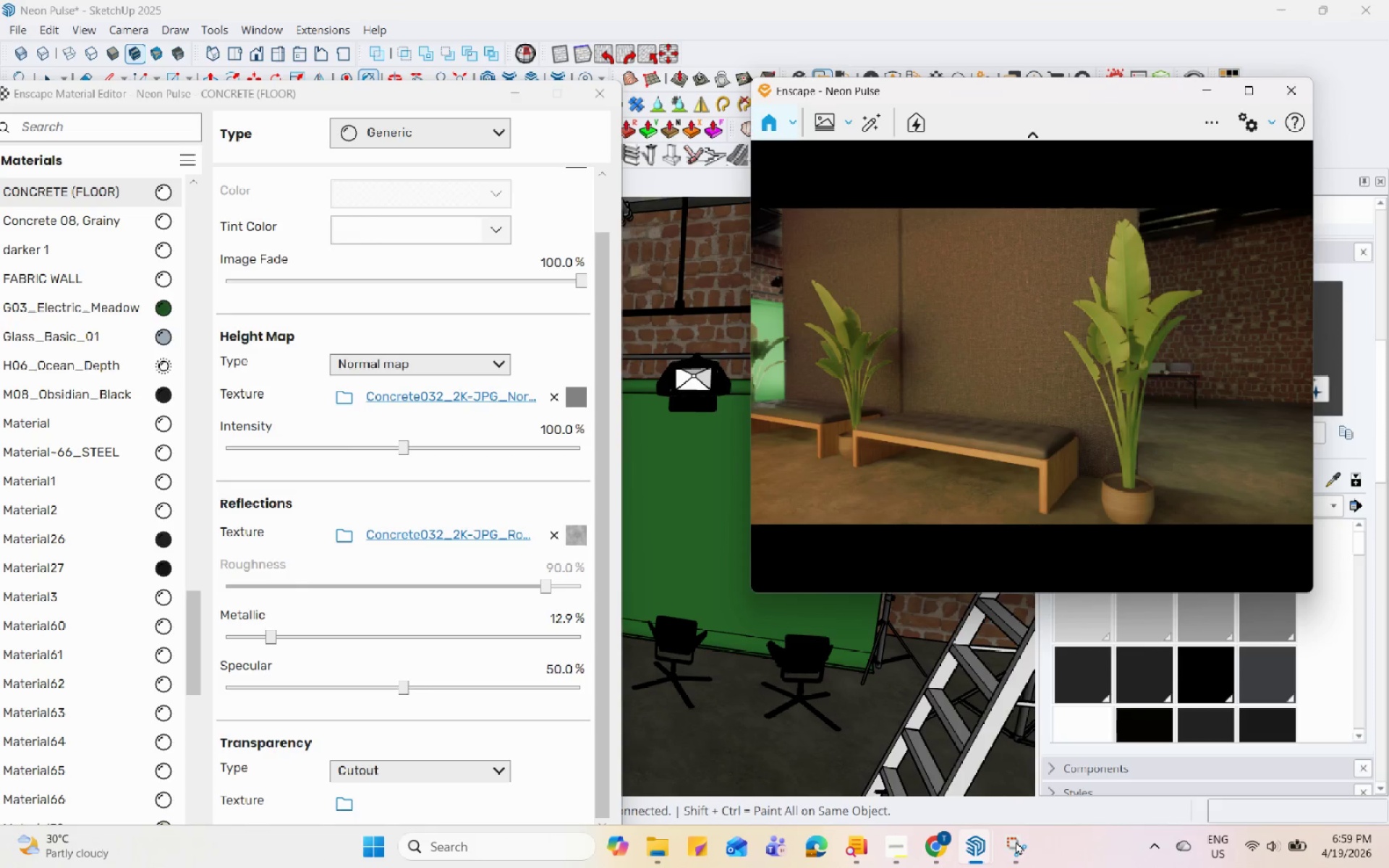 
left_click([1016, 841])
 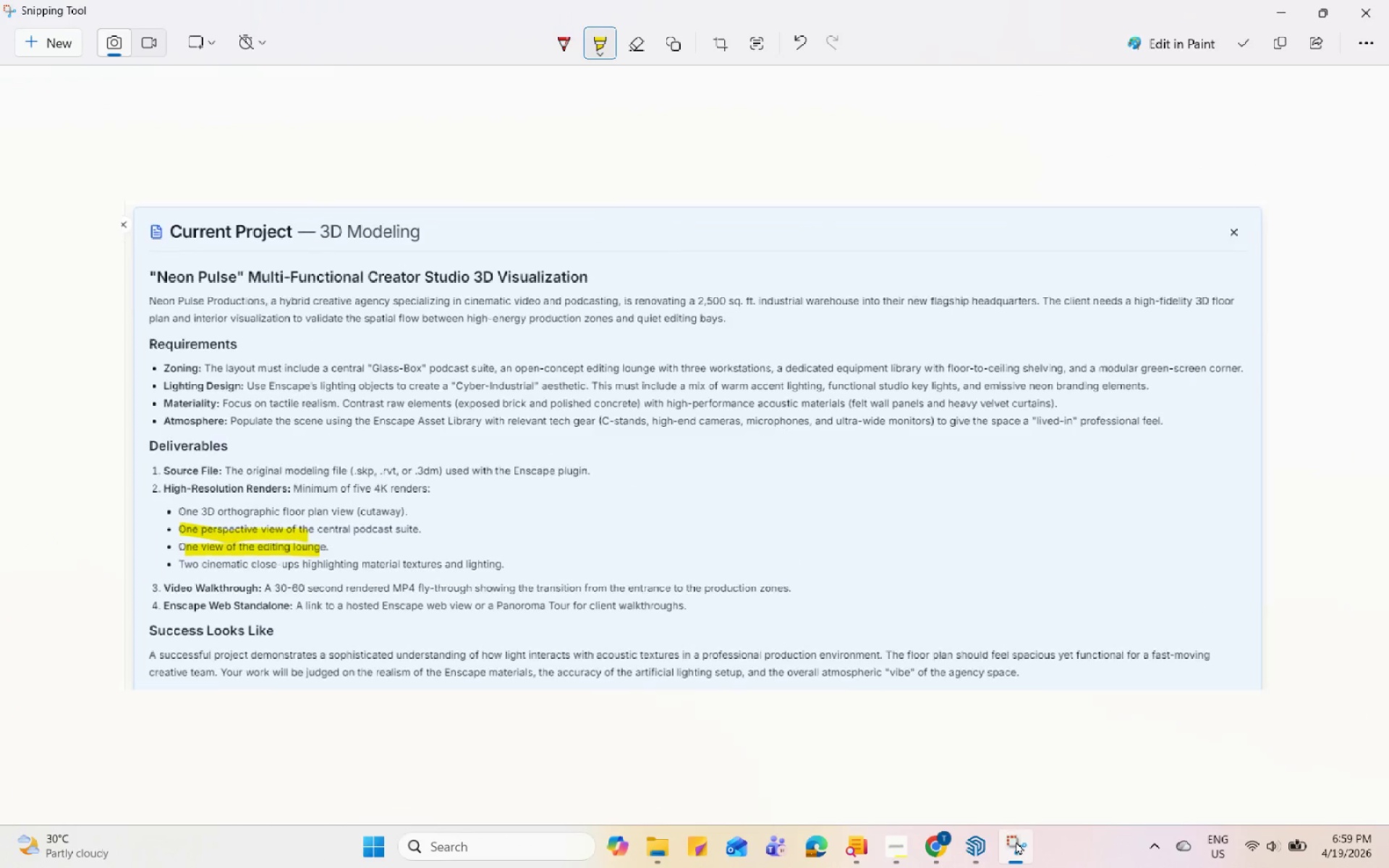 
left_click([1016, 841])
 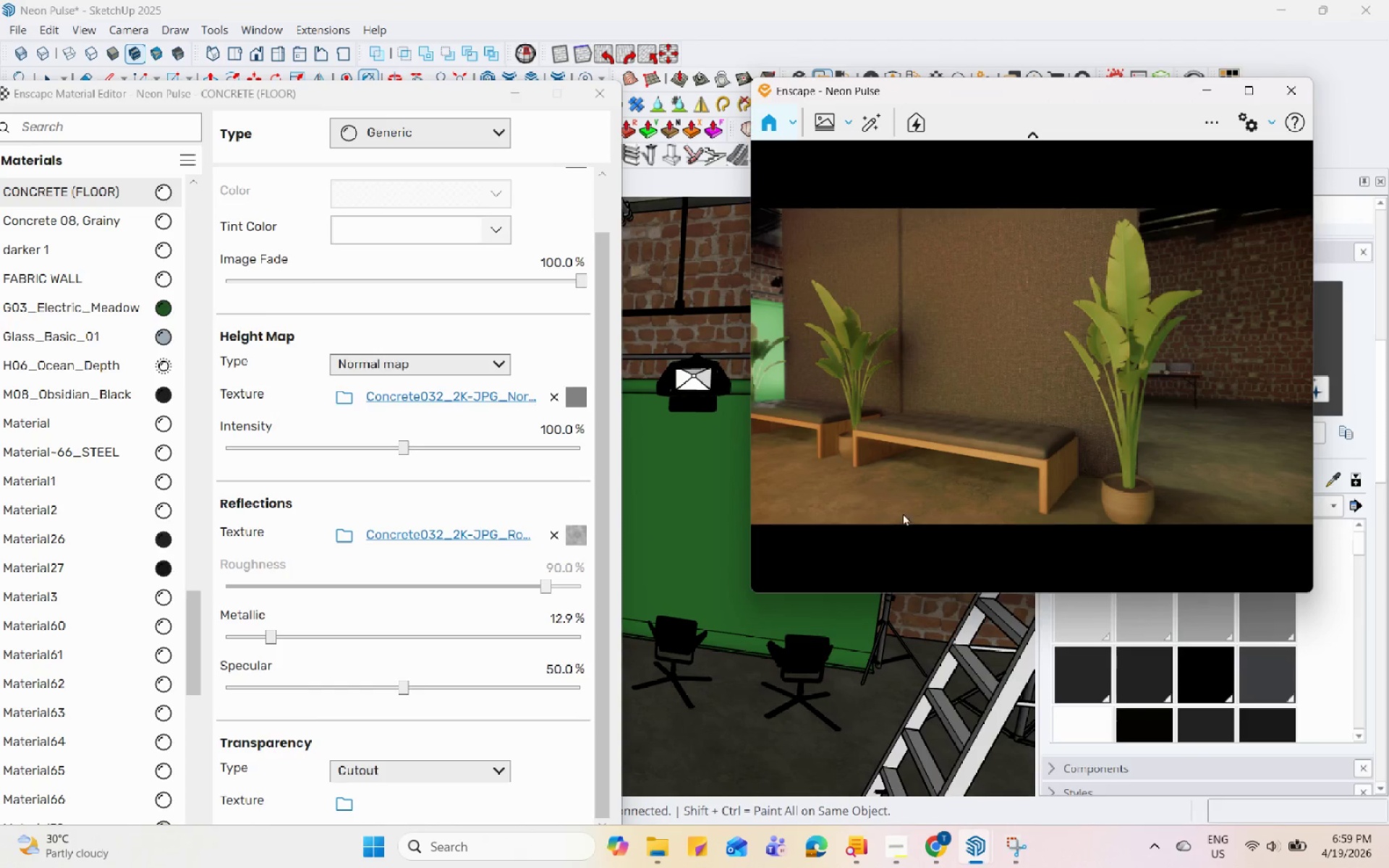 
left_click_drag(start_coordinate=[921, 480], to_coordinate=[751, 305])
 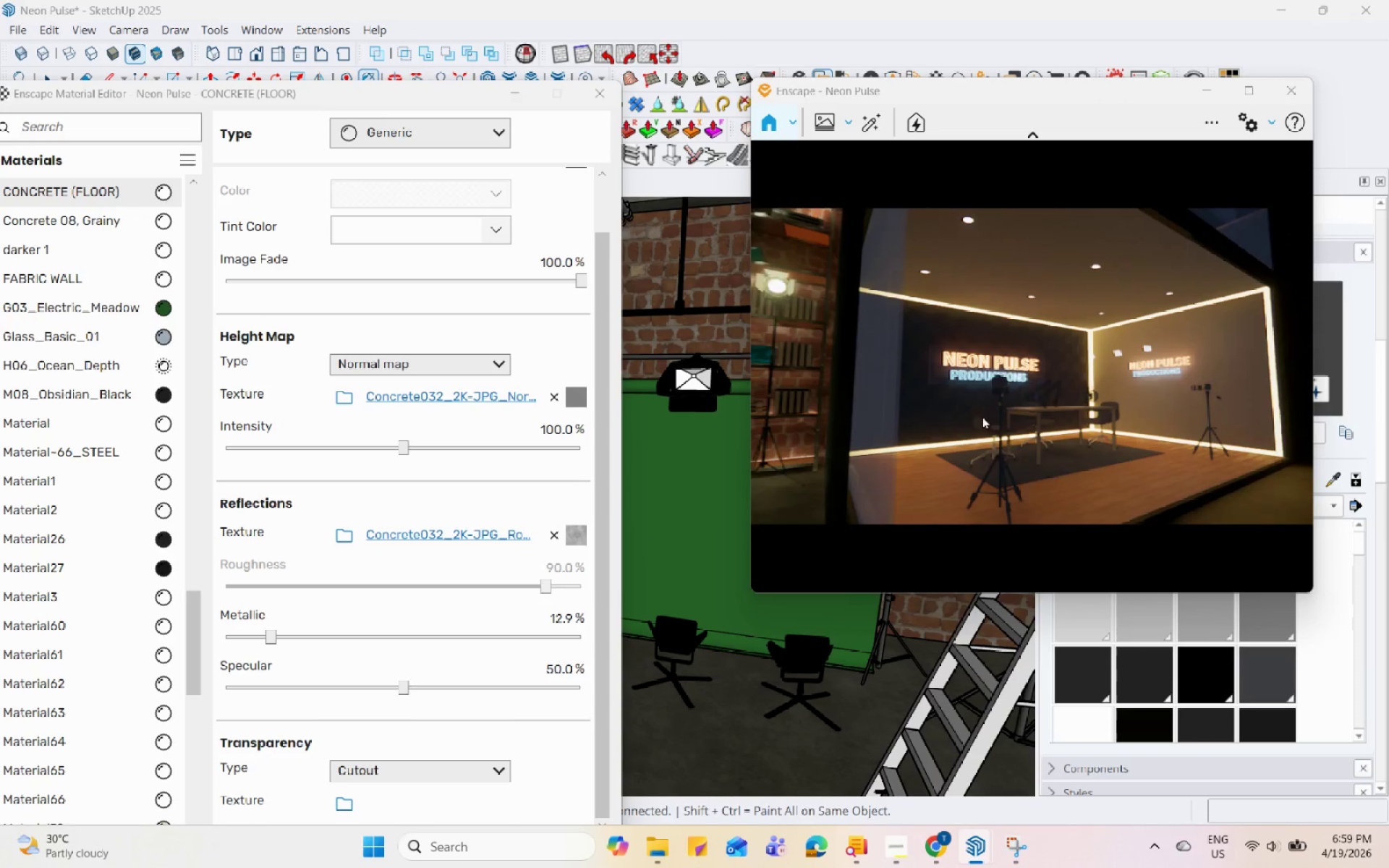 
scroll: coordinate [866, 380], scroll_direction: up, amount: 8.0
 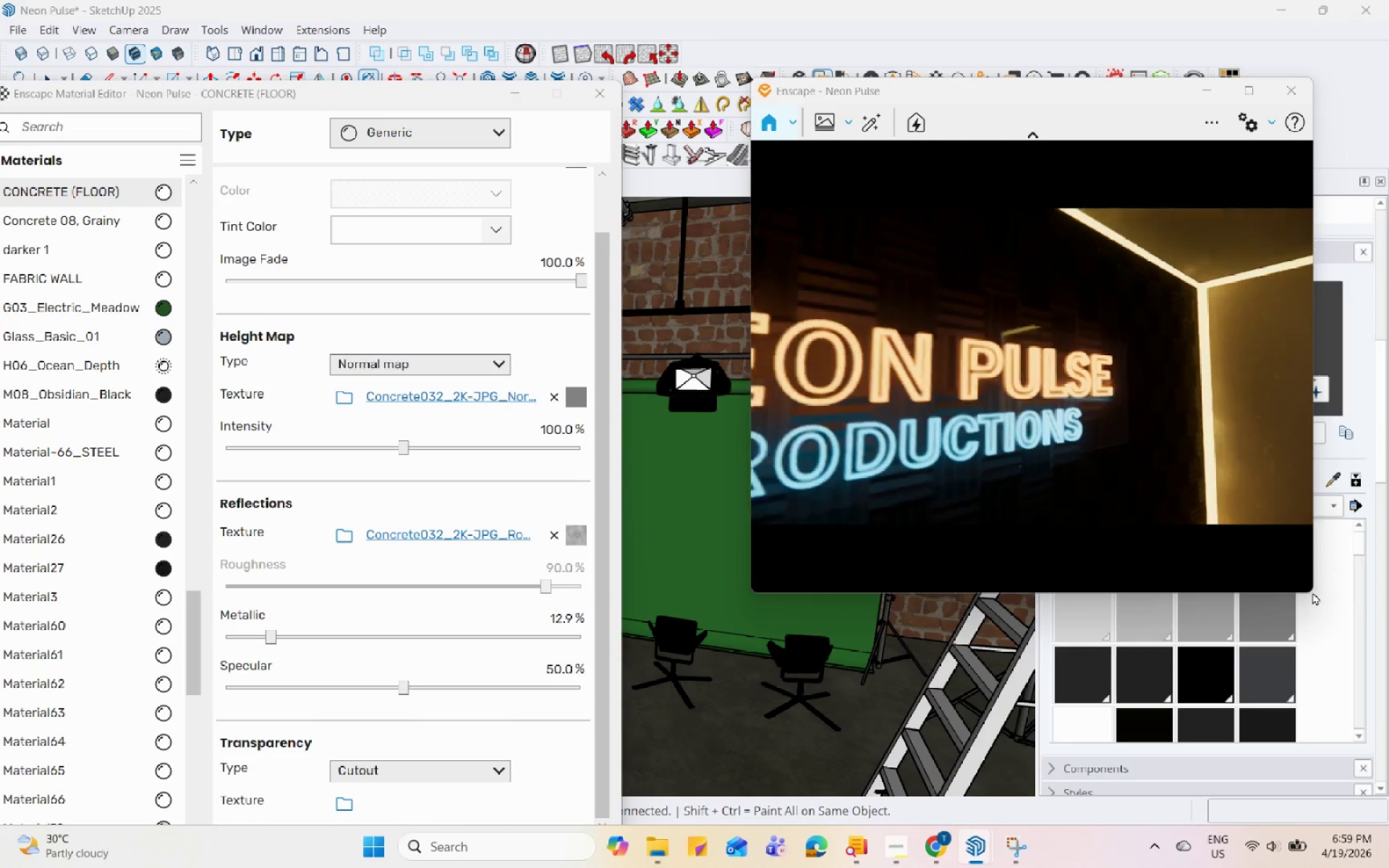 
scroll: coordinate [883, 380], scroll_direction: down, amount: 3.0
 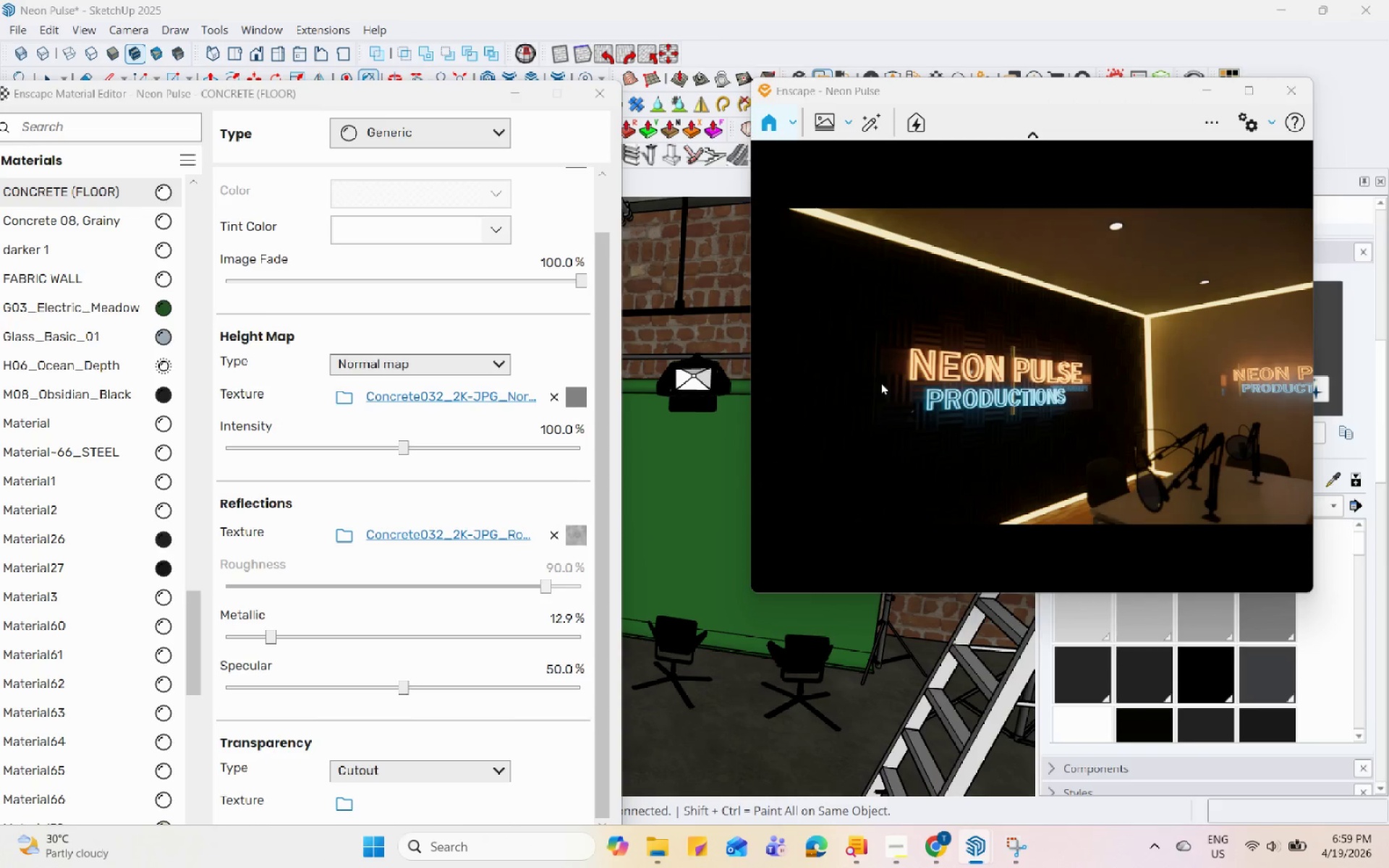 
scroll: coordinate [872, 379], scroll_direction: up, amount: 2.0
 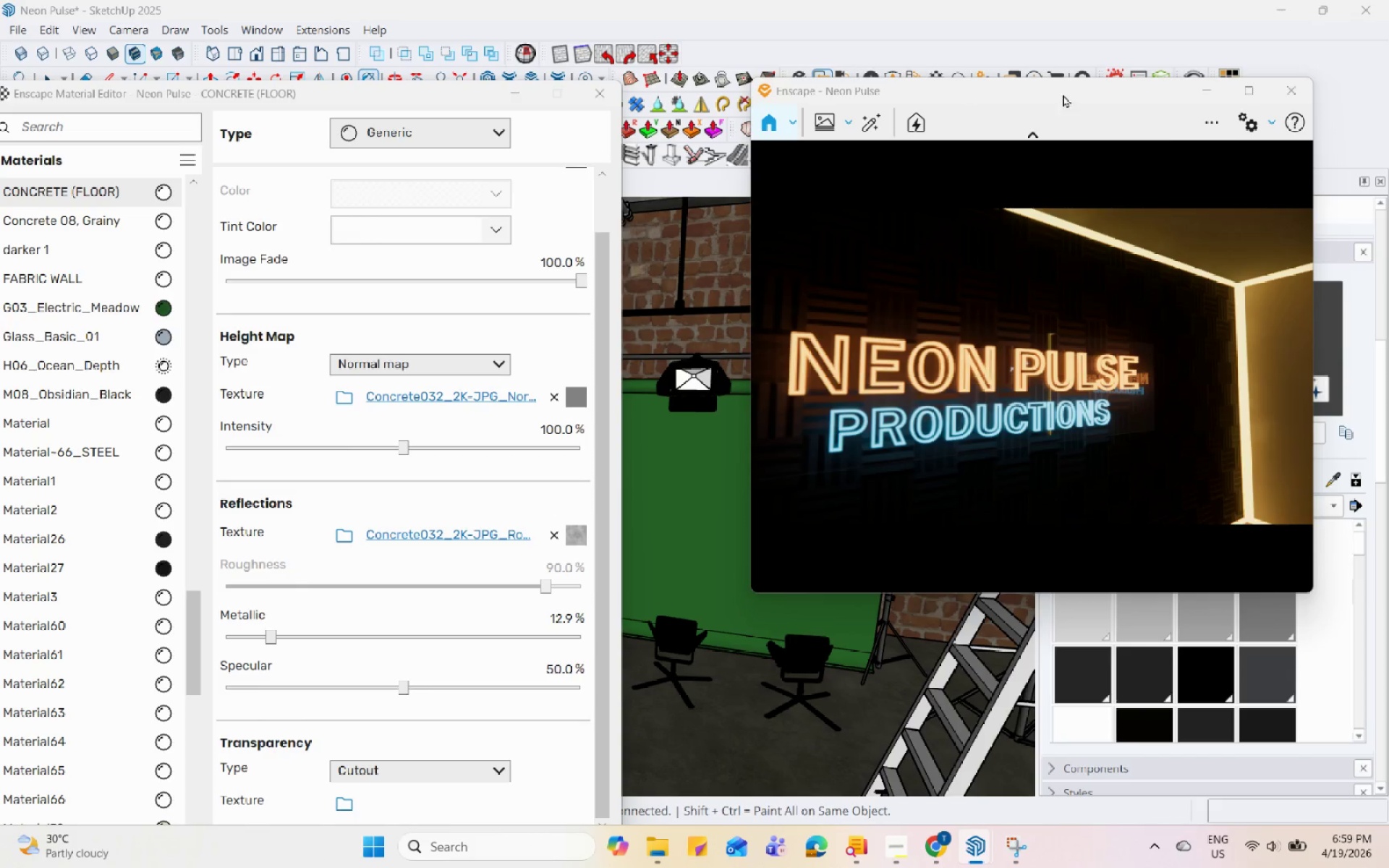 
double_click([1209, 156])
 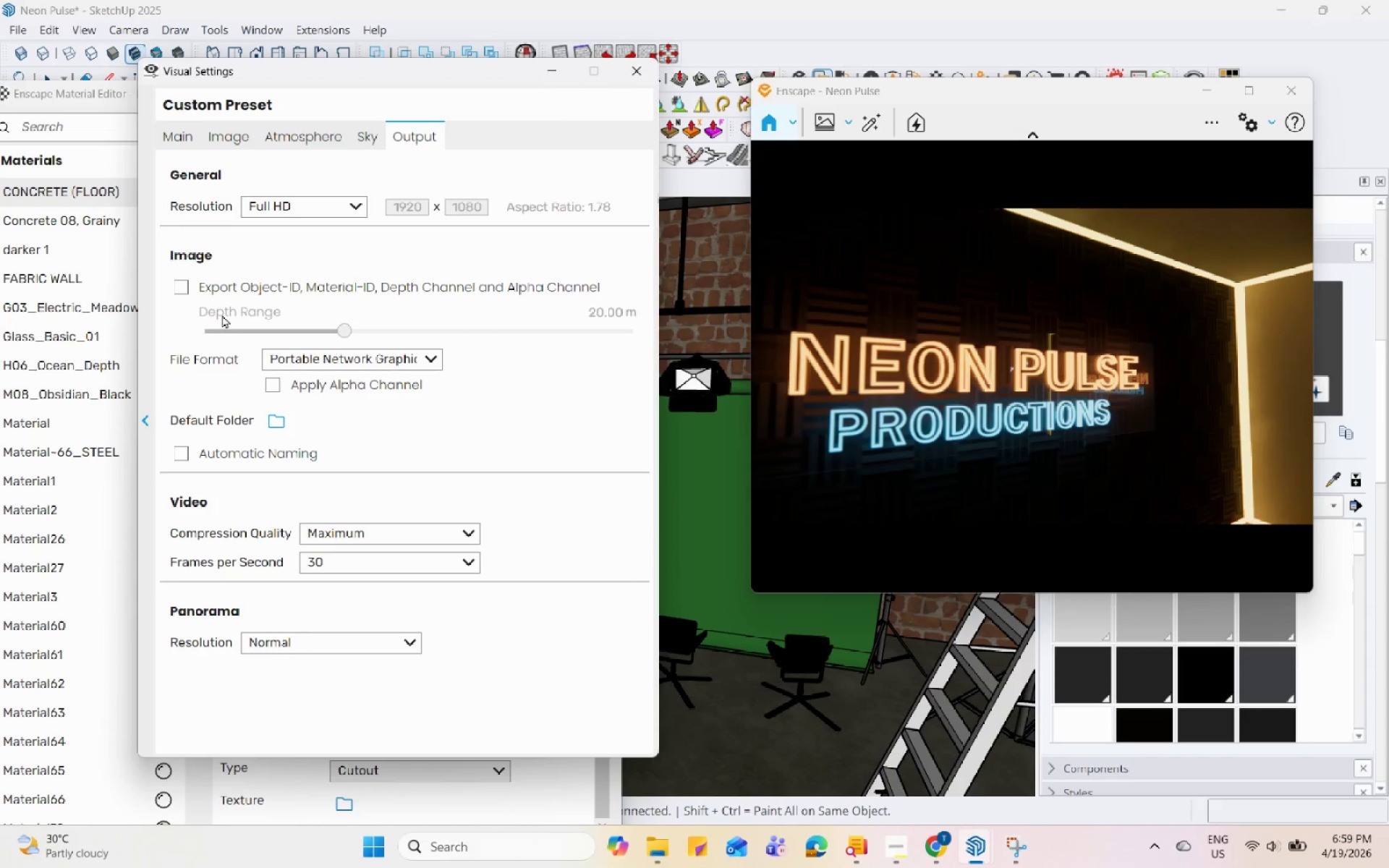 
left_click([179, 134])
 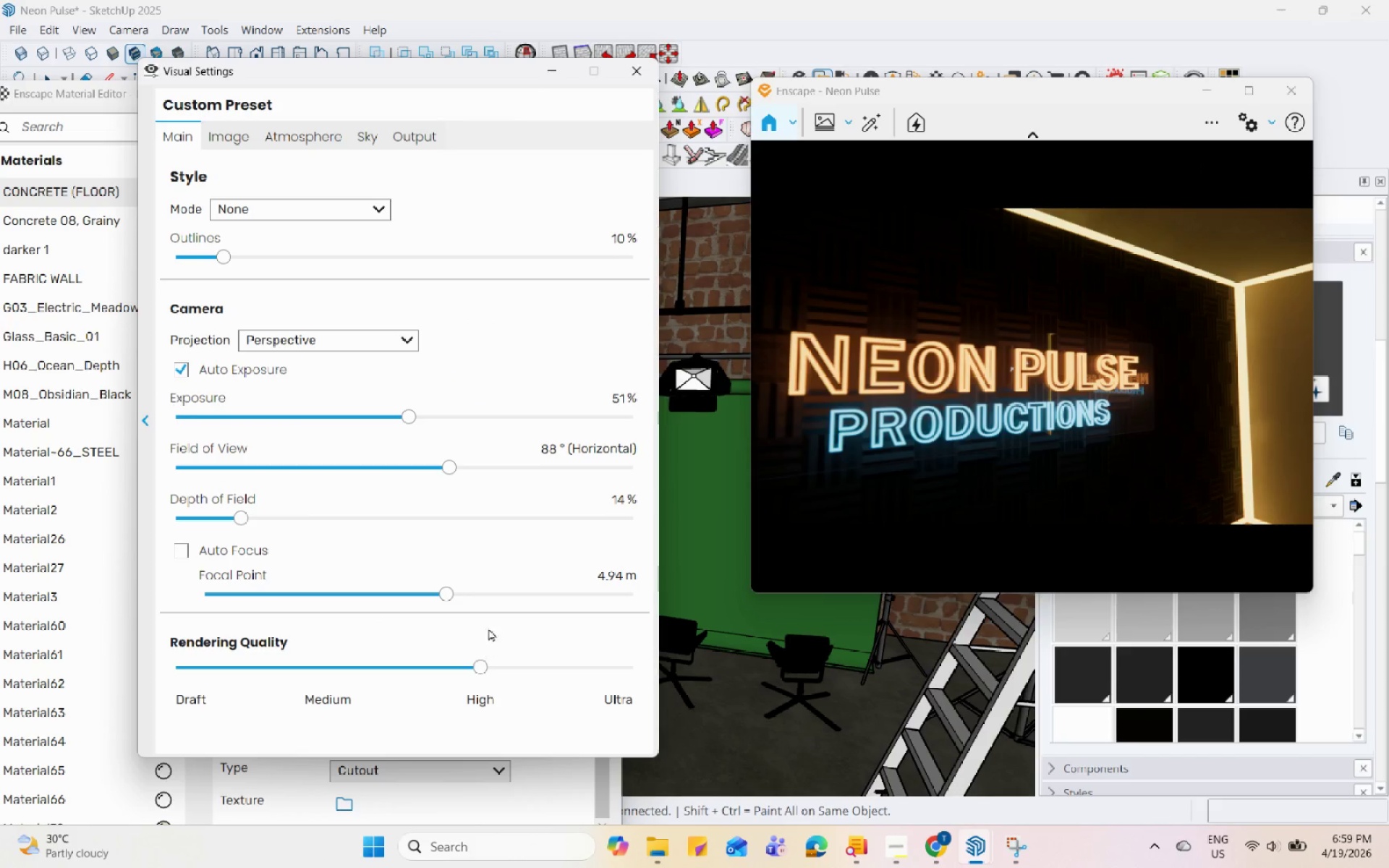 
left_click_drag(start_coordinate=[440, 591], to_coordinate=[391, 600])
 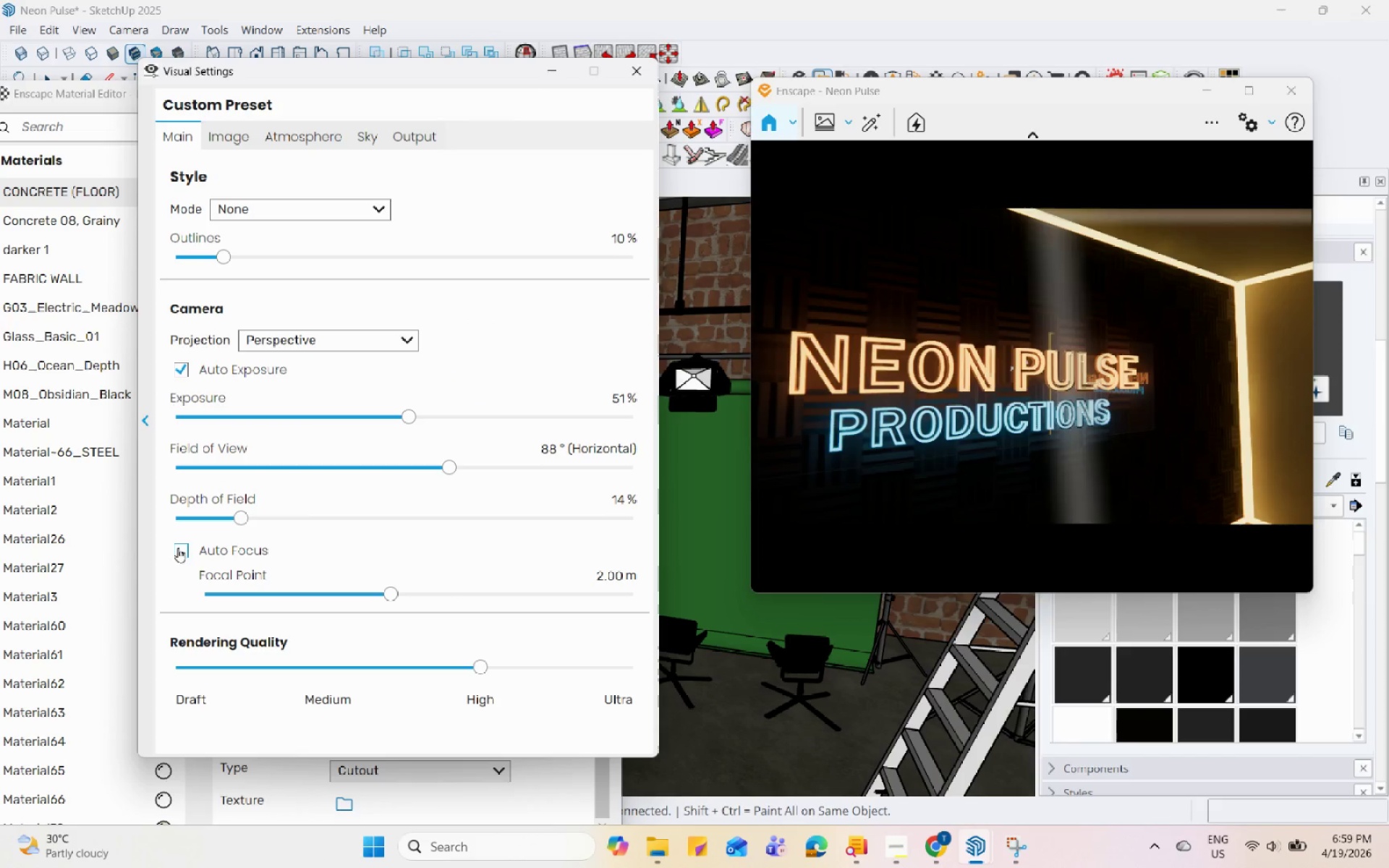 
left_click([181, 551])
 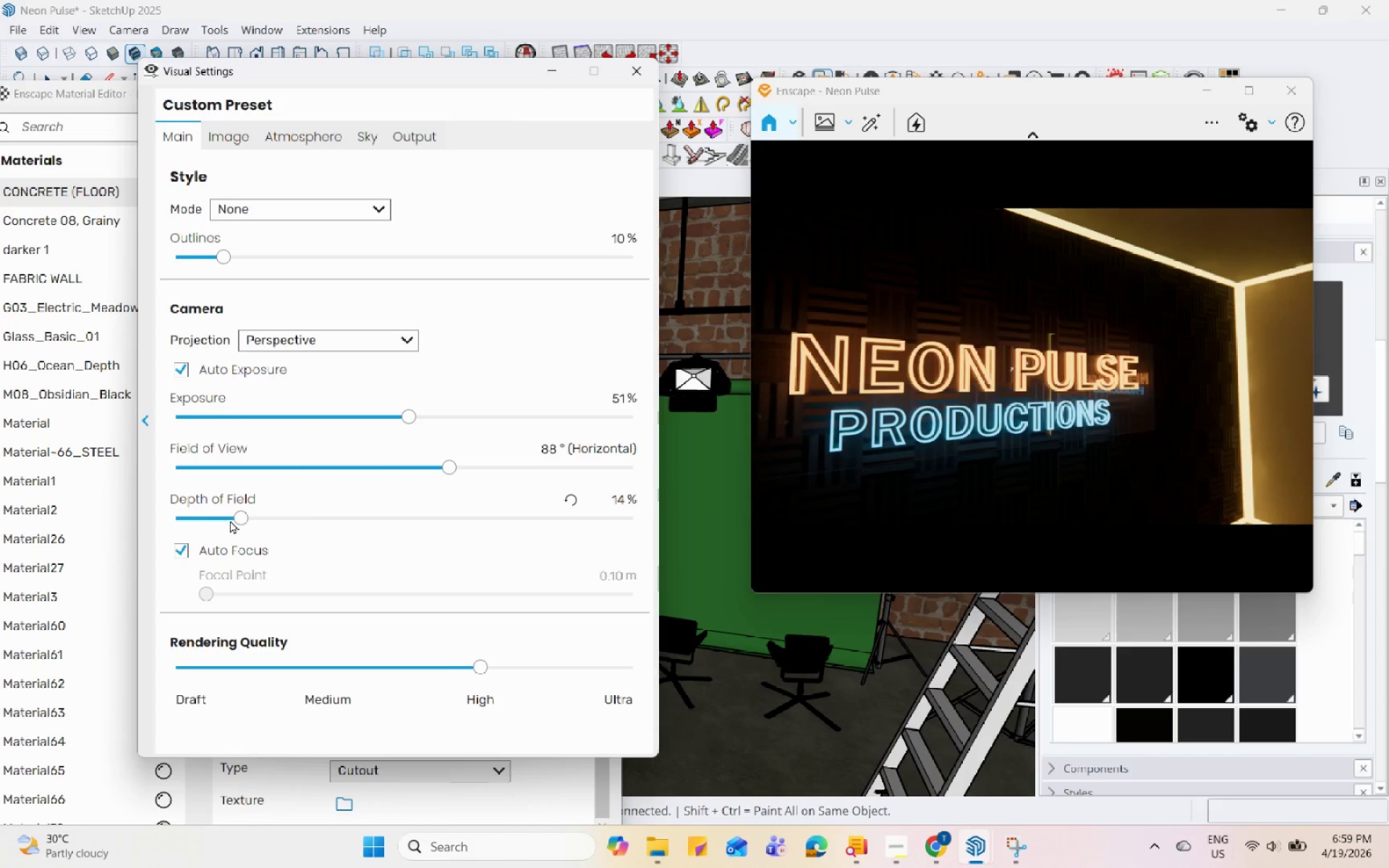 
left_click_drag(start_coordinate=[235, 520], to_coordinate=[190, 526])
 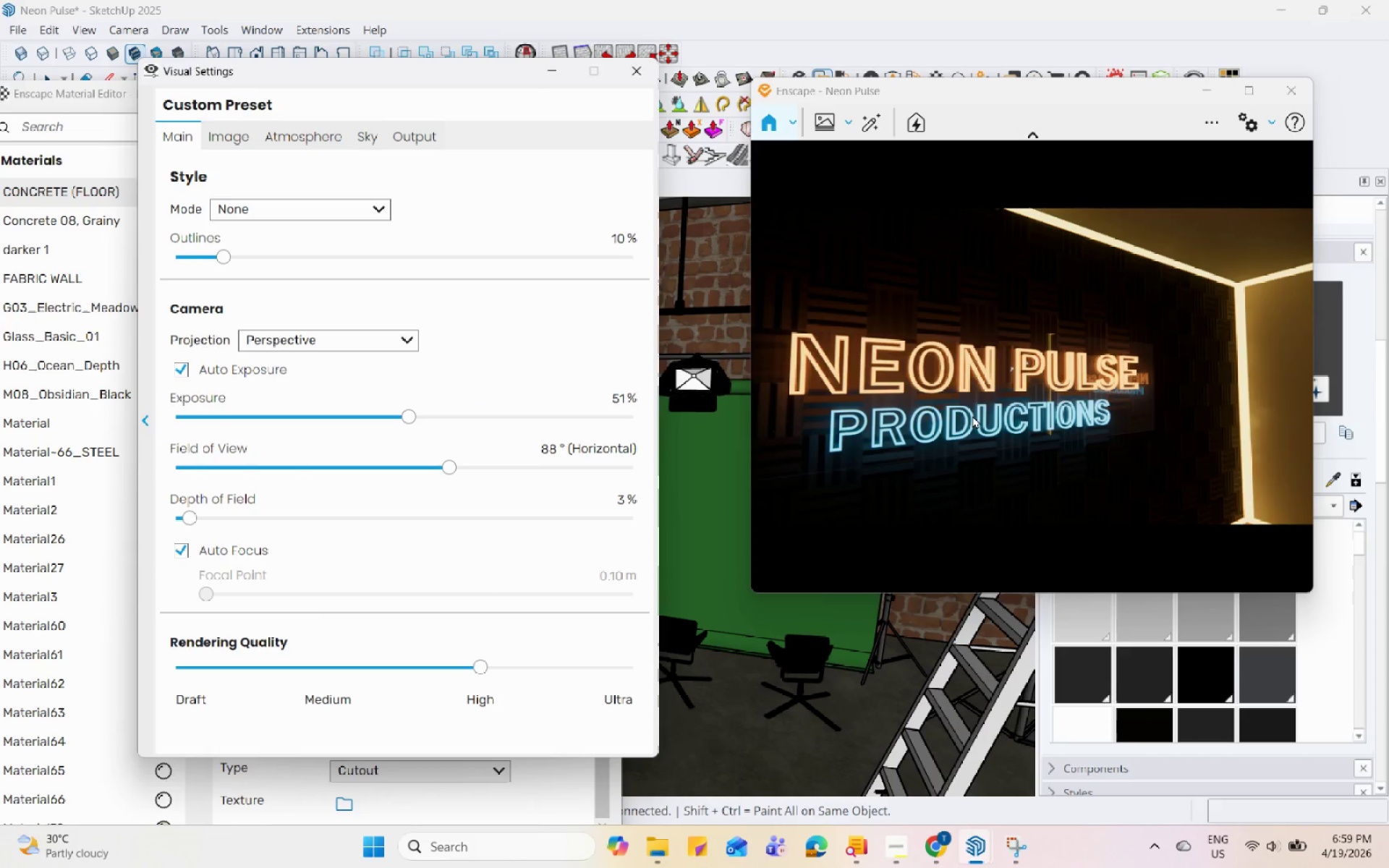 
left_click_drag(start_coordinate=[972, 415], to_coordinate=[1001, 370])
 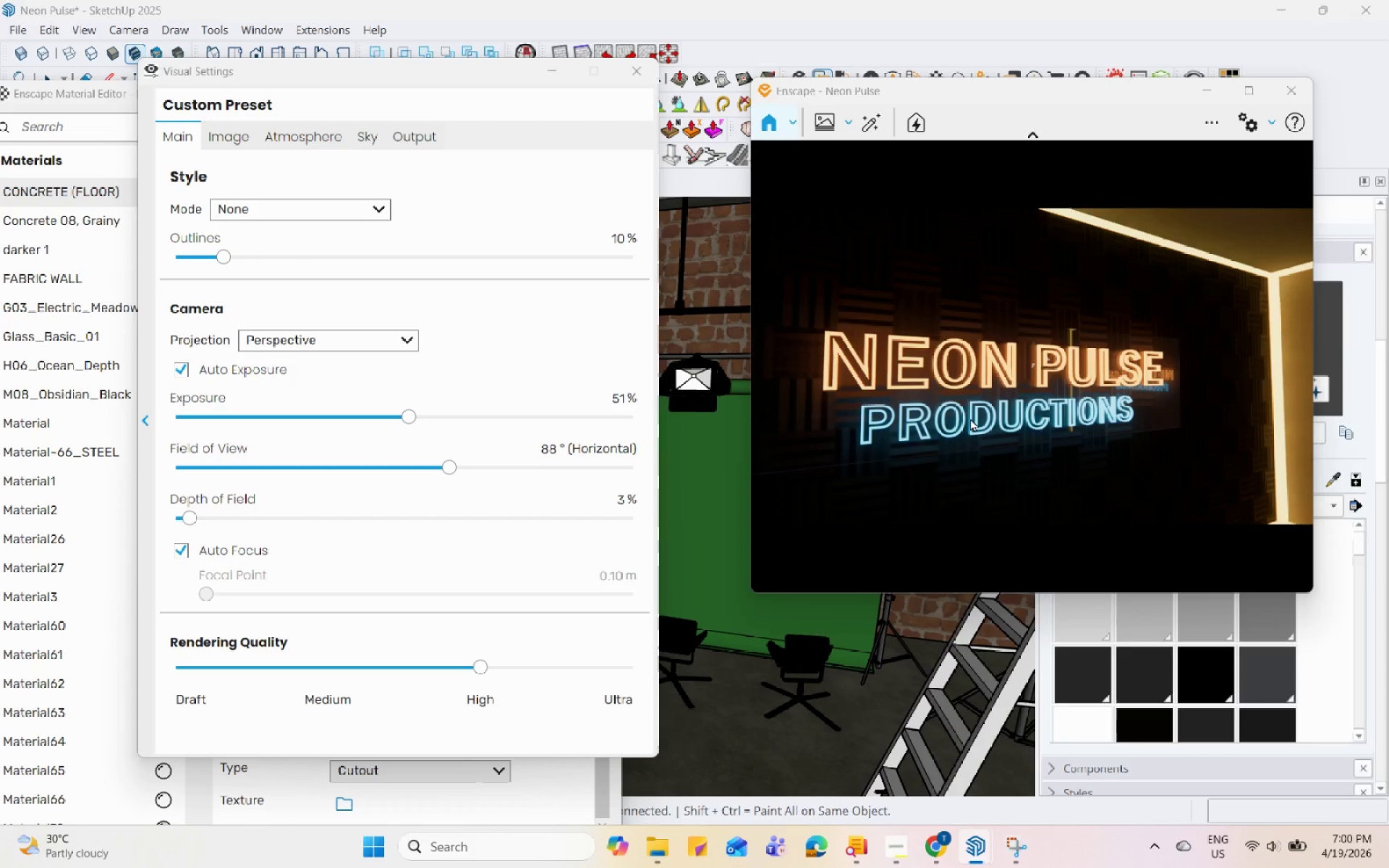 
wait(26.33)
 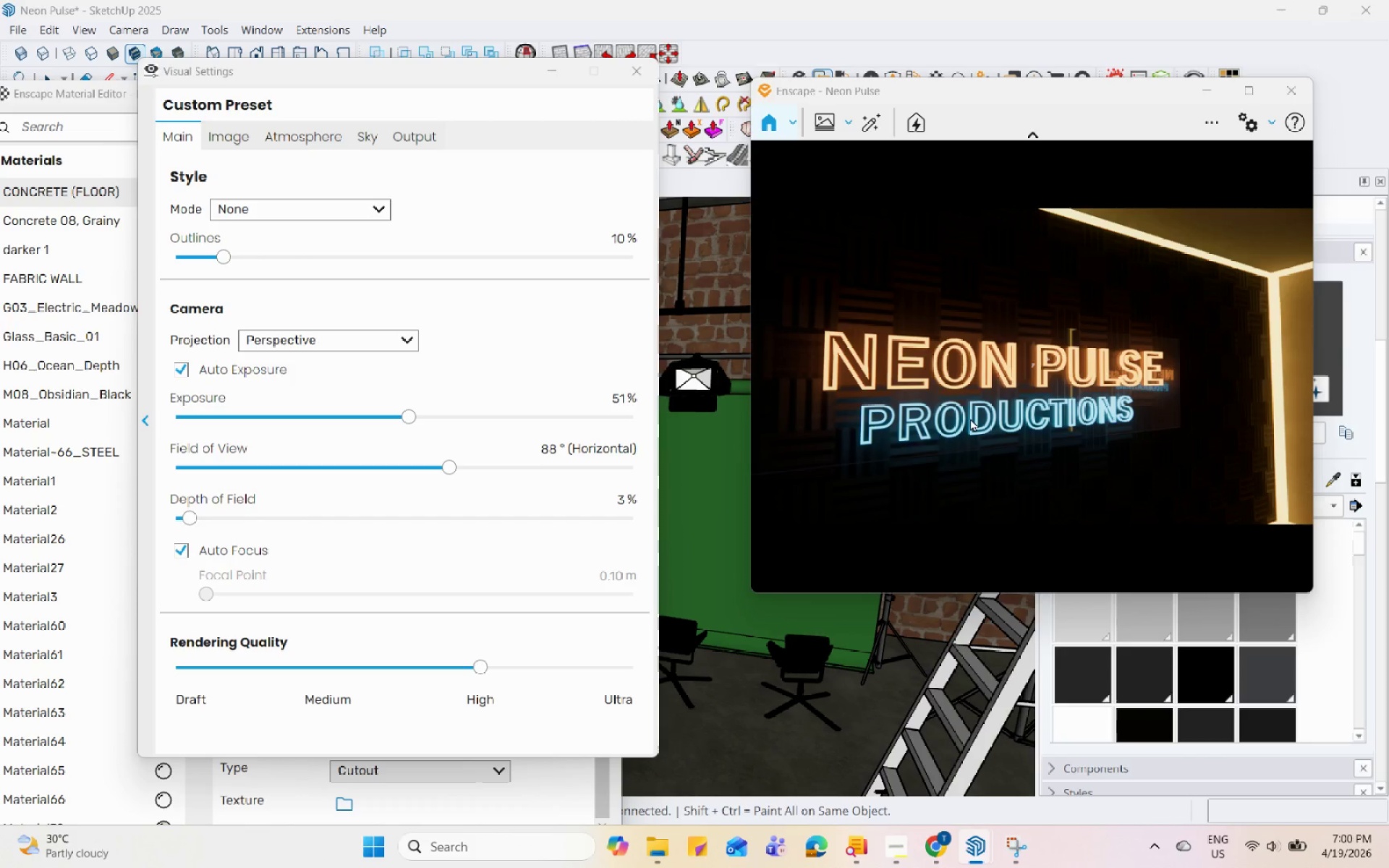 
scroll: coordinate [980, 399], scroll_direction: down, amount: 1.0
 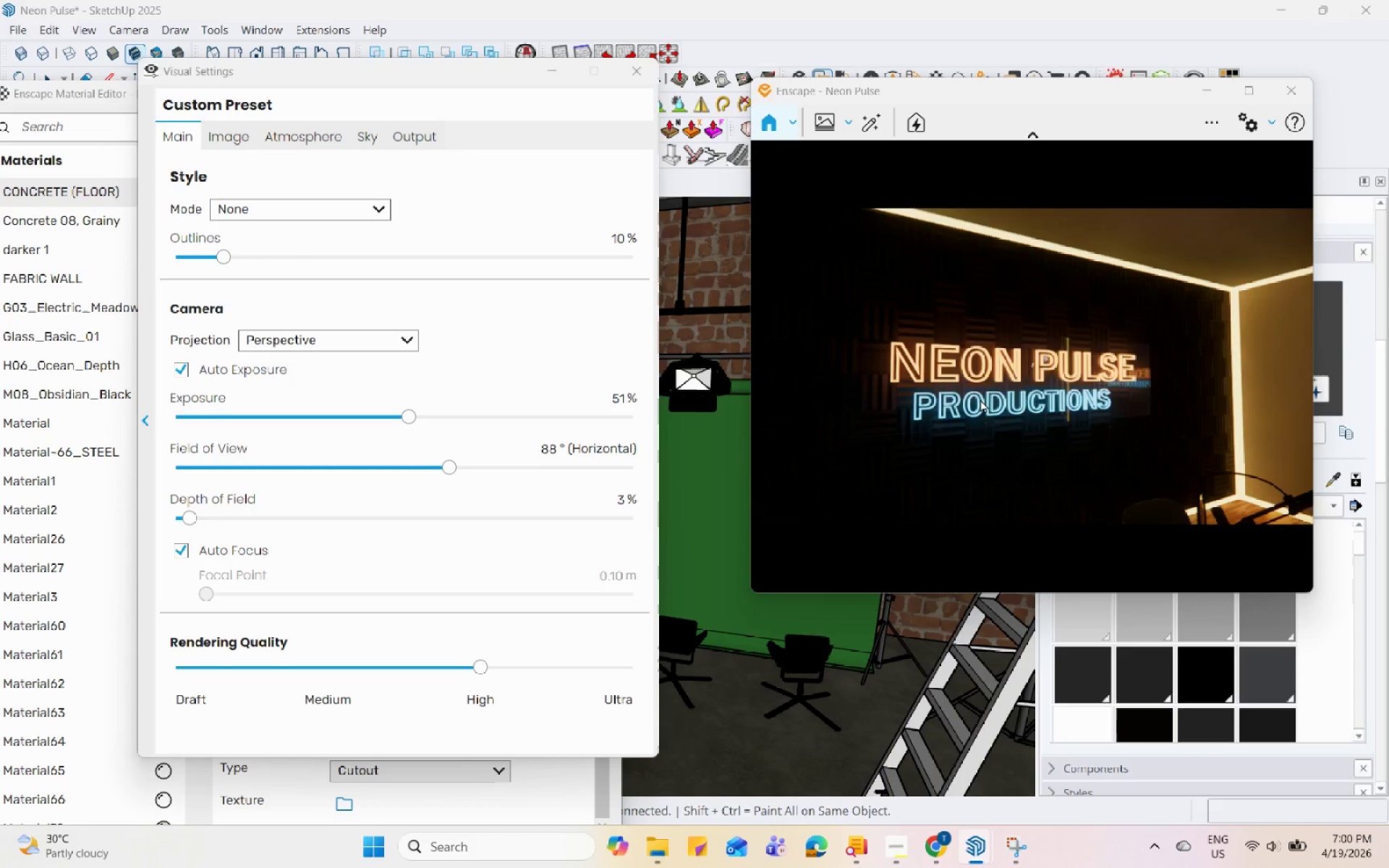 
scroll: coordinate [980, 399], scroll_direction: up, amount: 1.0
 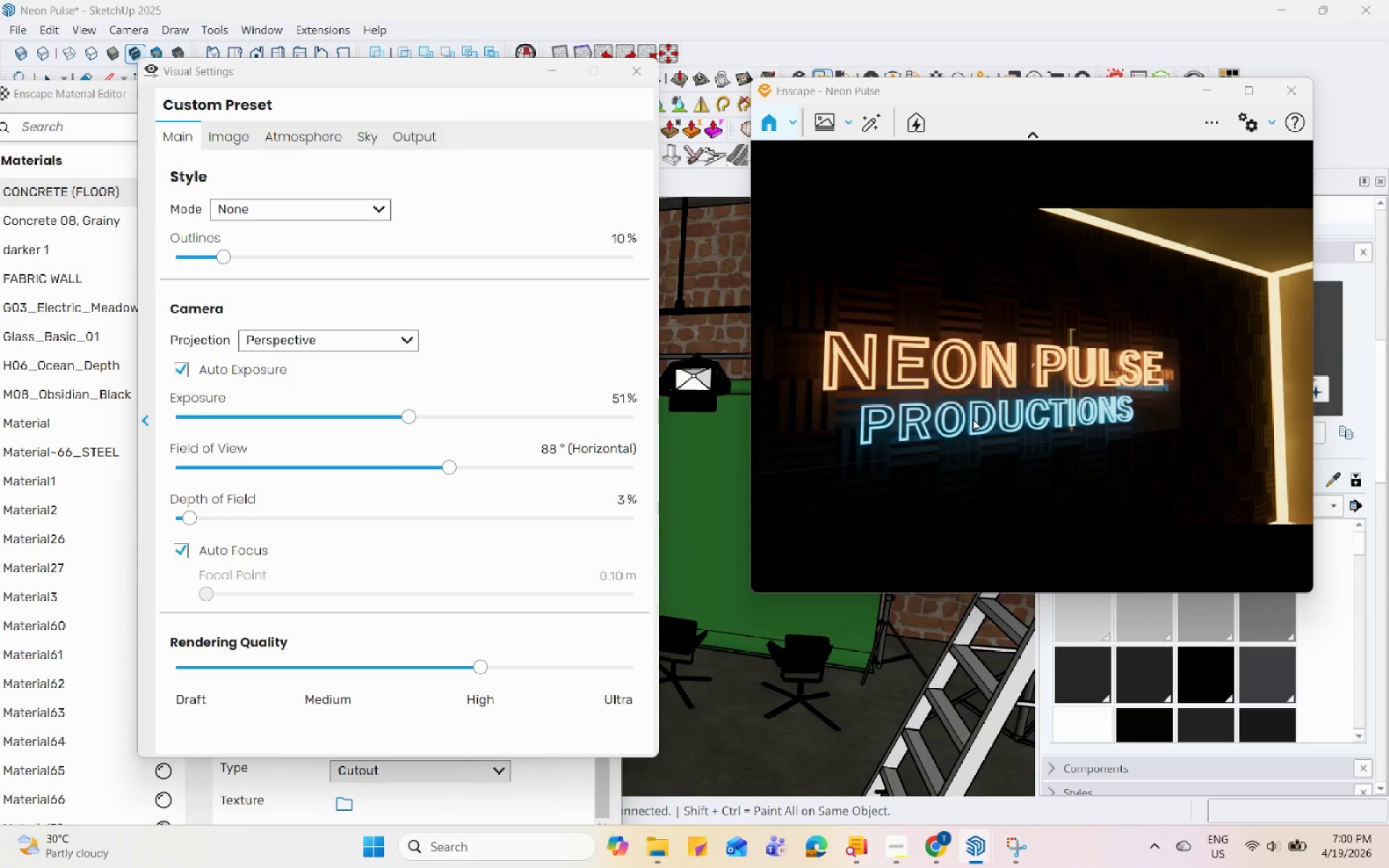 
scroll: coordinate [990, 432], scroll_direction: down, amount: 1.0
 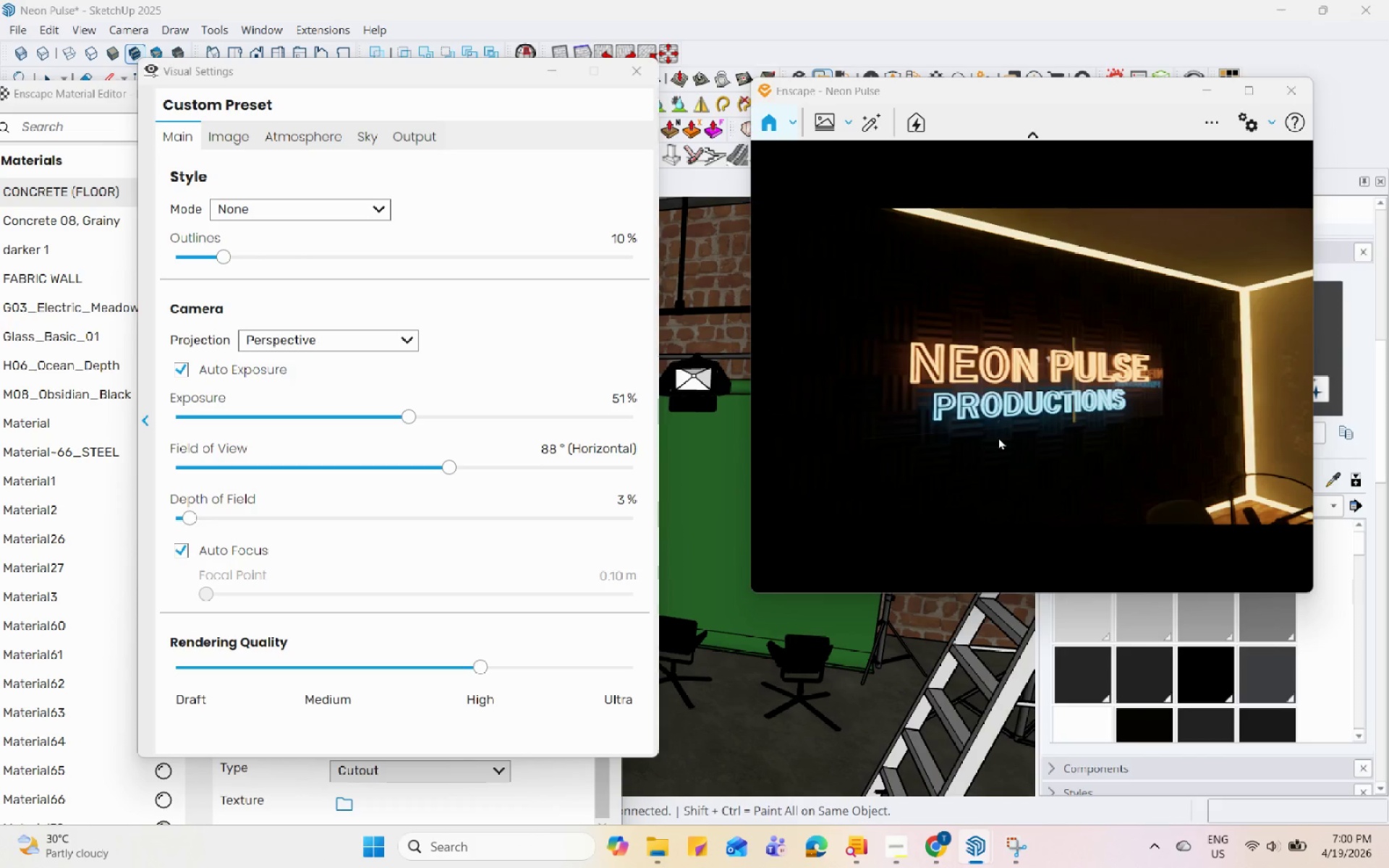 
scroll: coordinate [998, 437], scroll_direction: none, amount: 0.0
 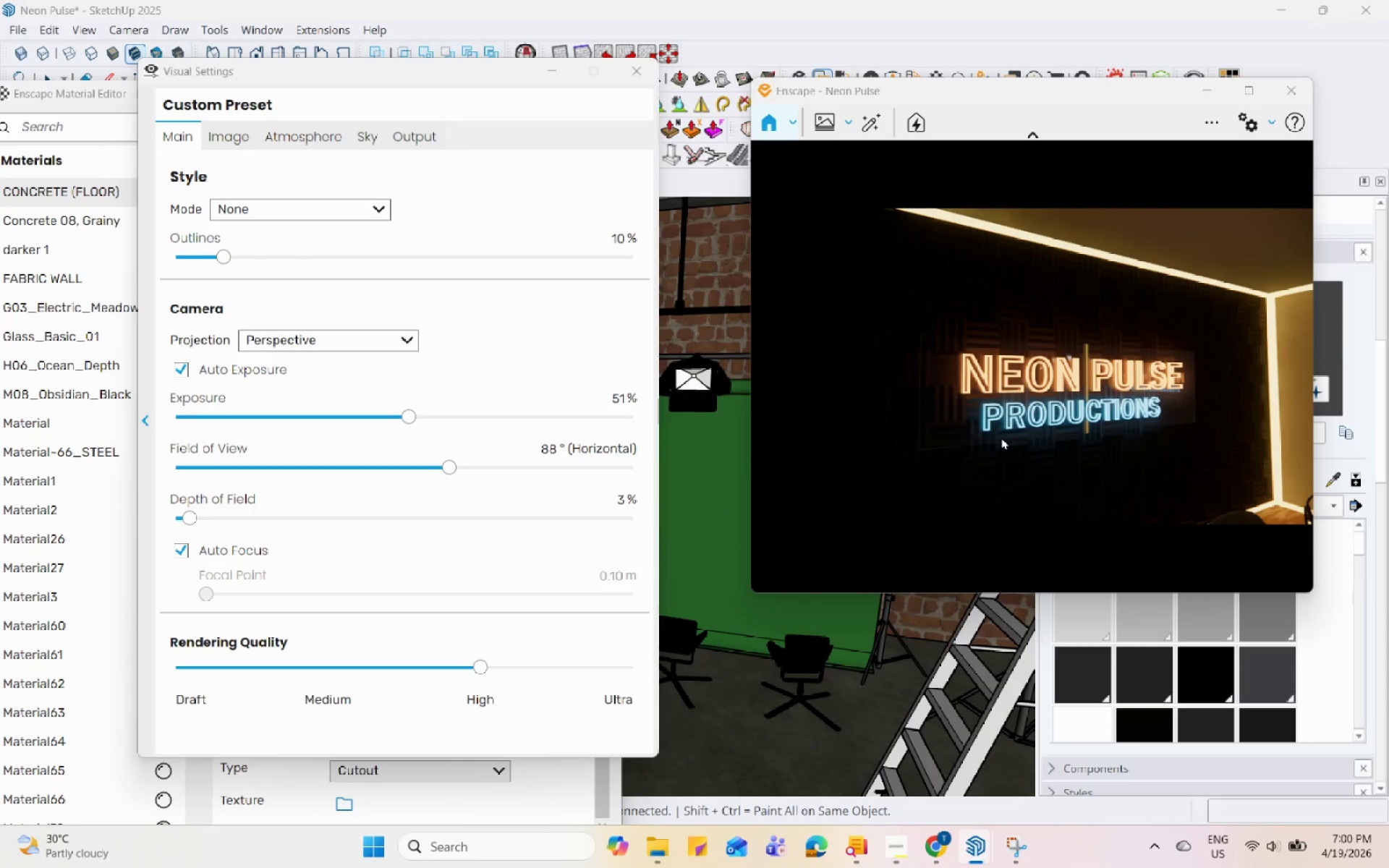 
scroll: coordinate [1001, 437], scroll_direction: down, amount: 1.0
 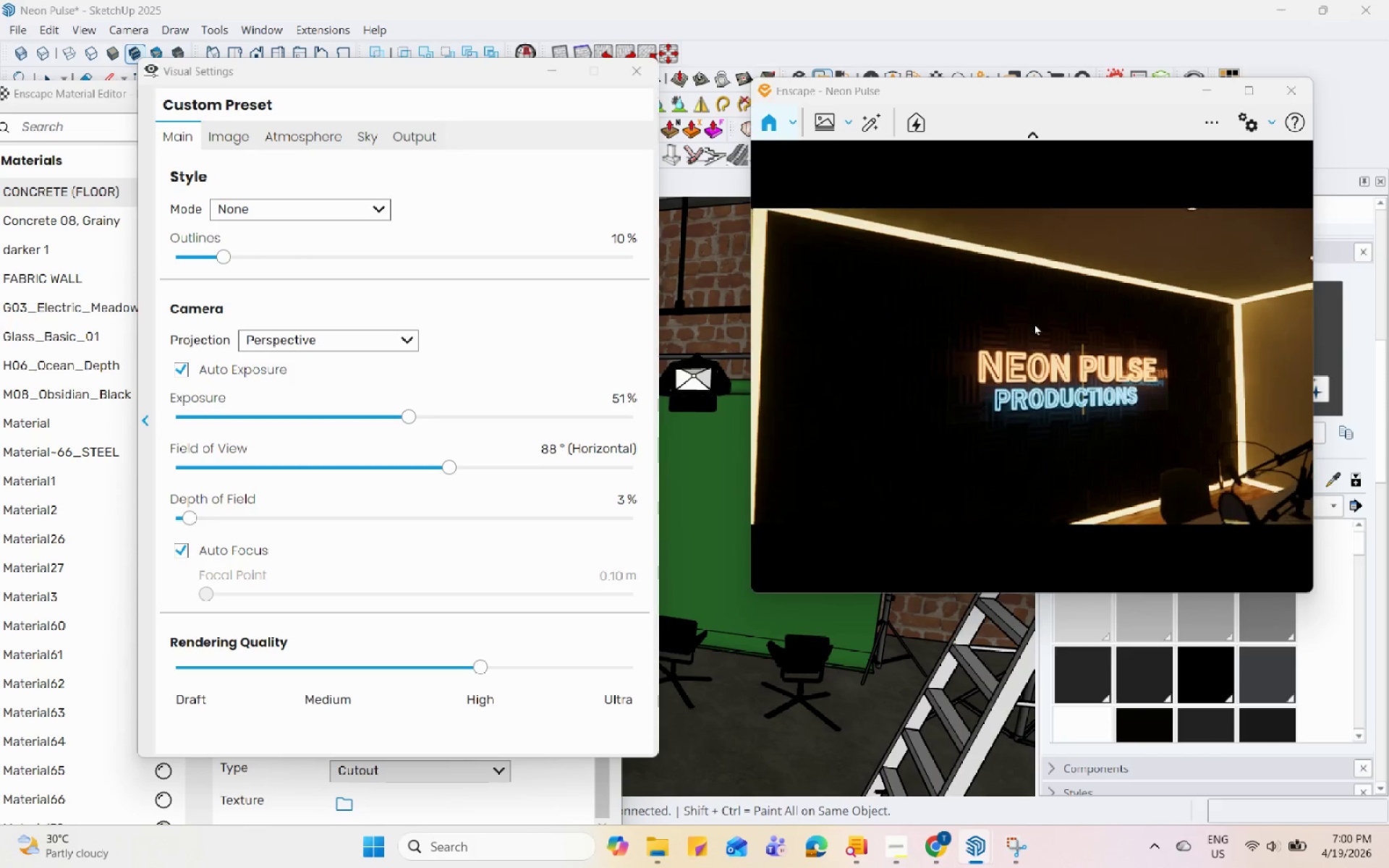 
scroll: coordinate [995, 425], scroll_direction: up, amount: 1.0
 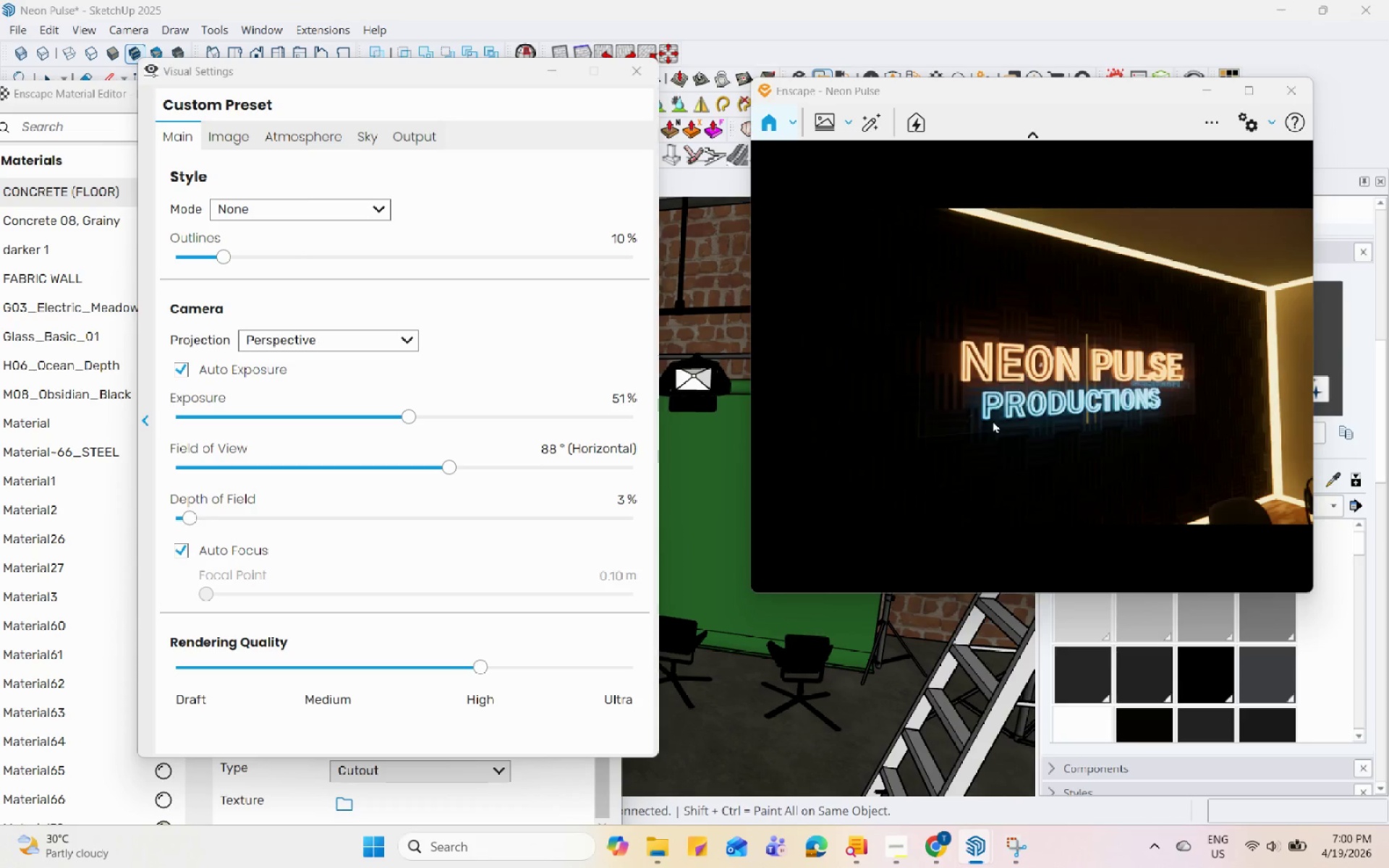 
scroll: coordinate [993, 420], scroll_direction: none, amount: 0.0
 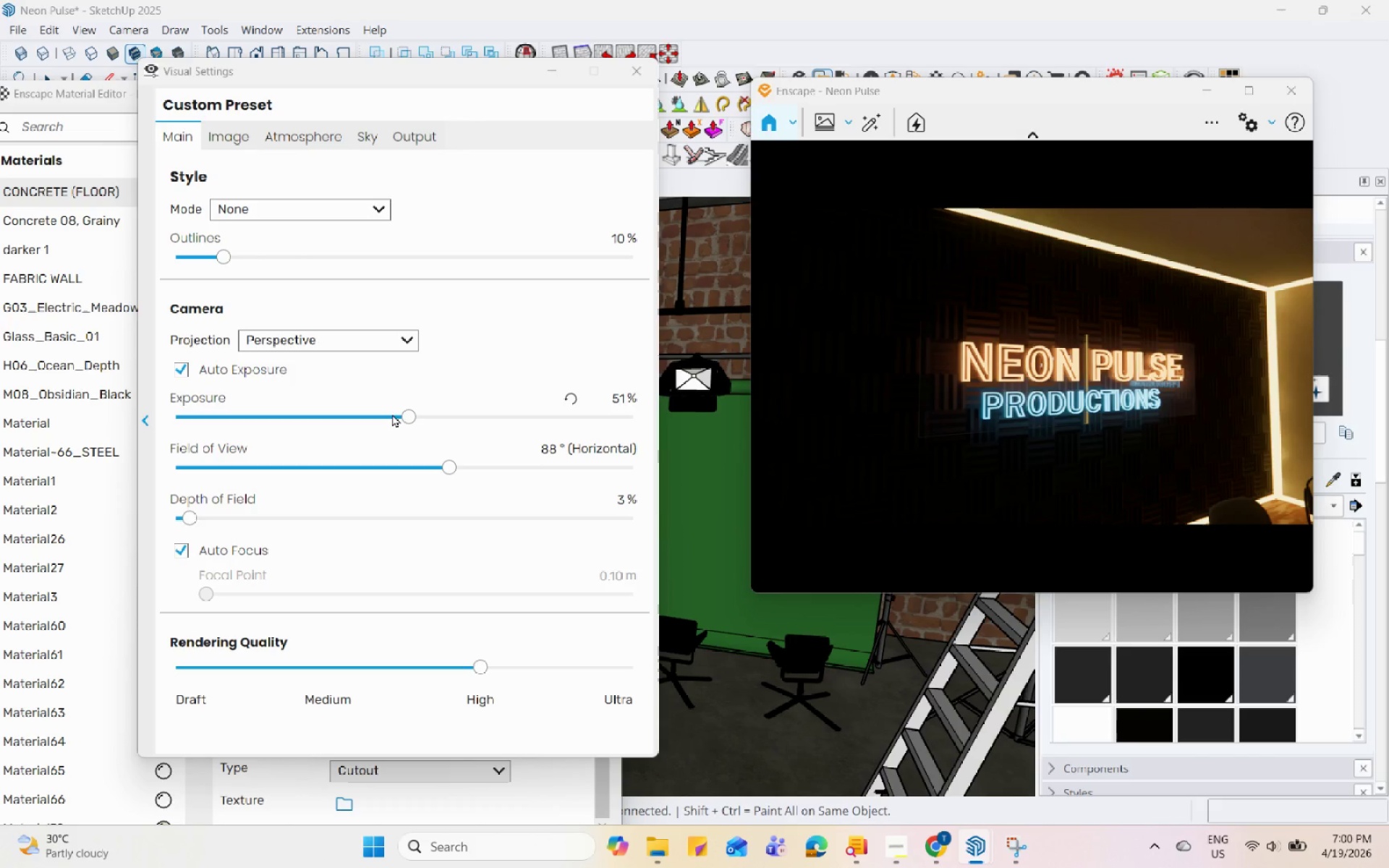 
left_click_drag(start_coordinate=[412, 417], to_coordinate=[585, 435])
 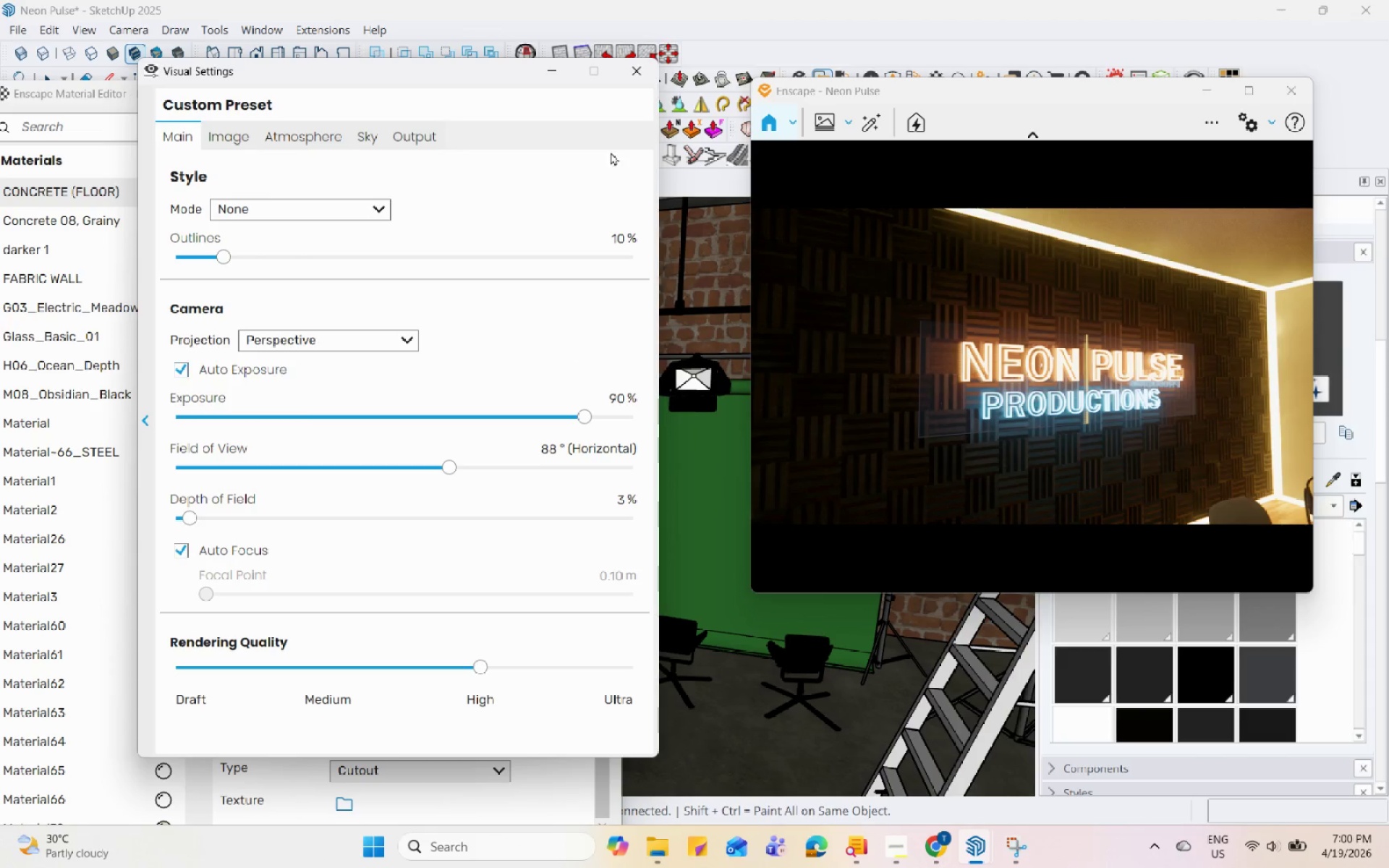 
left_click([546, 61])
 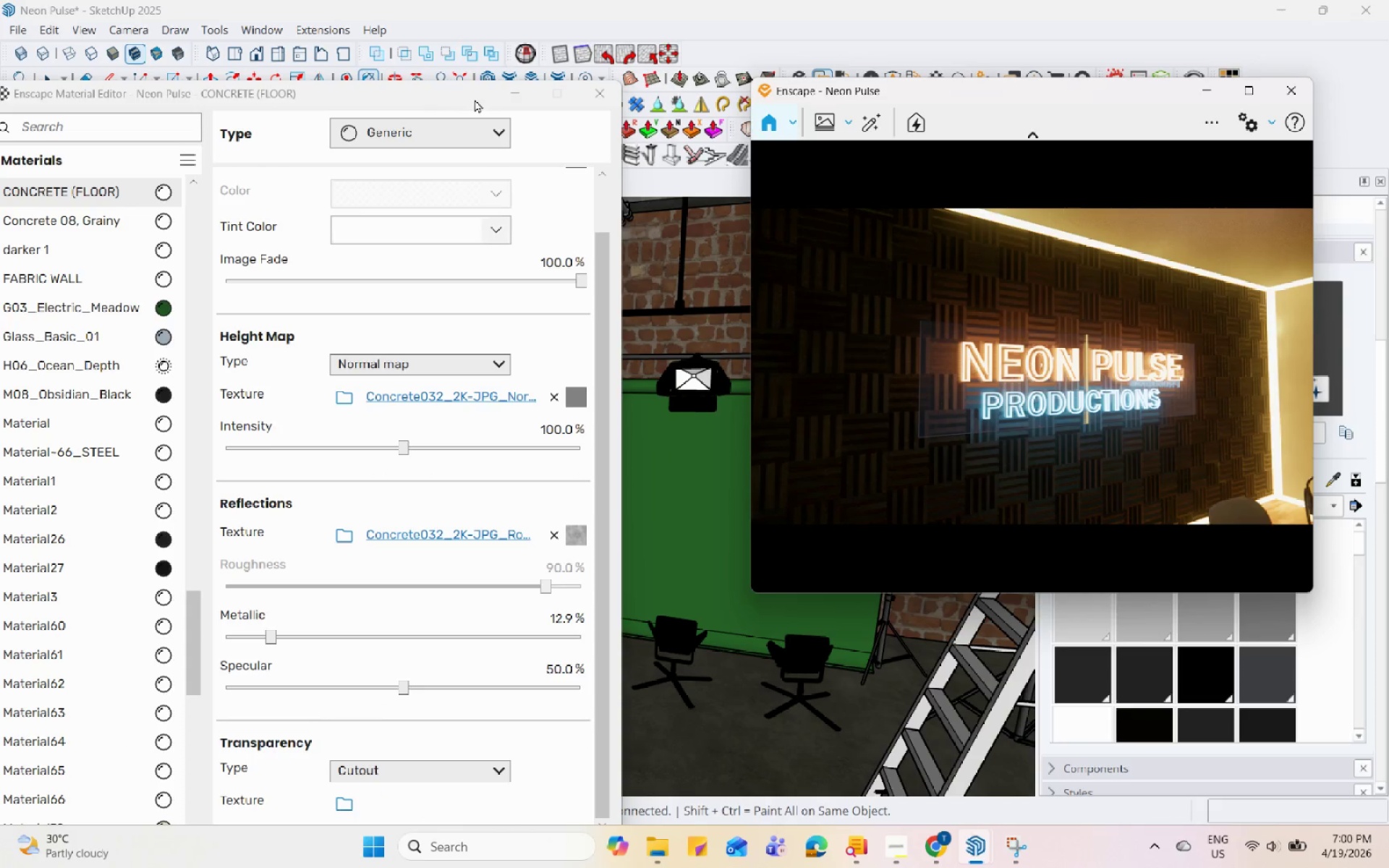 
left_click([523, 93])
 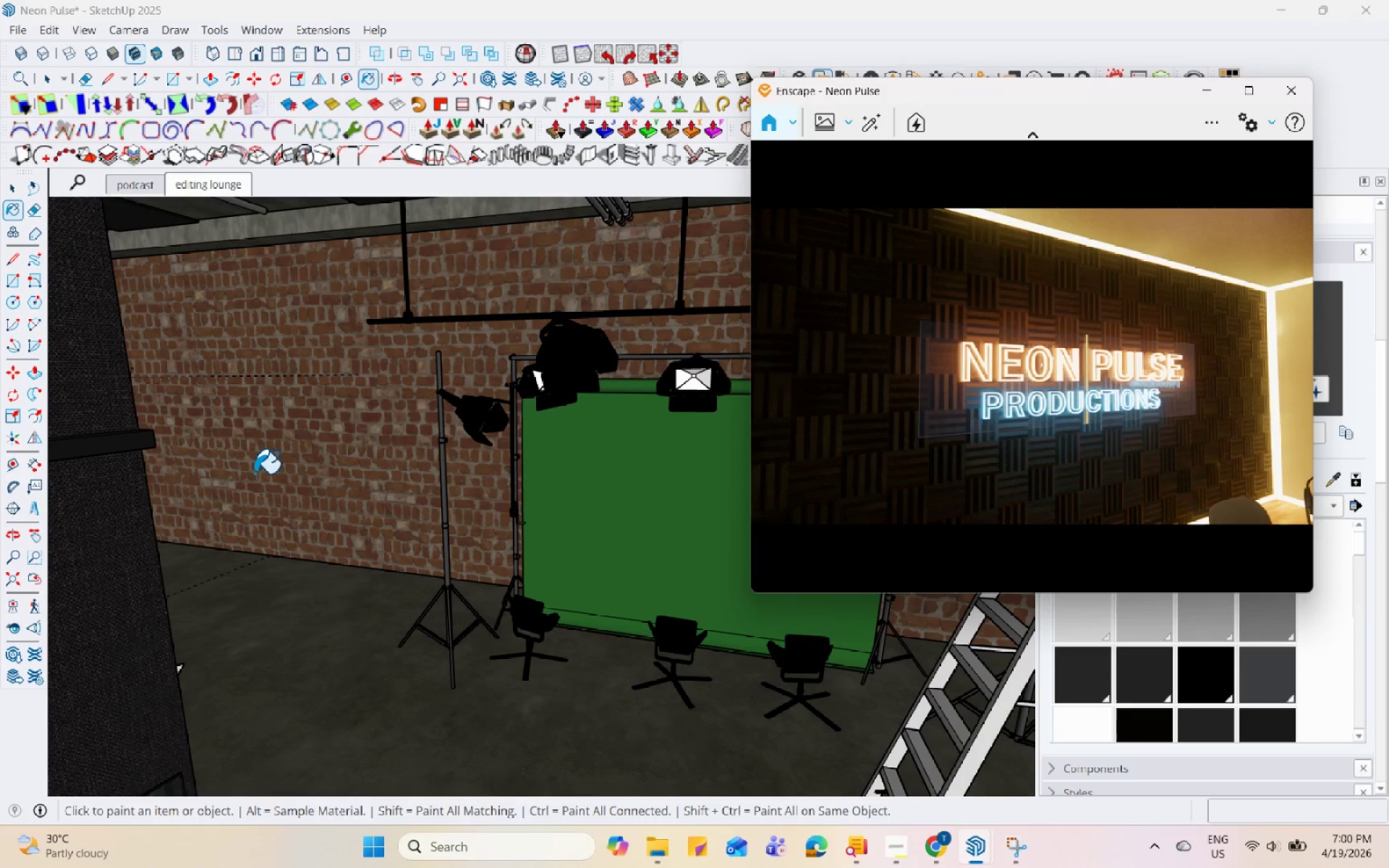 
scroll: coordinate [603, 532], scroll_direction: down, amount: 4.0
 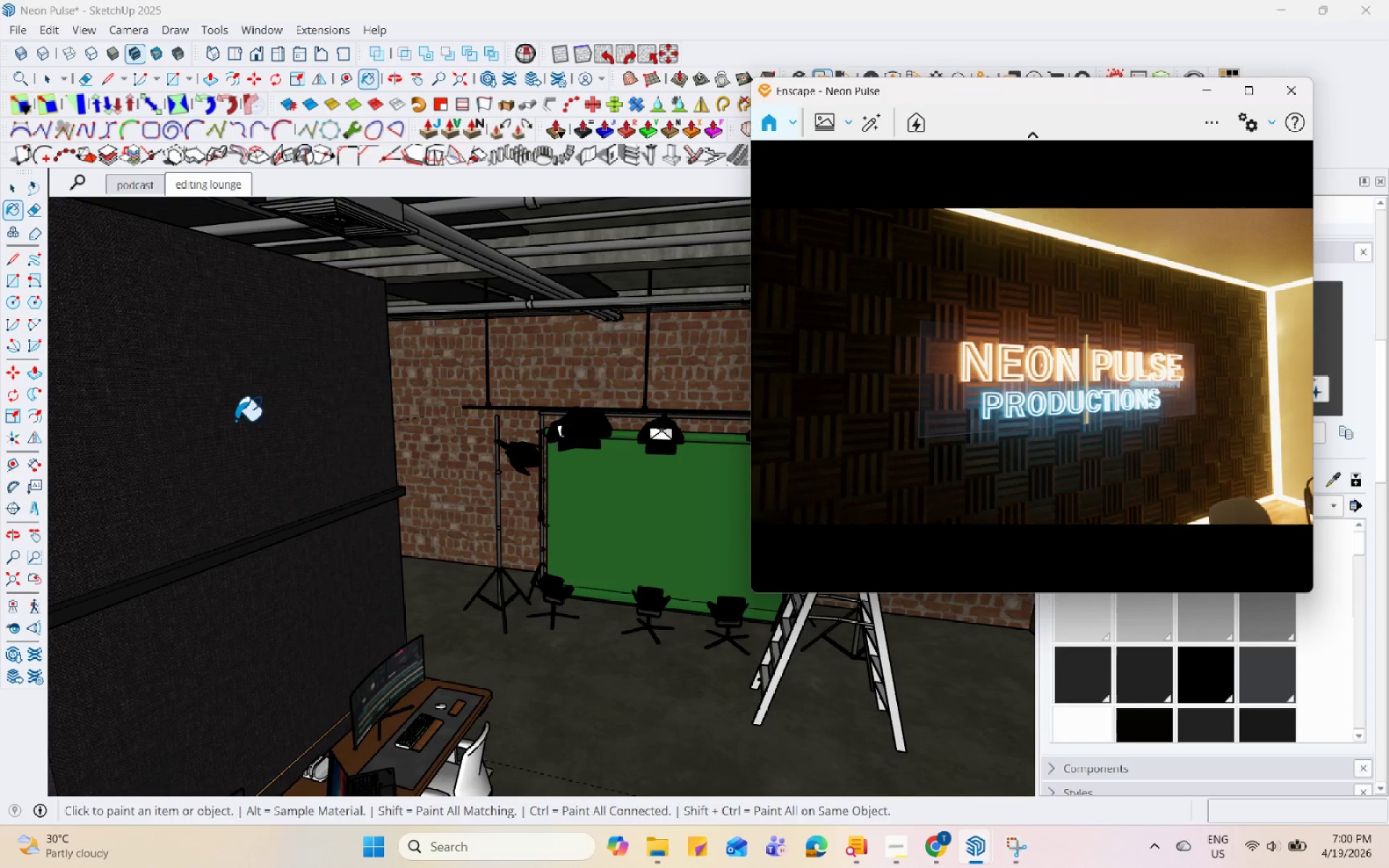 
scroll: coordinate [273, 472], scroll_direction: up, amount: 1.0
 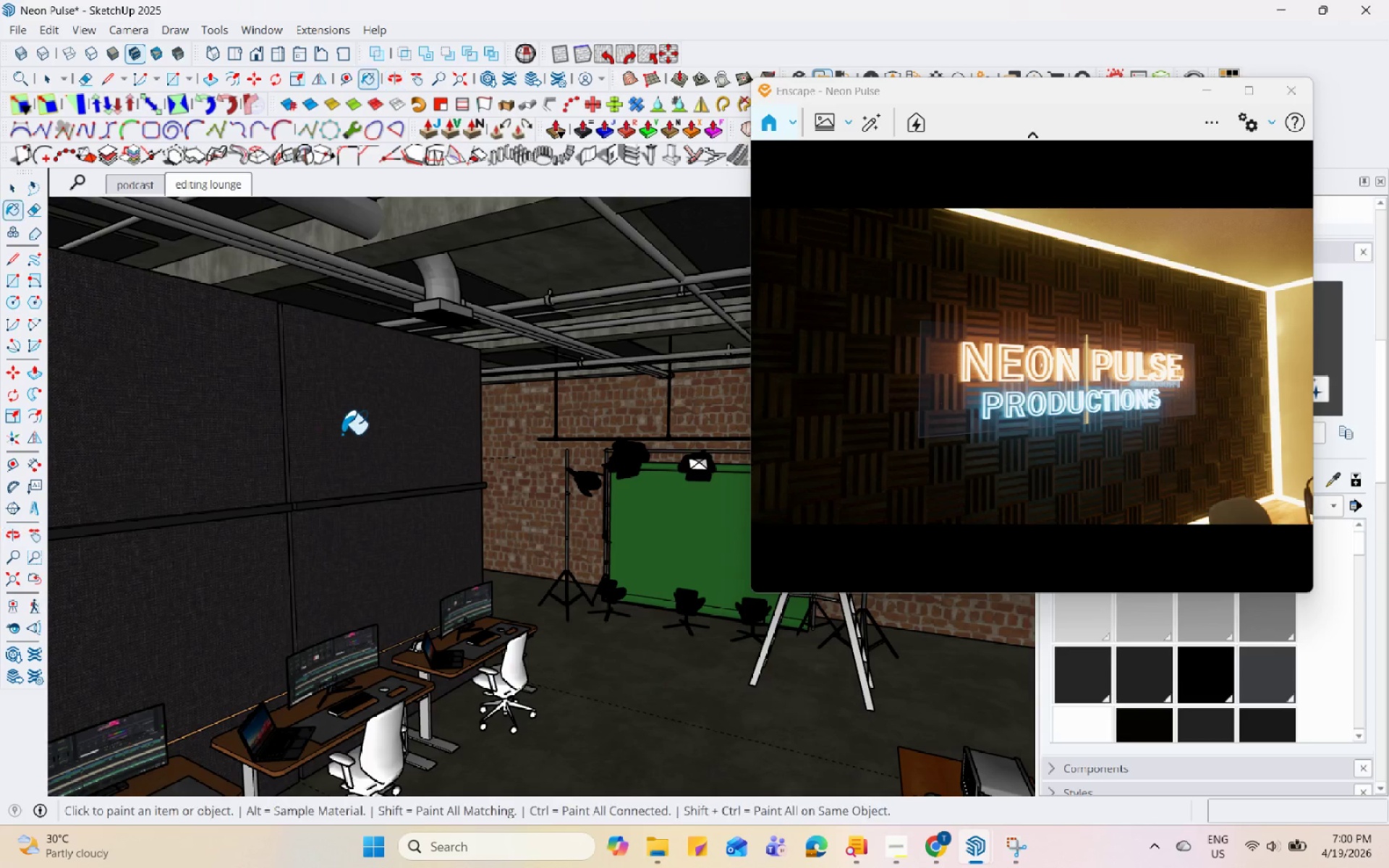 
key(H)
 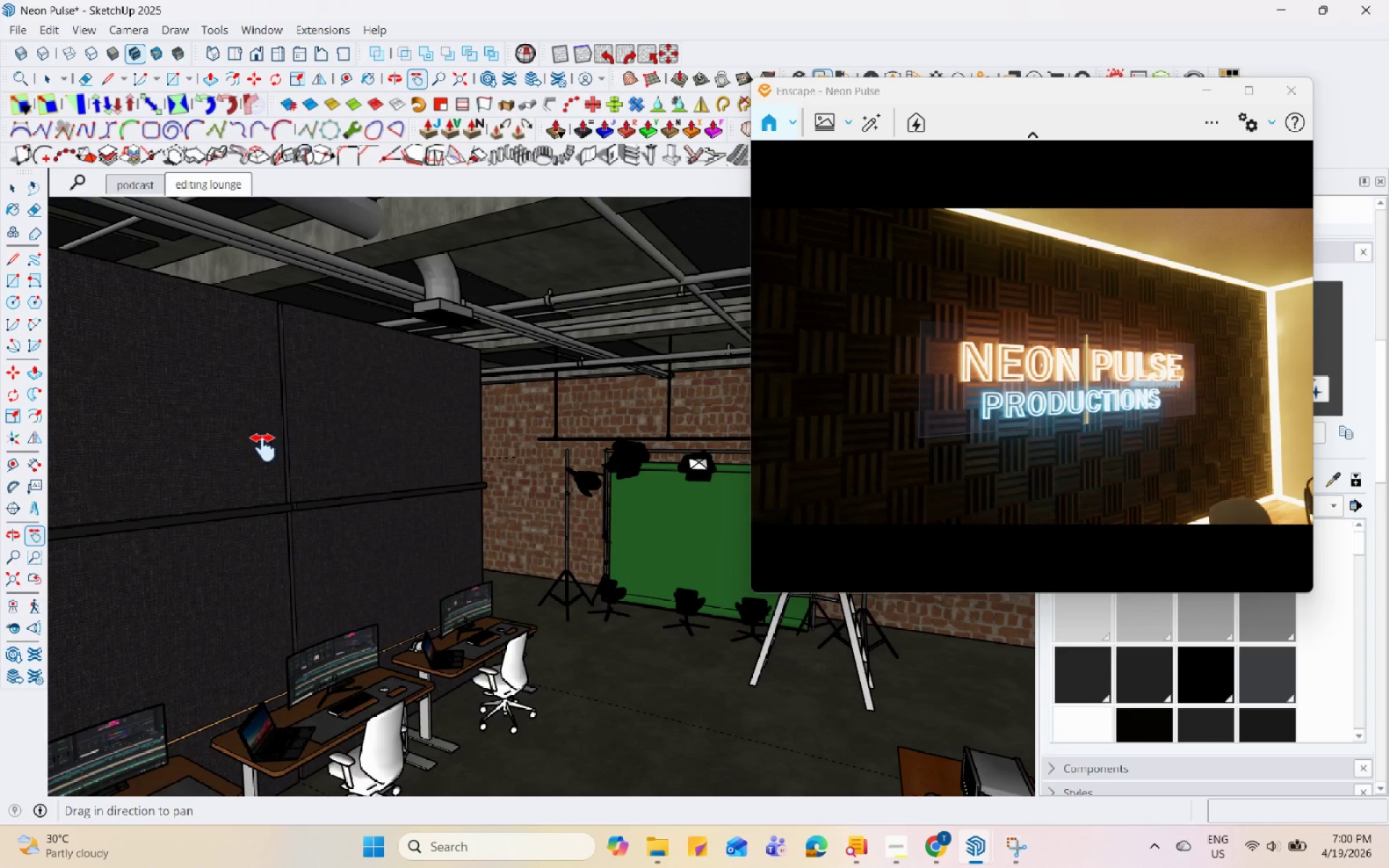 
left_click_drag(start_coordinate=[264, 448], to_coordinate=[554, 459])
 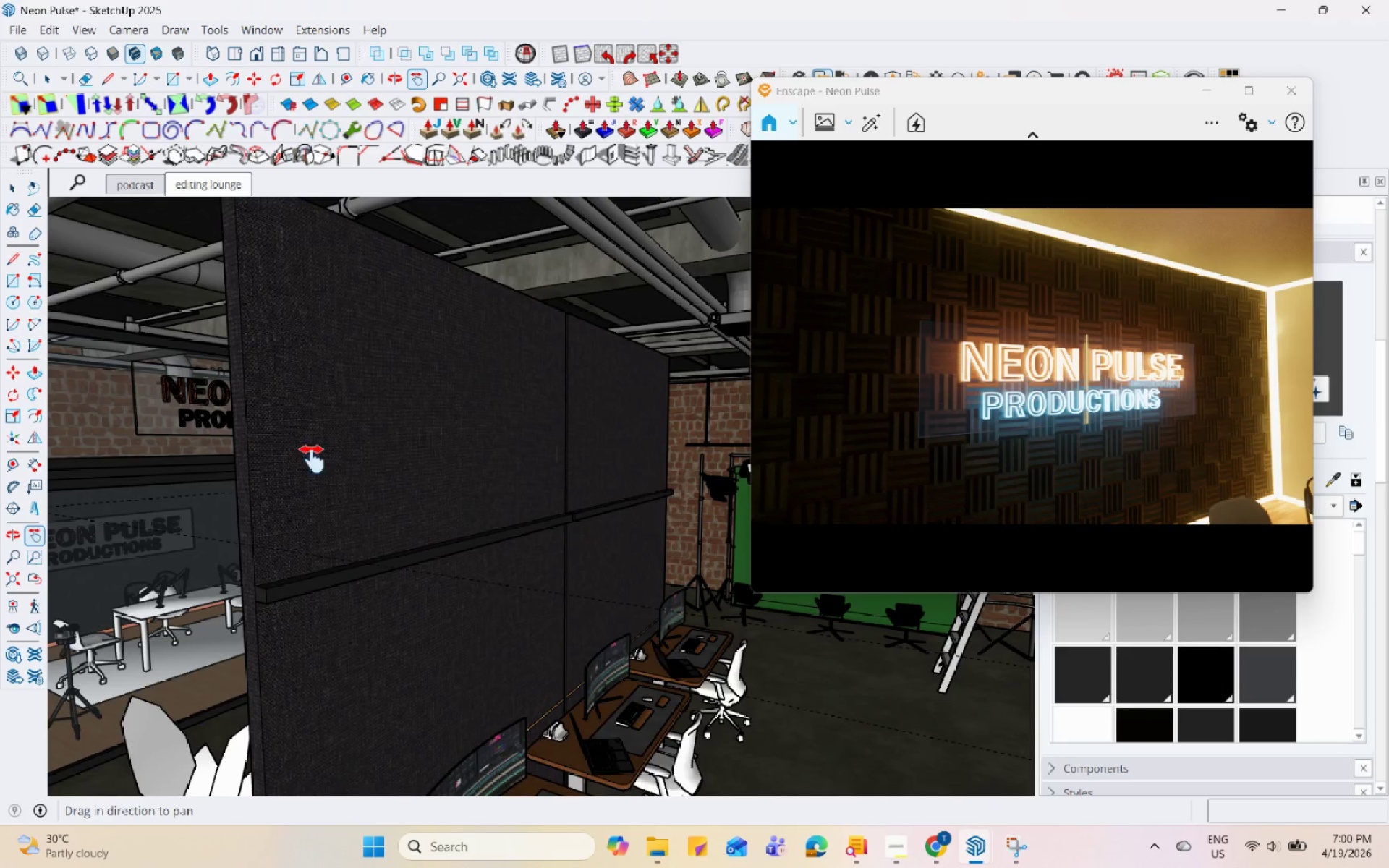 
left_click_drag(start_coordinate=[299, 461], to_coordinate=[564, 465])
 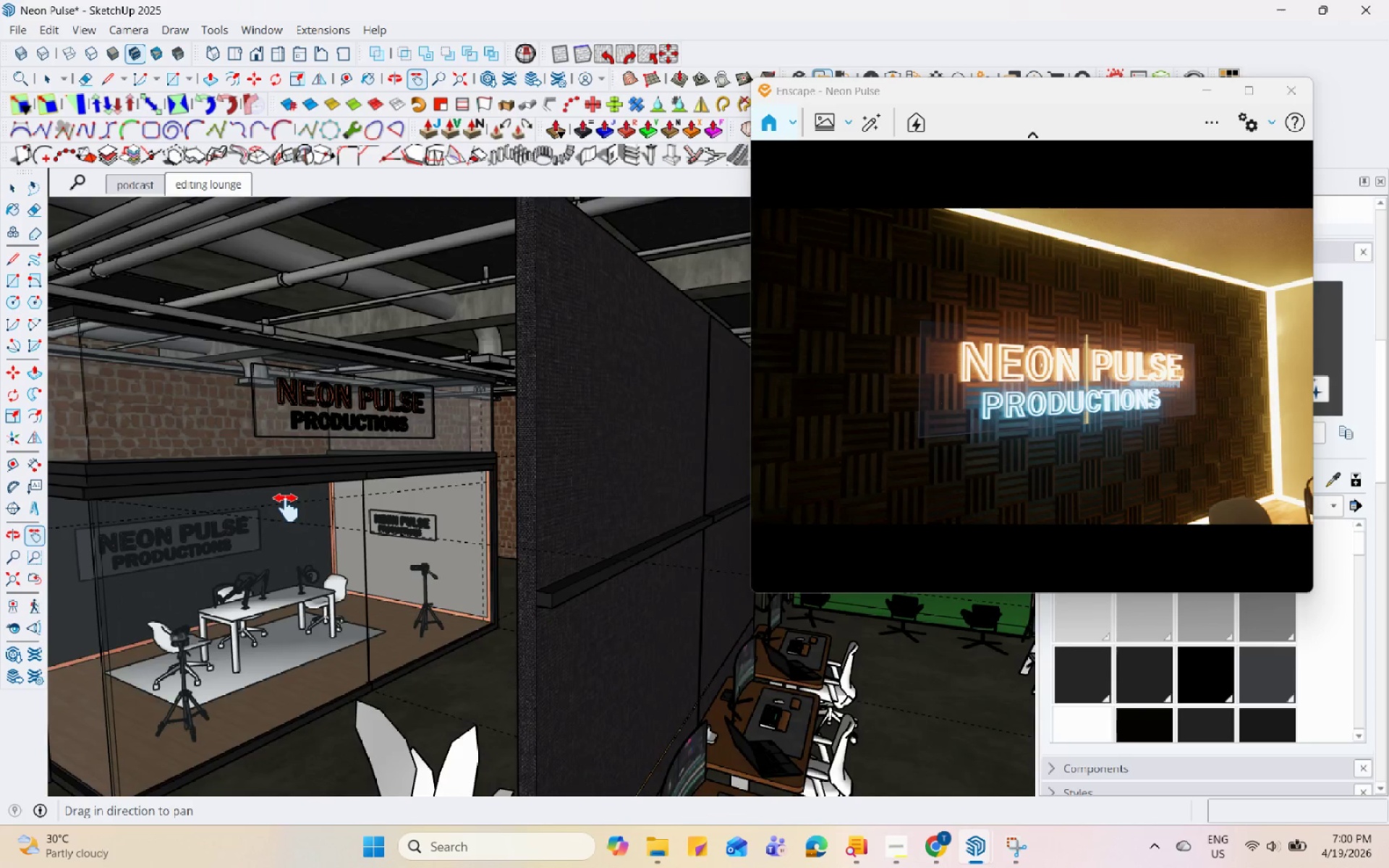 
scroll: coordinate [353, 442], scroll_direction: up, amount: 101.0
 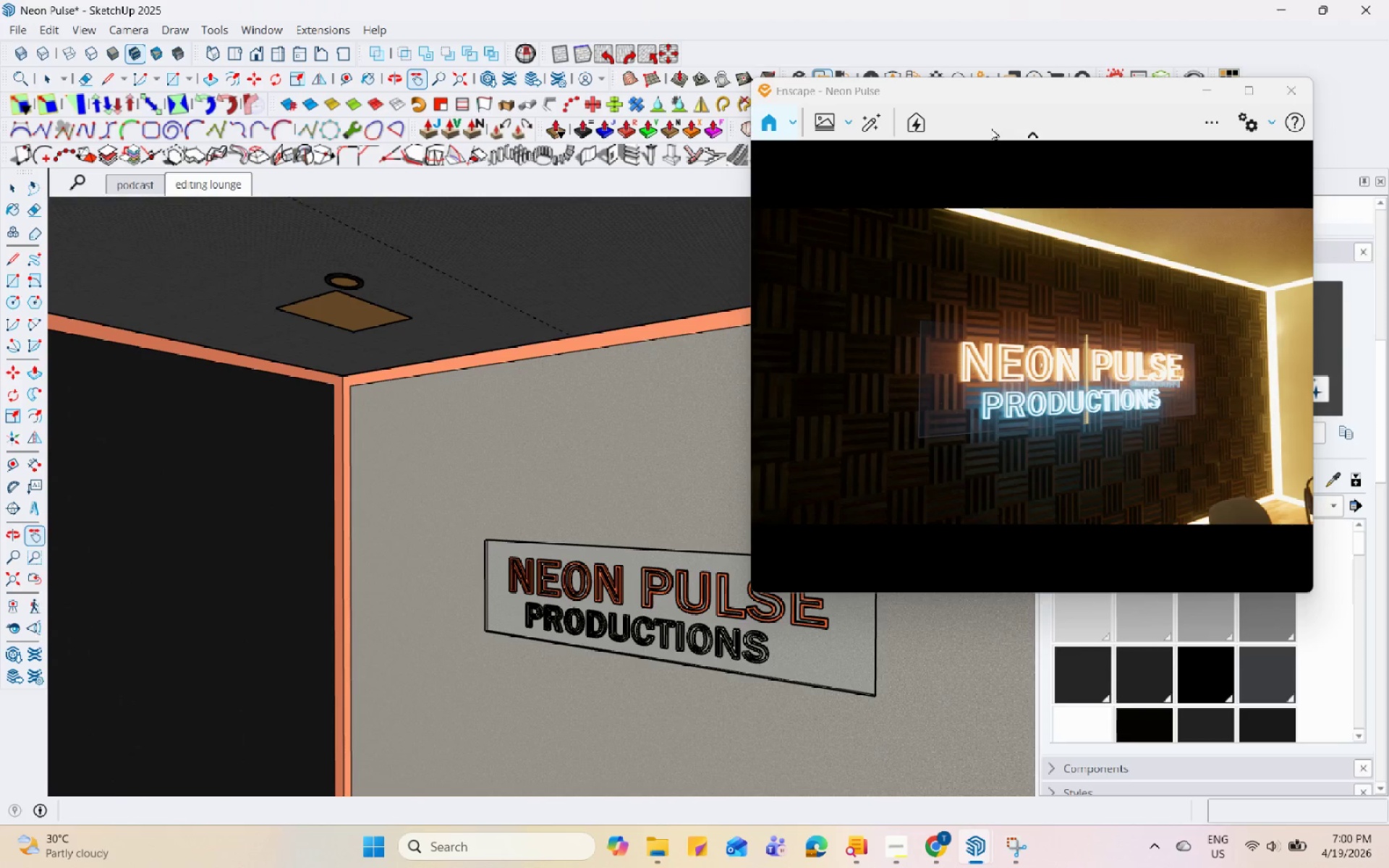 
left_click_drag(start_coordinate=[1057, 90], to_coordinate=[878, 69])
 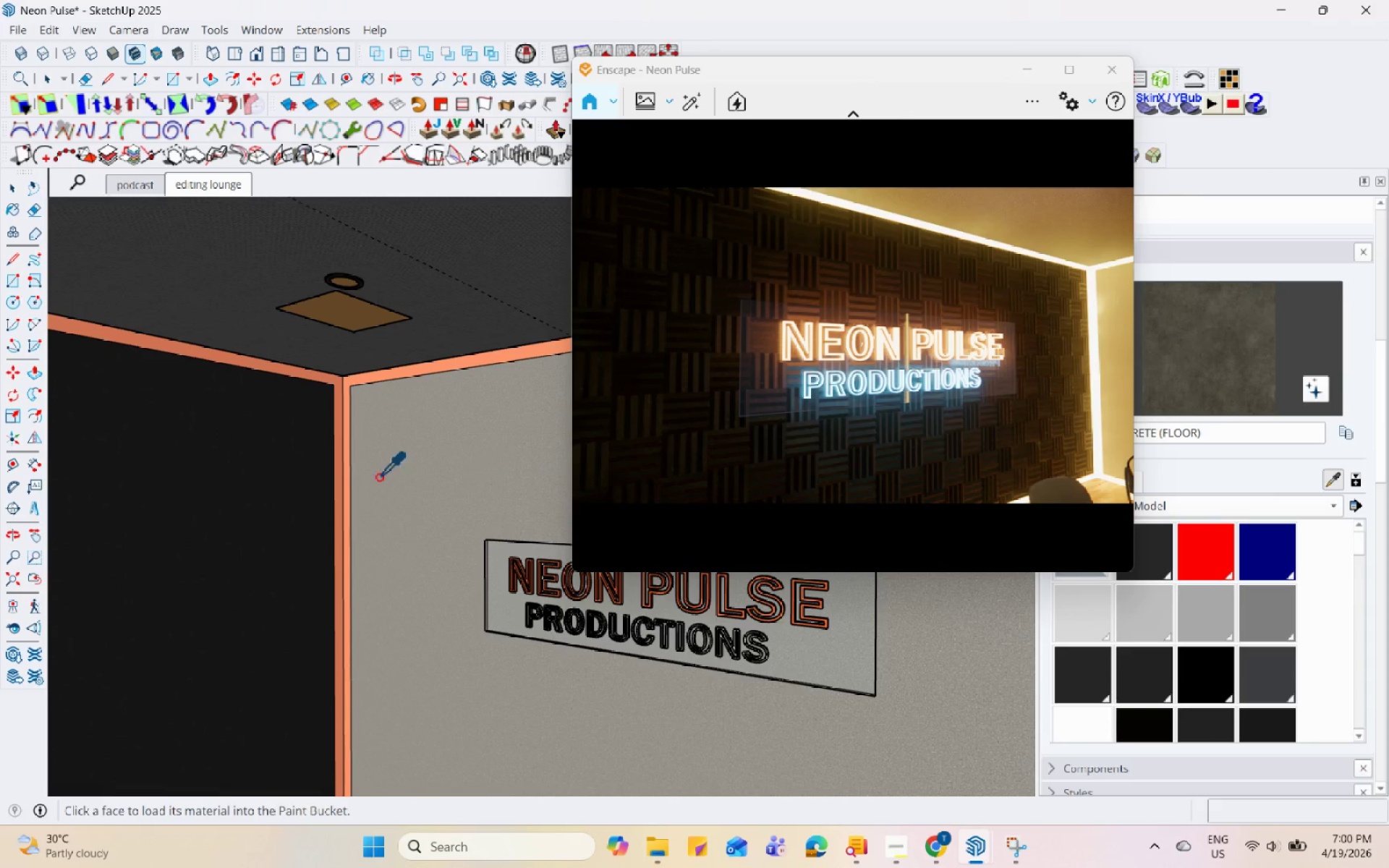 
left_click([339, 454])
 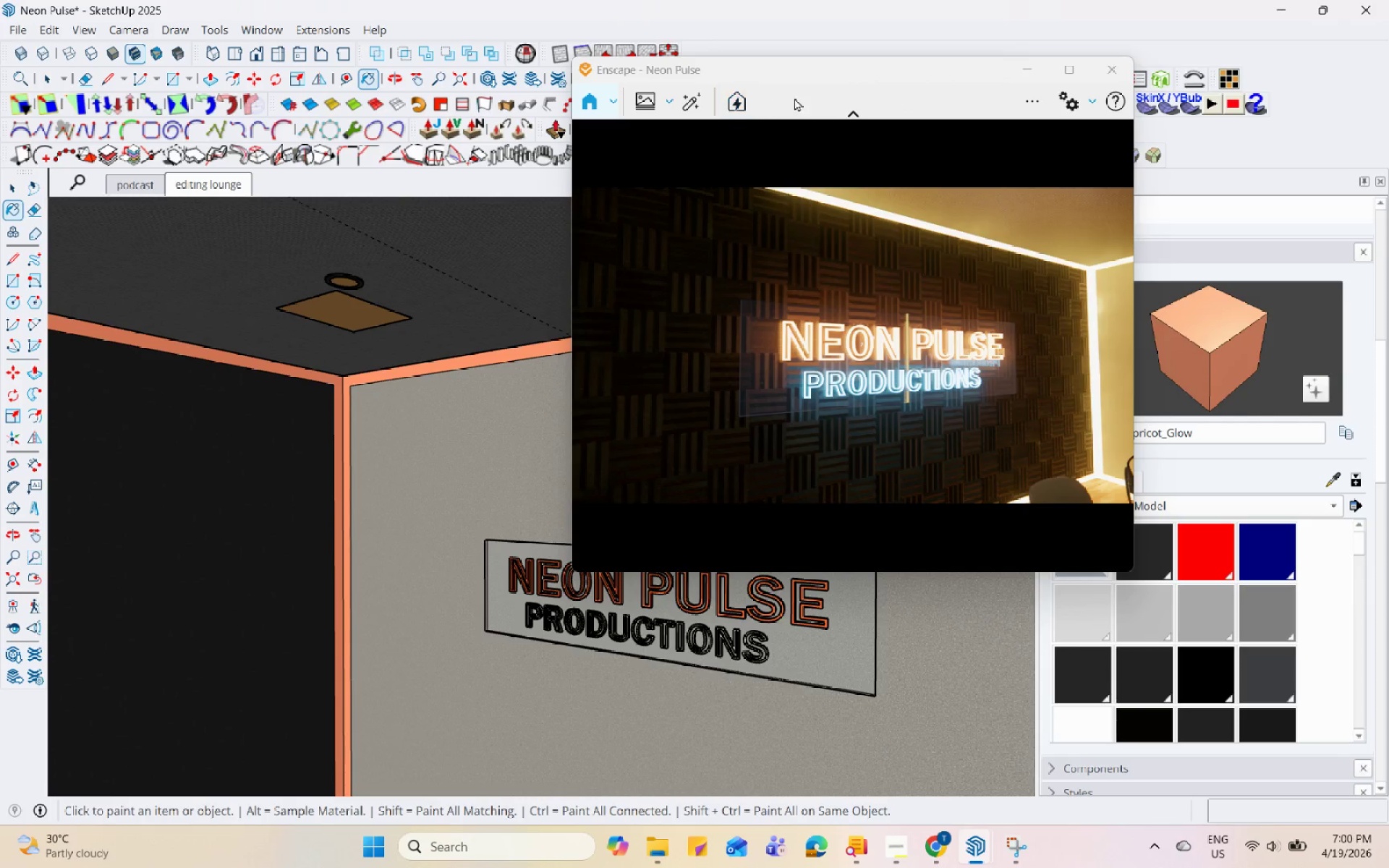 
left_click_drag(start_coordinate=[822, 69], to_coordinate=[994, 147])
 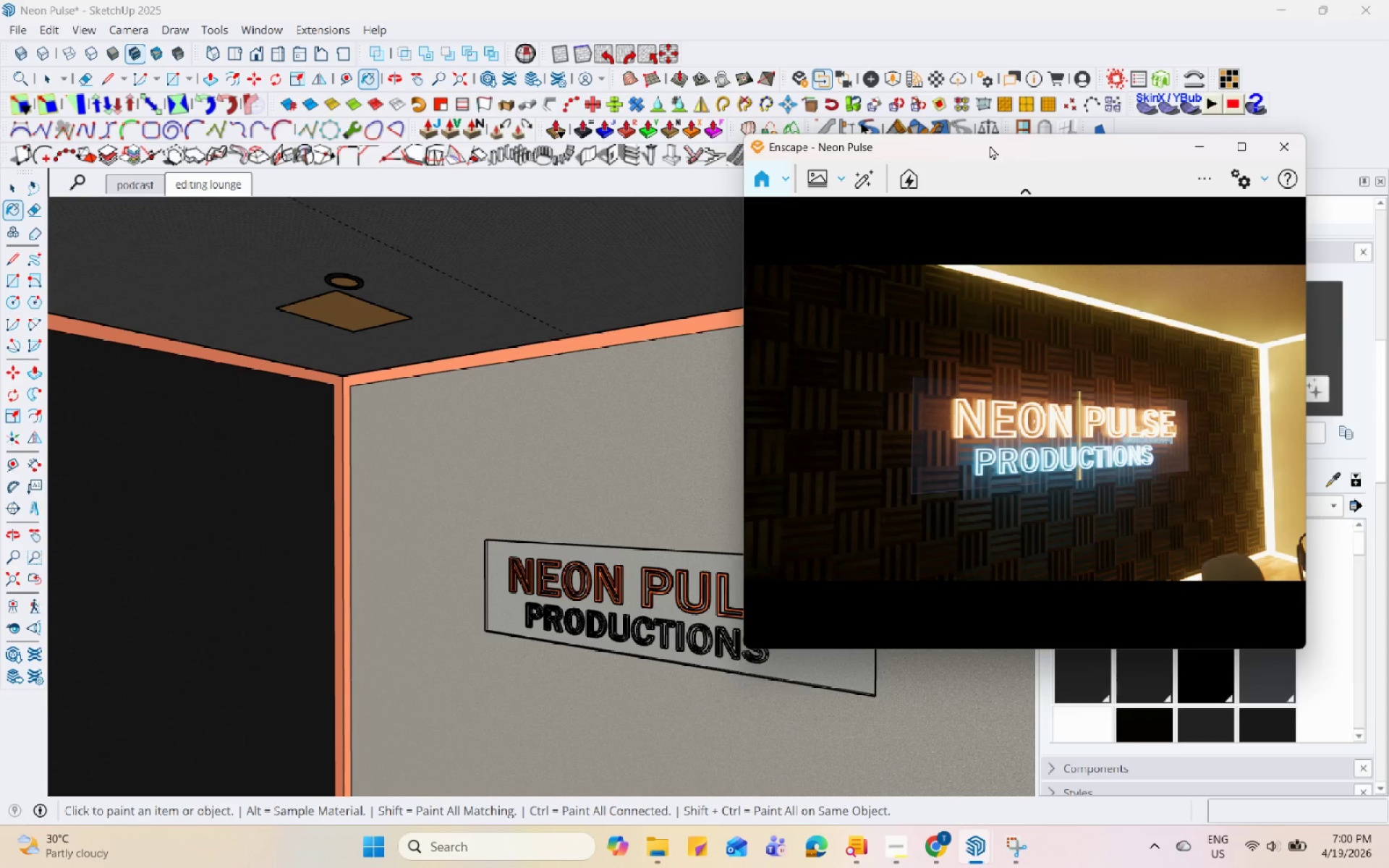 
wait(12.86)
 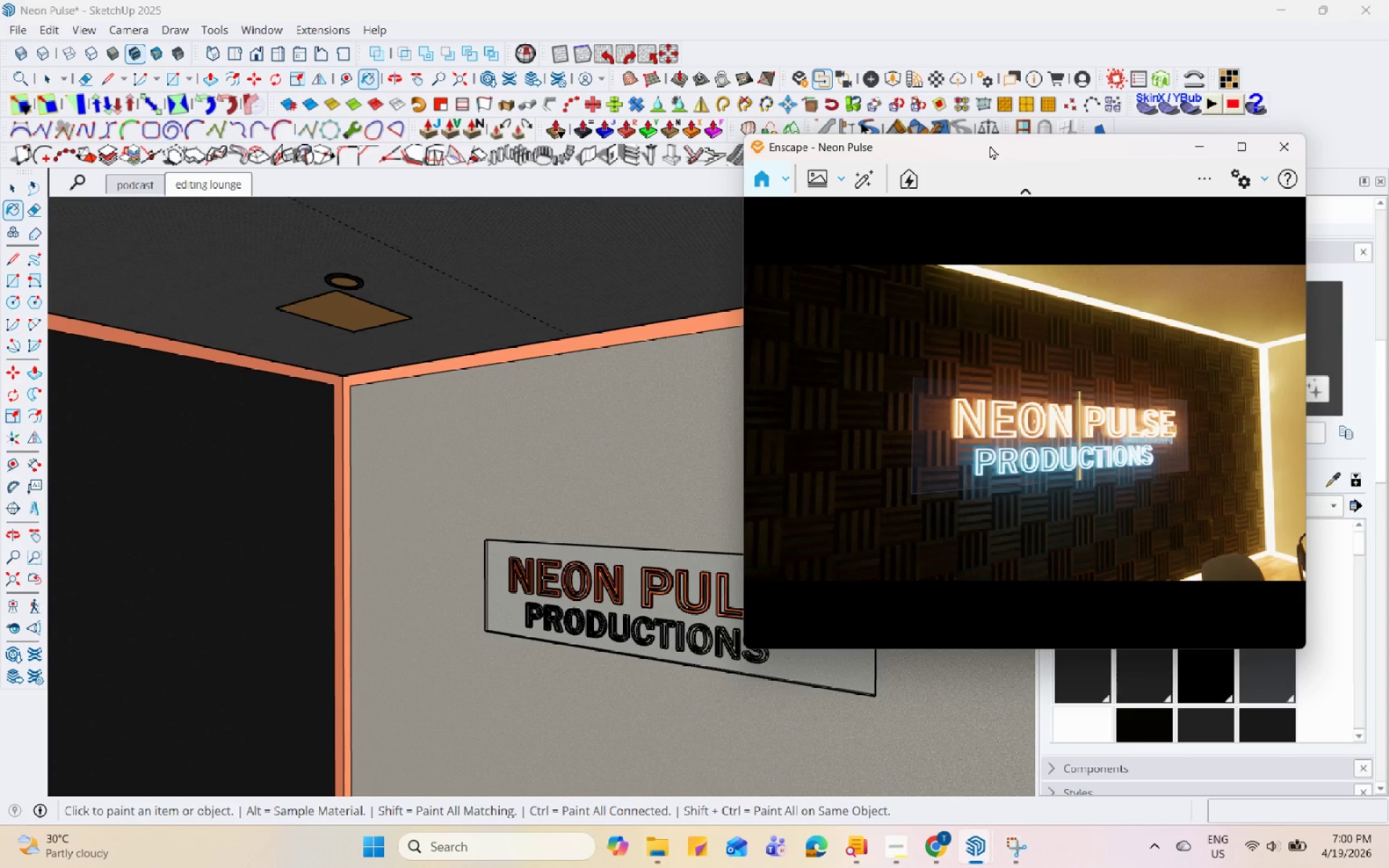 
left_click([1331, 484])
 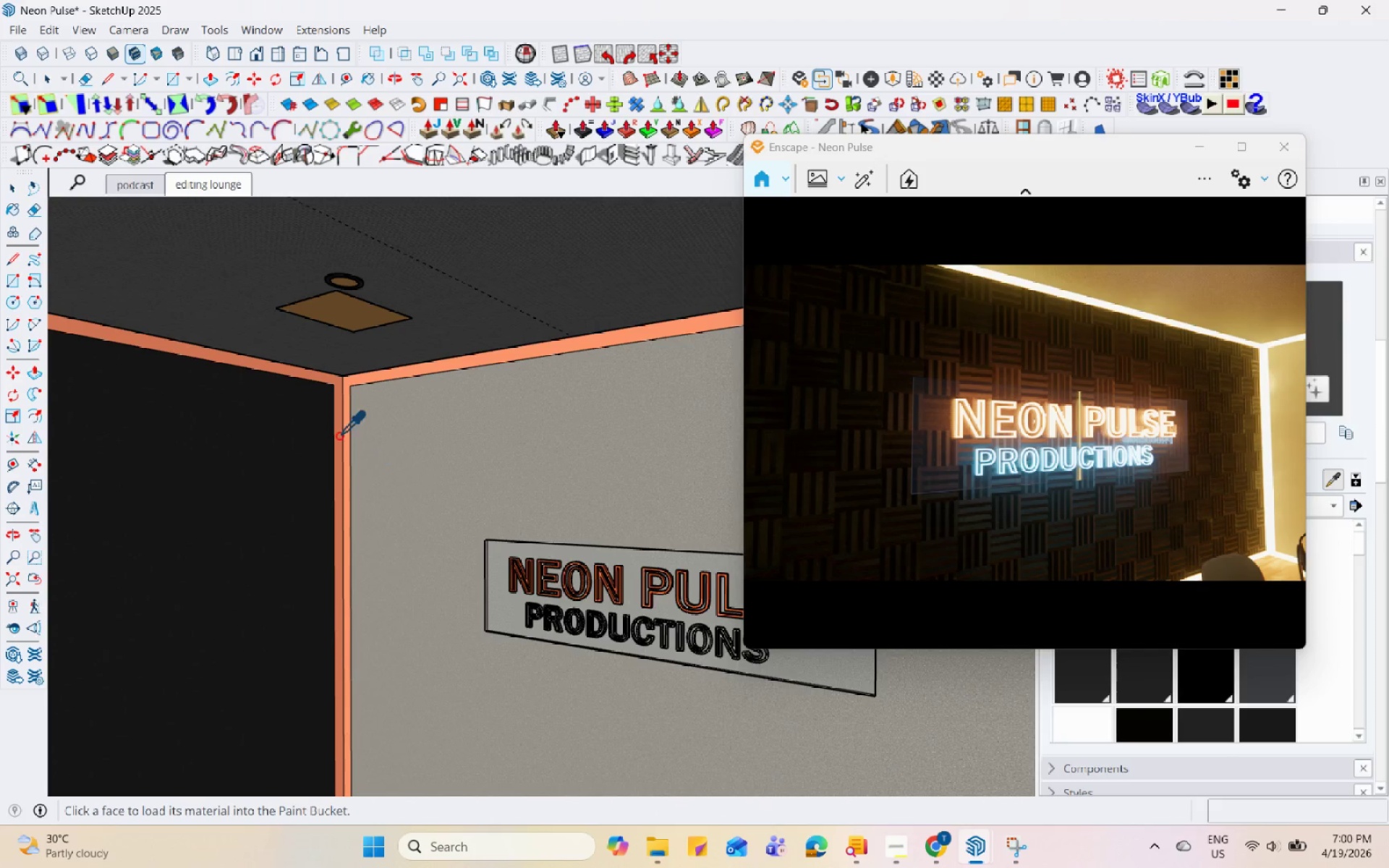 
left_click([338, 436])
 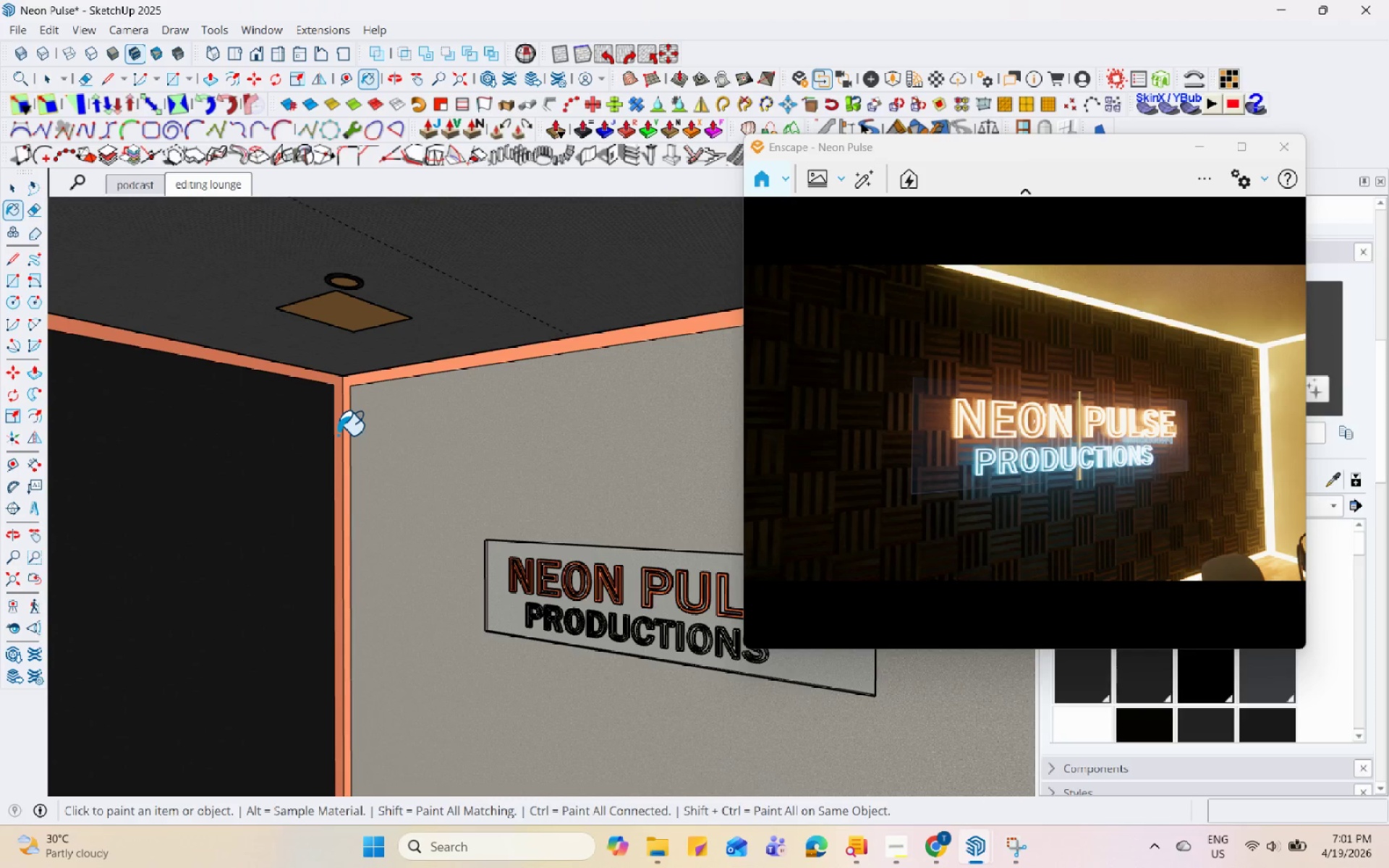 
wait(23.86)
 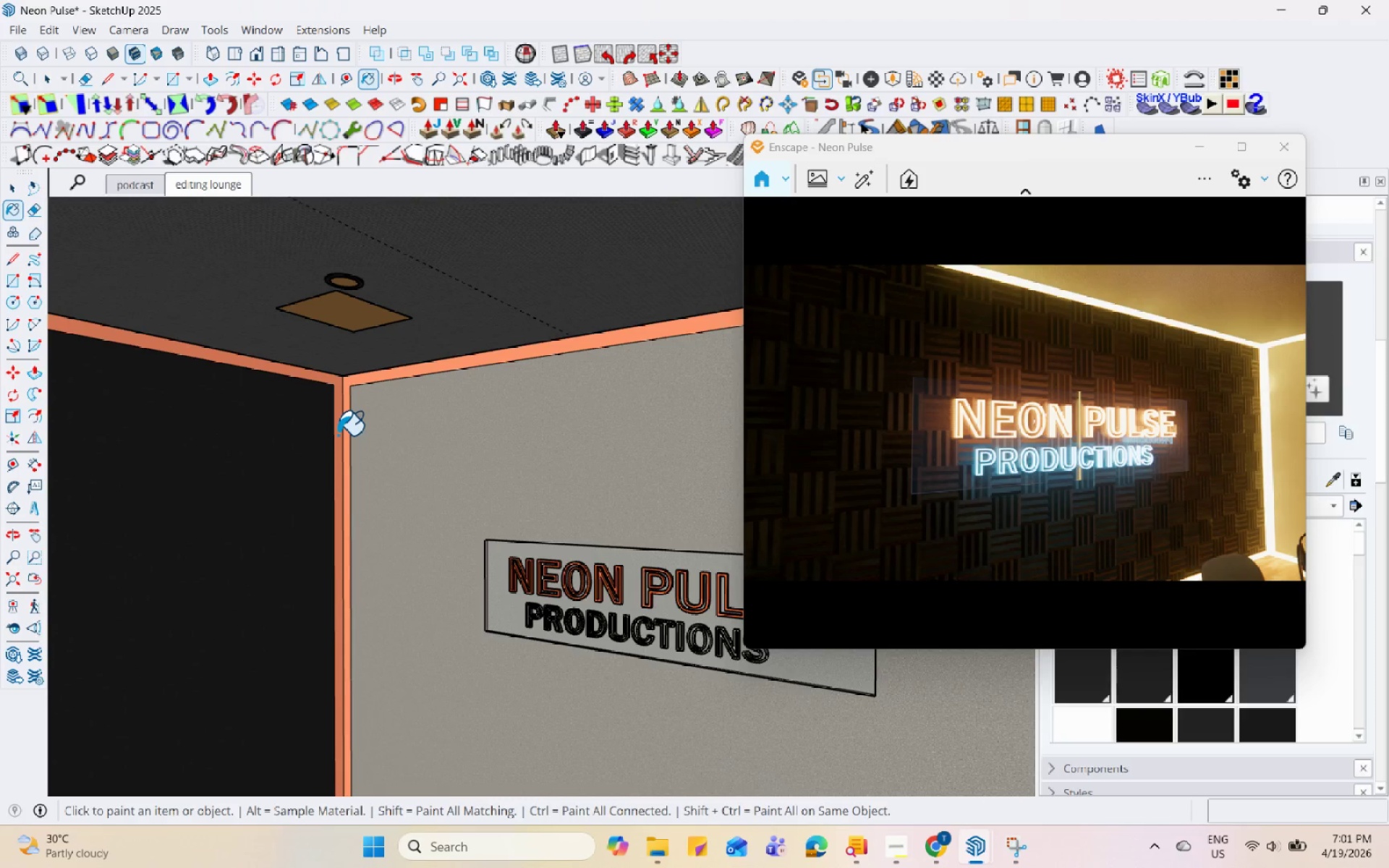 
left_click([931, 77])
 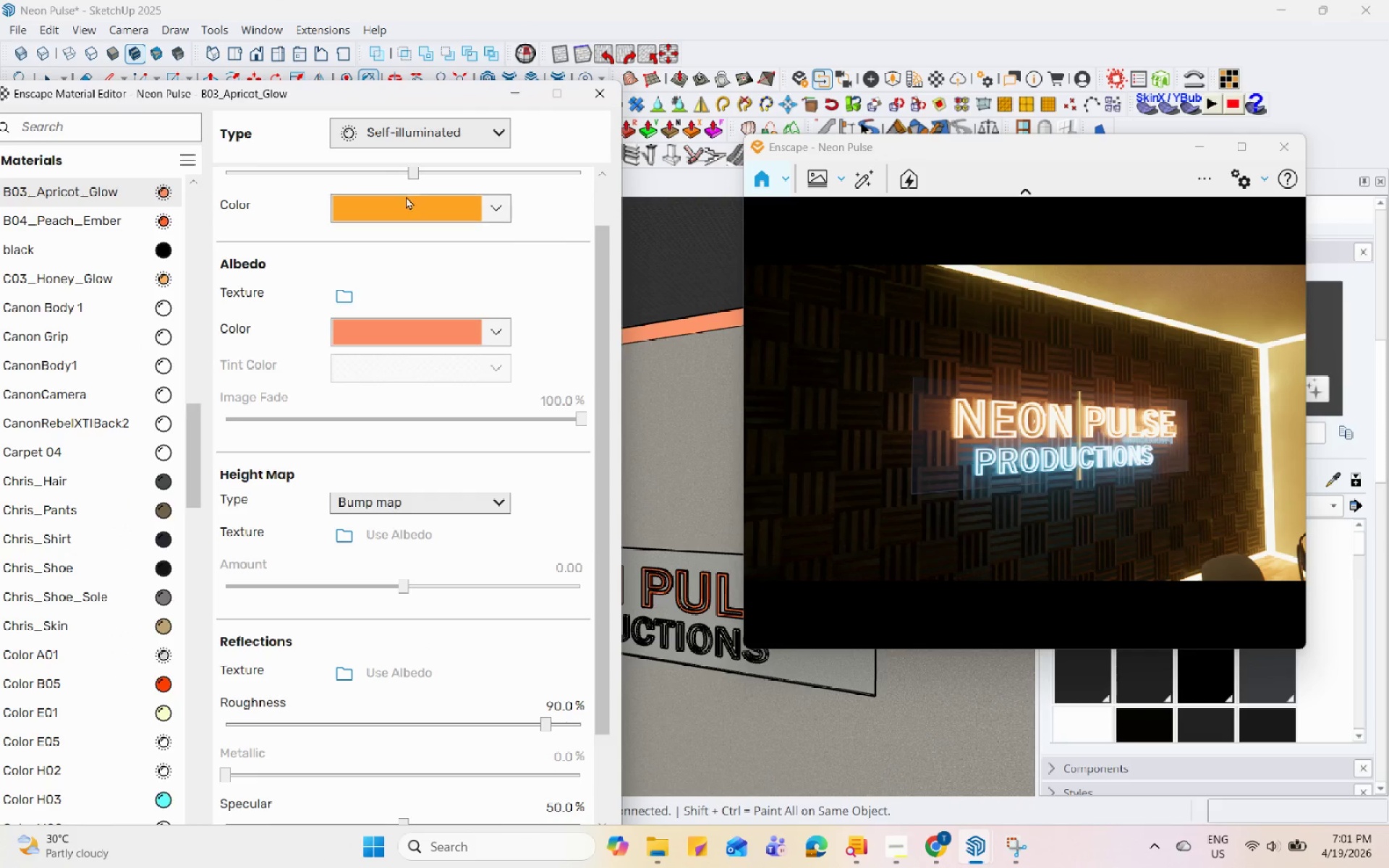 
left_click([379, 173])
 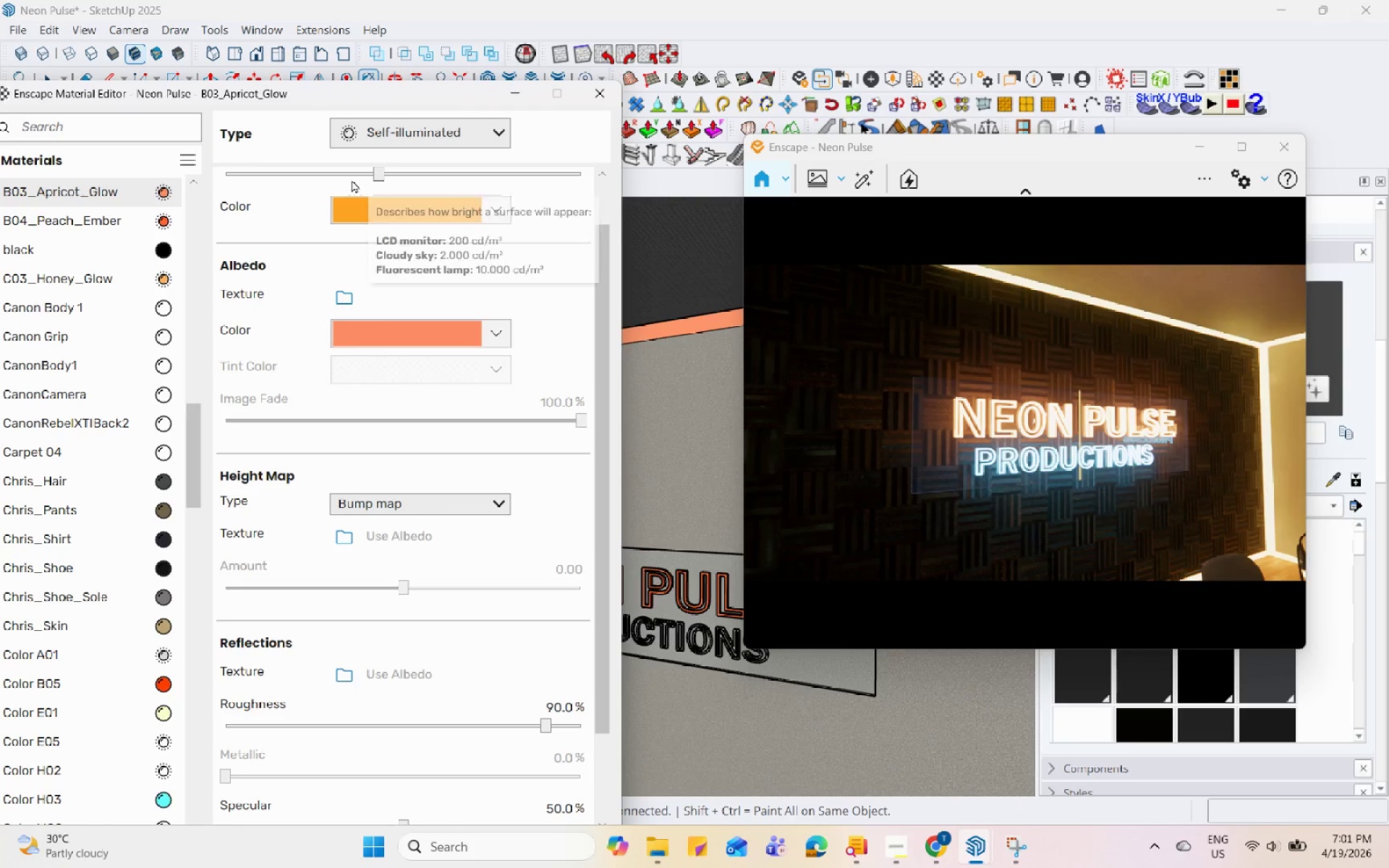 
left_click([337, 175])
 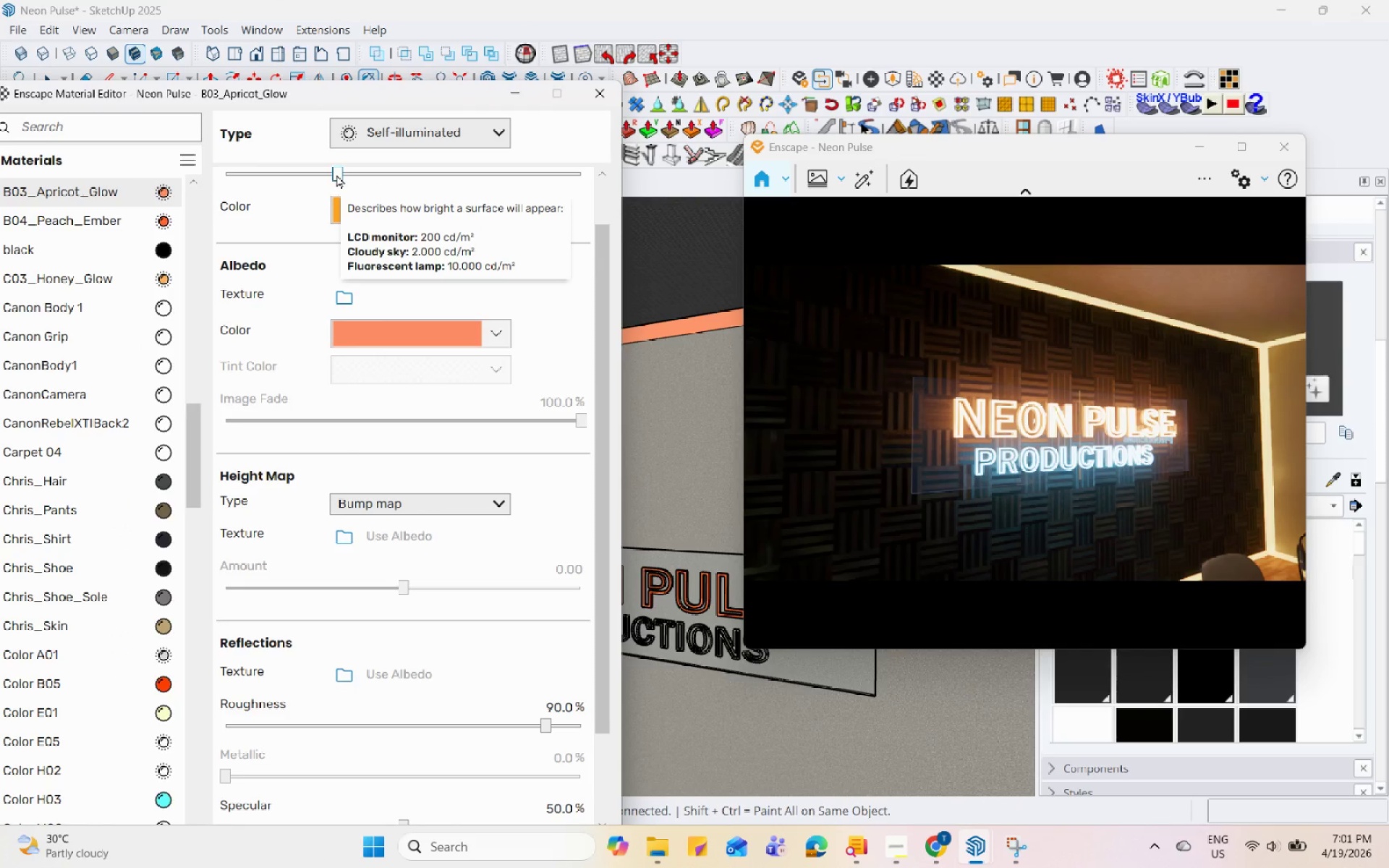 
left_click([349, 169])
 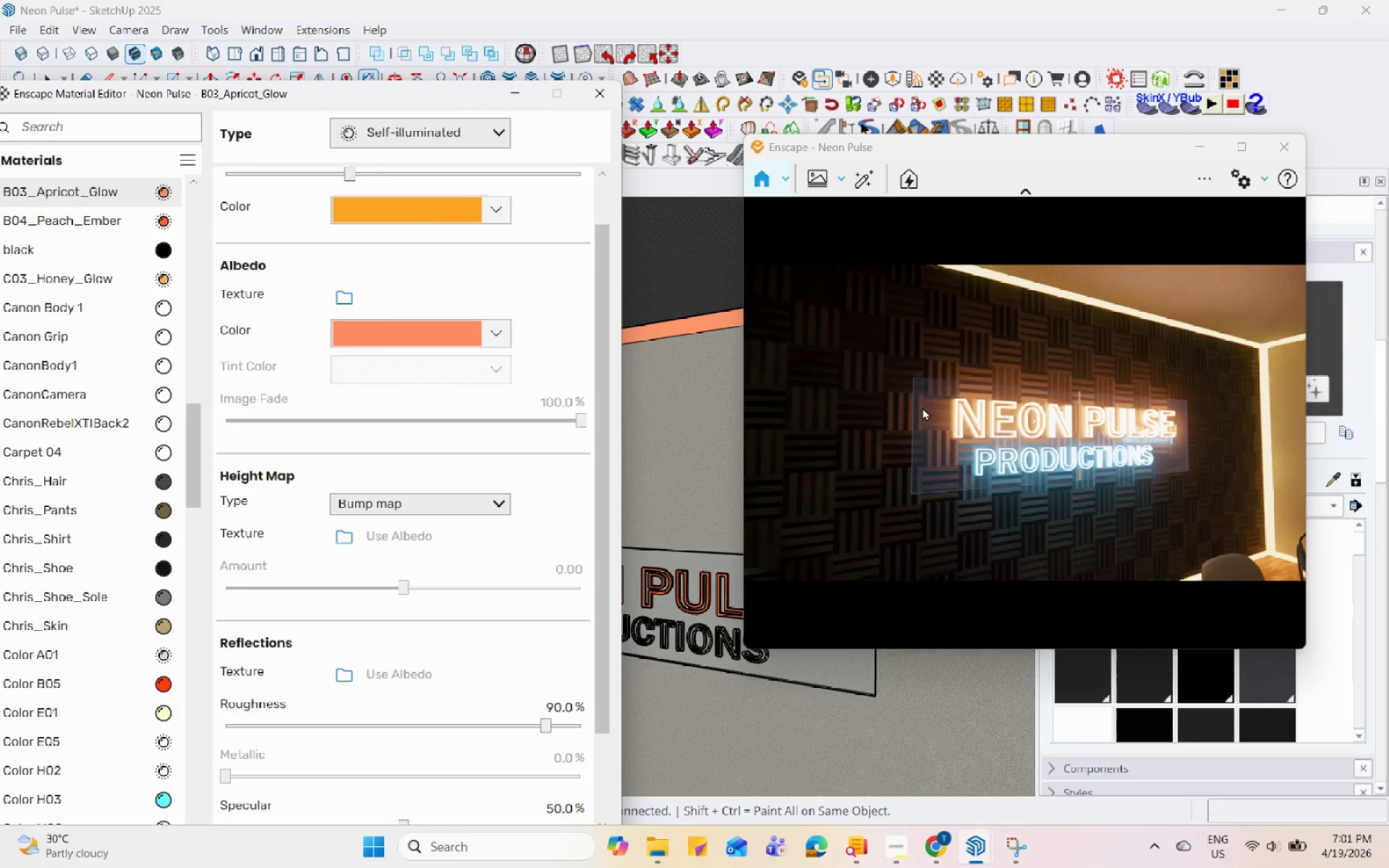 
left_click_drag(start_coordinate=[918, 392], to_coordinate=[1036, 433])
 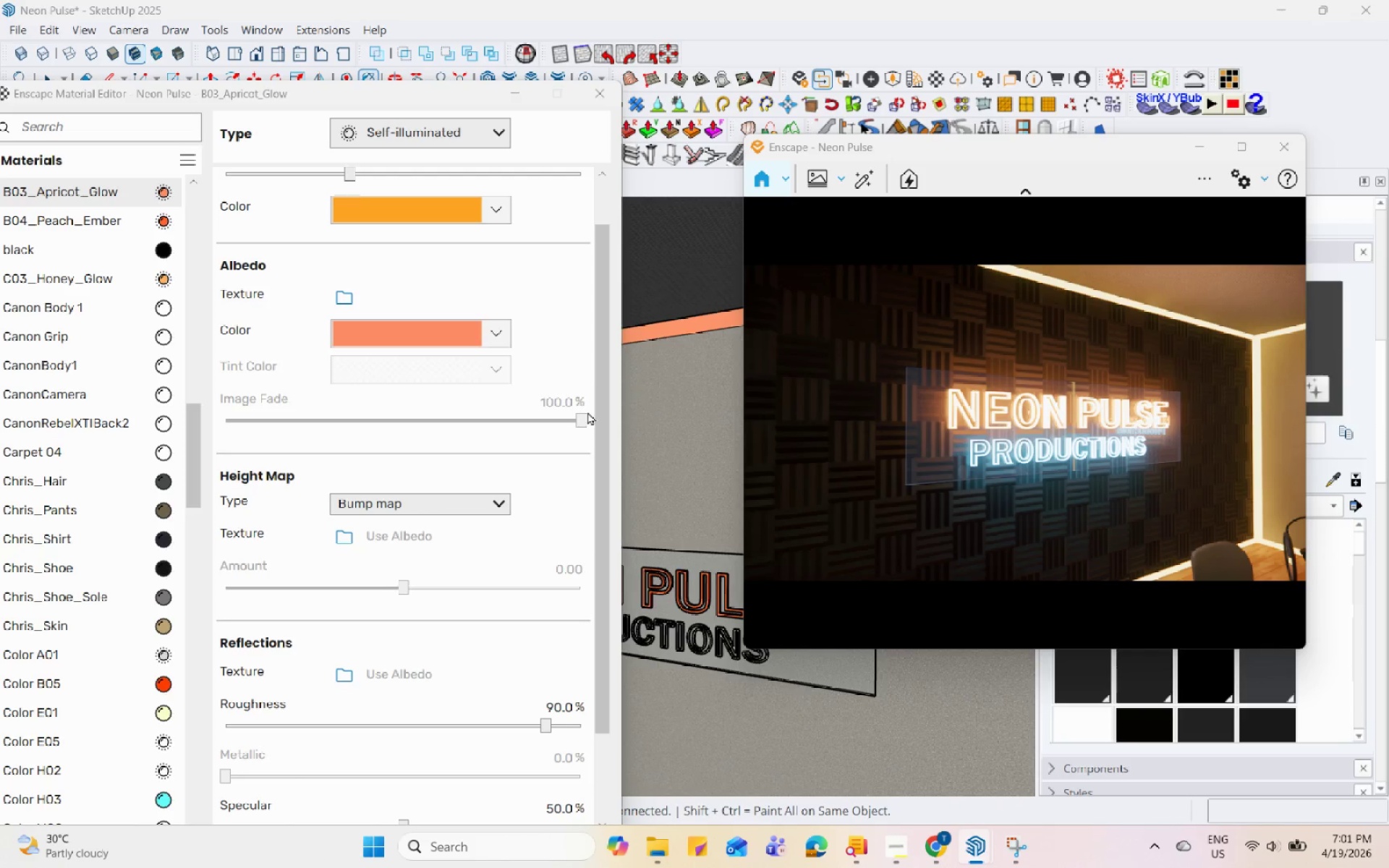 
left_click([512, 100])
 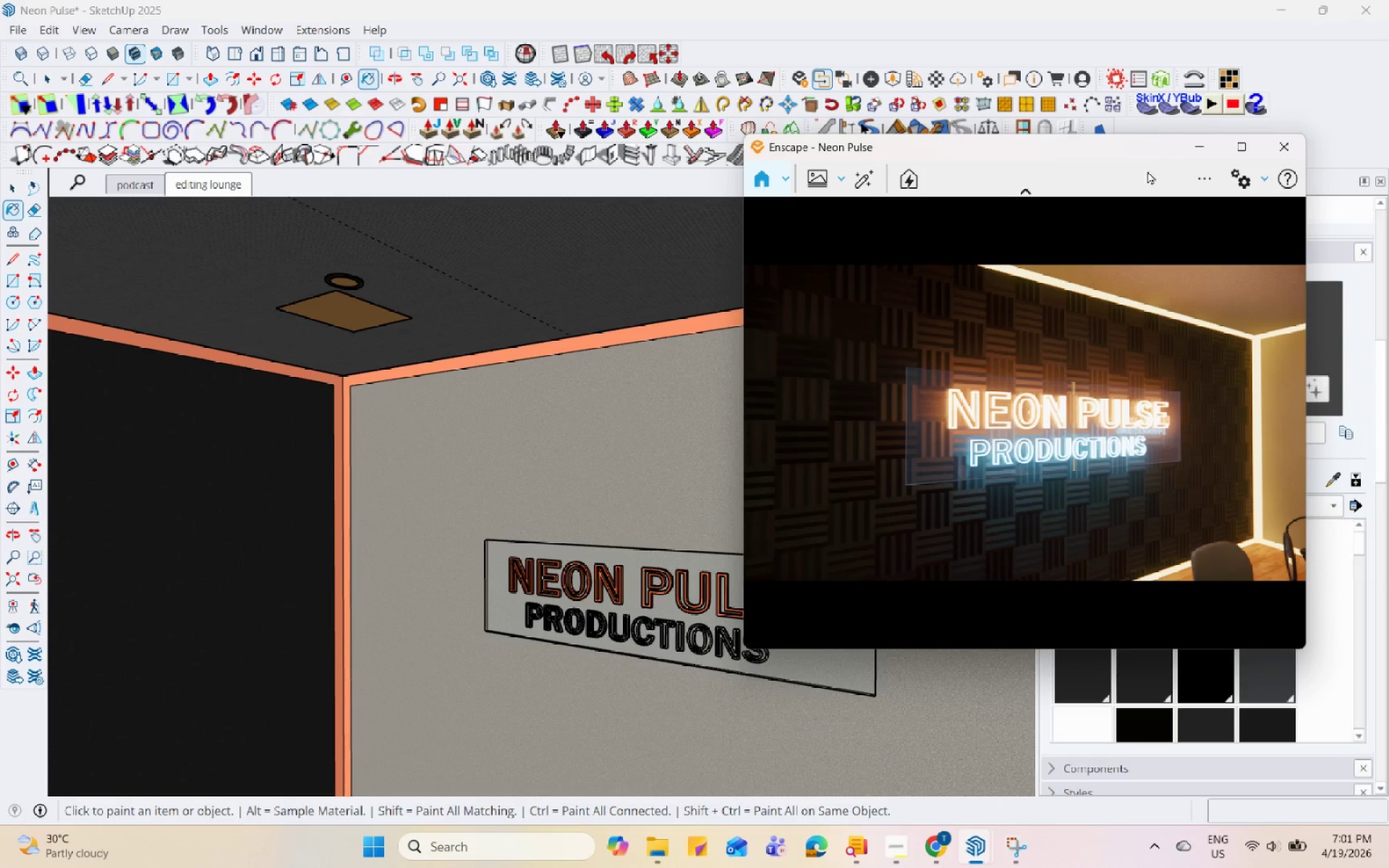 
left_click([1256, 176])
 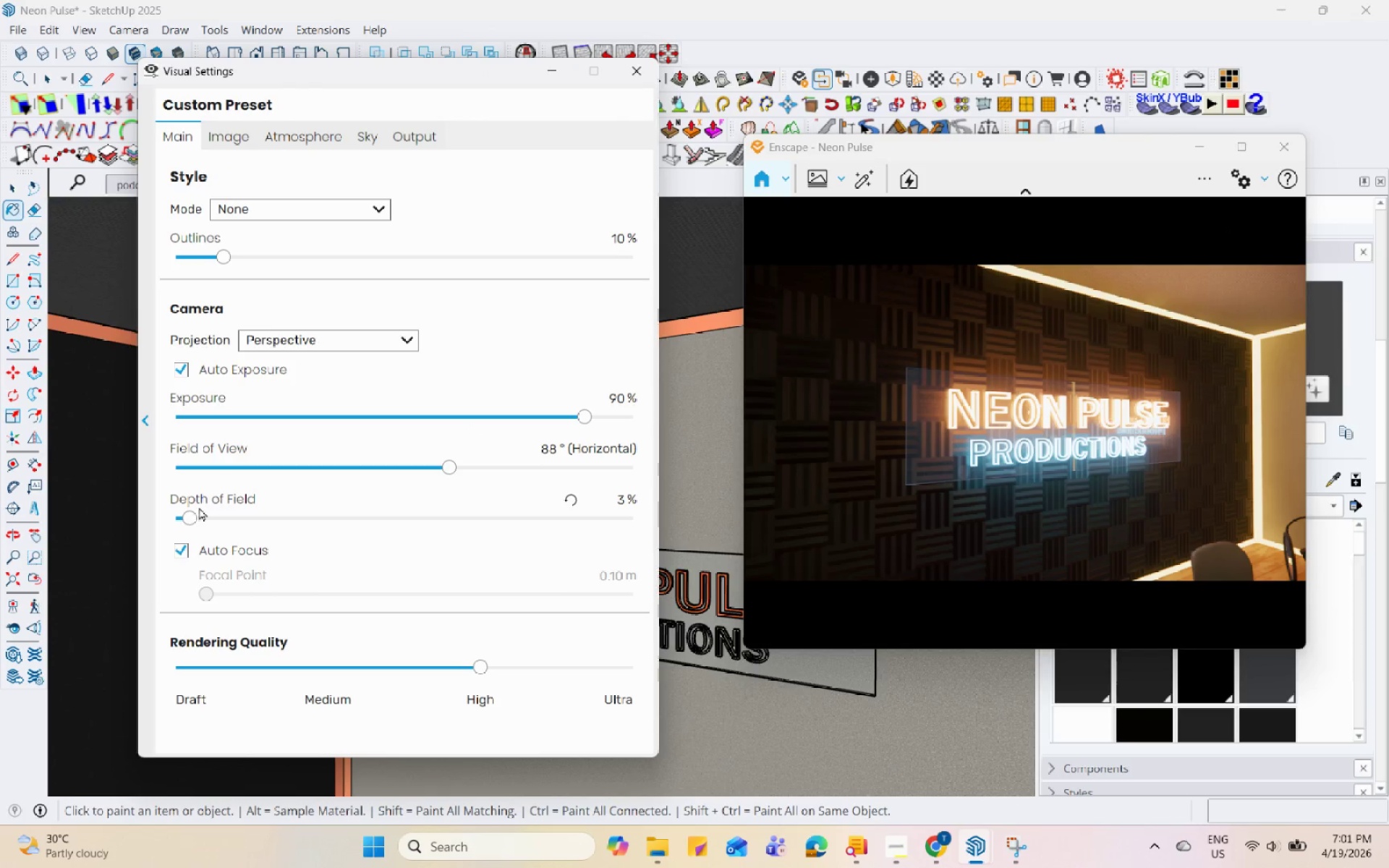 
left_click_drag(start_coordinate=[191, 515], to_coordinate=[293, 518])
 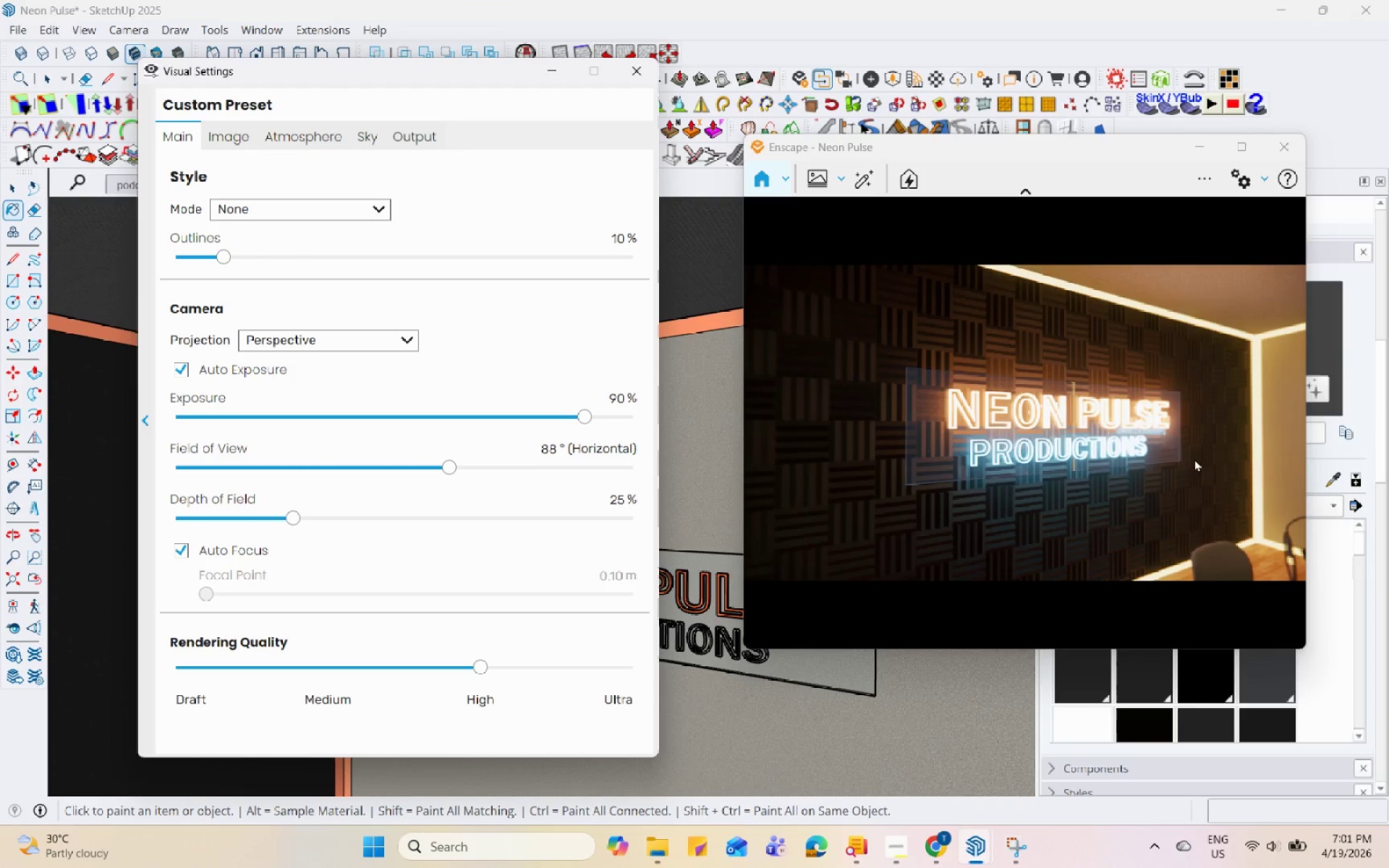 
left_click_drag(start_coordinate=[1188, 454], to_coordinate=[1020, 420])
 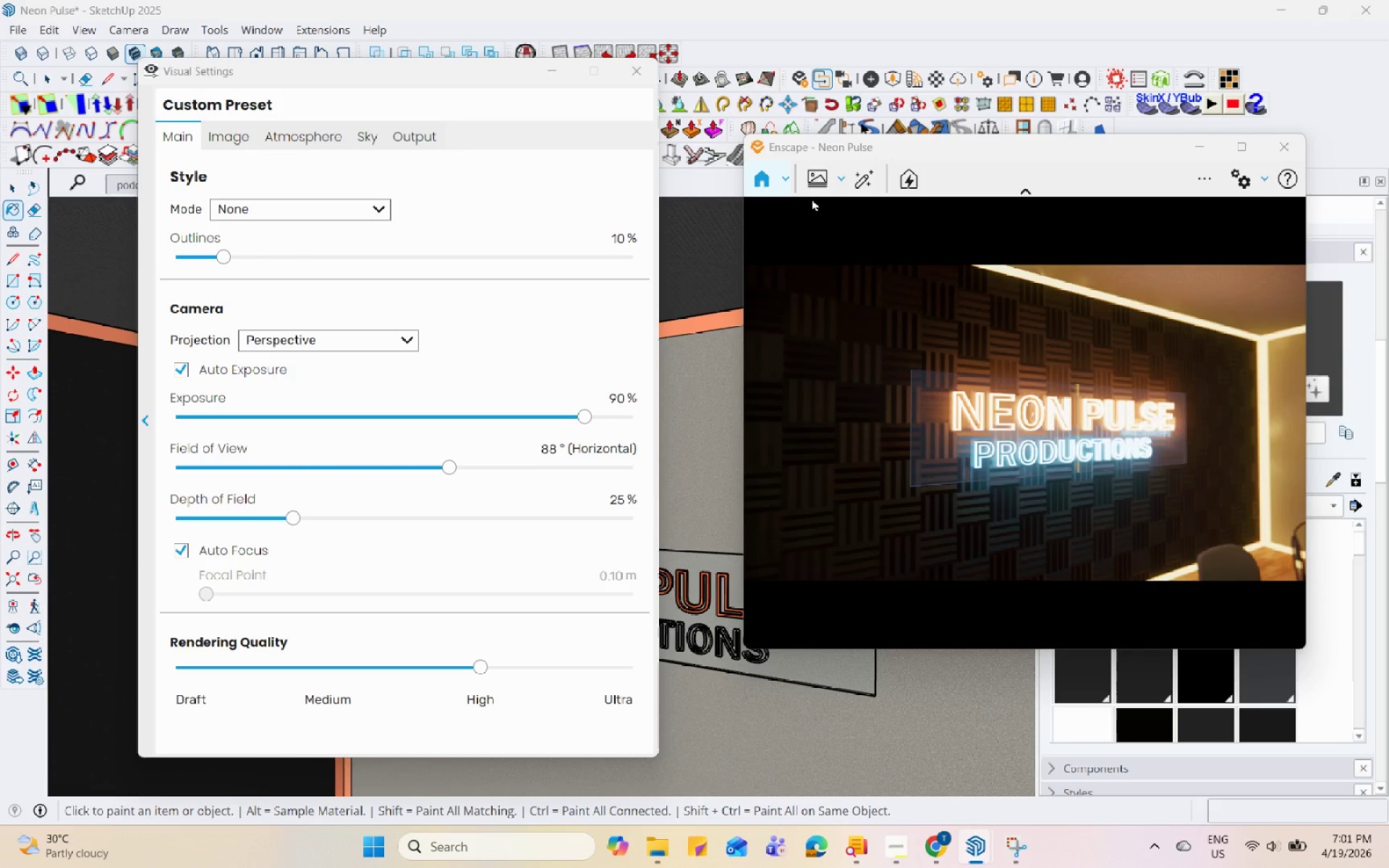 
left_click([820, 180])
 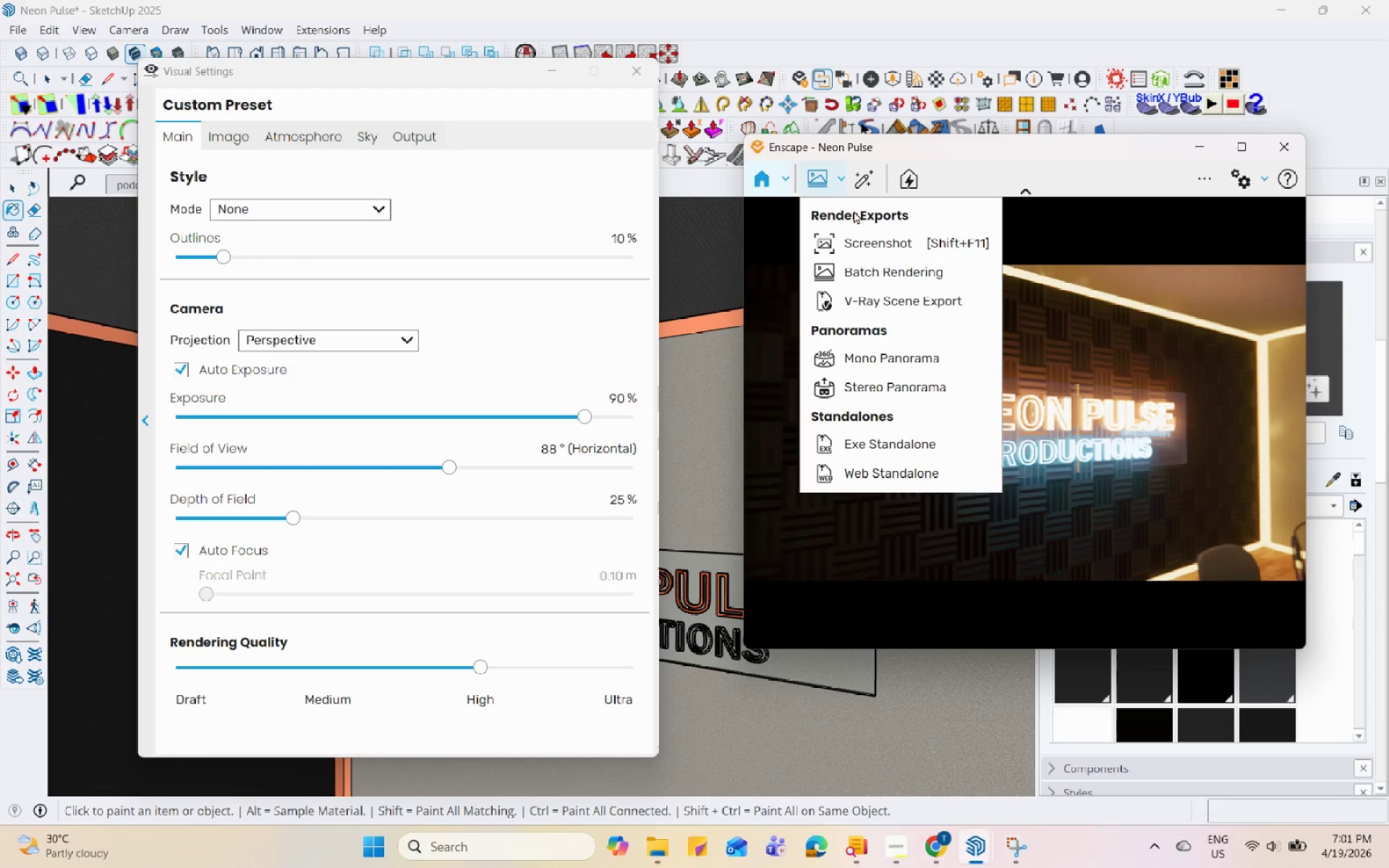 
left_click([1204, 331])
 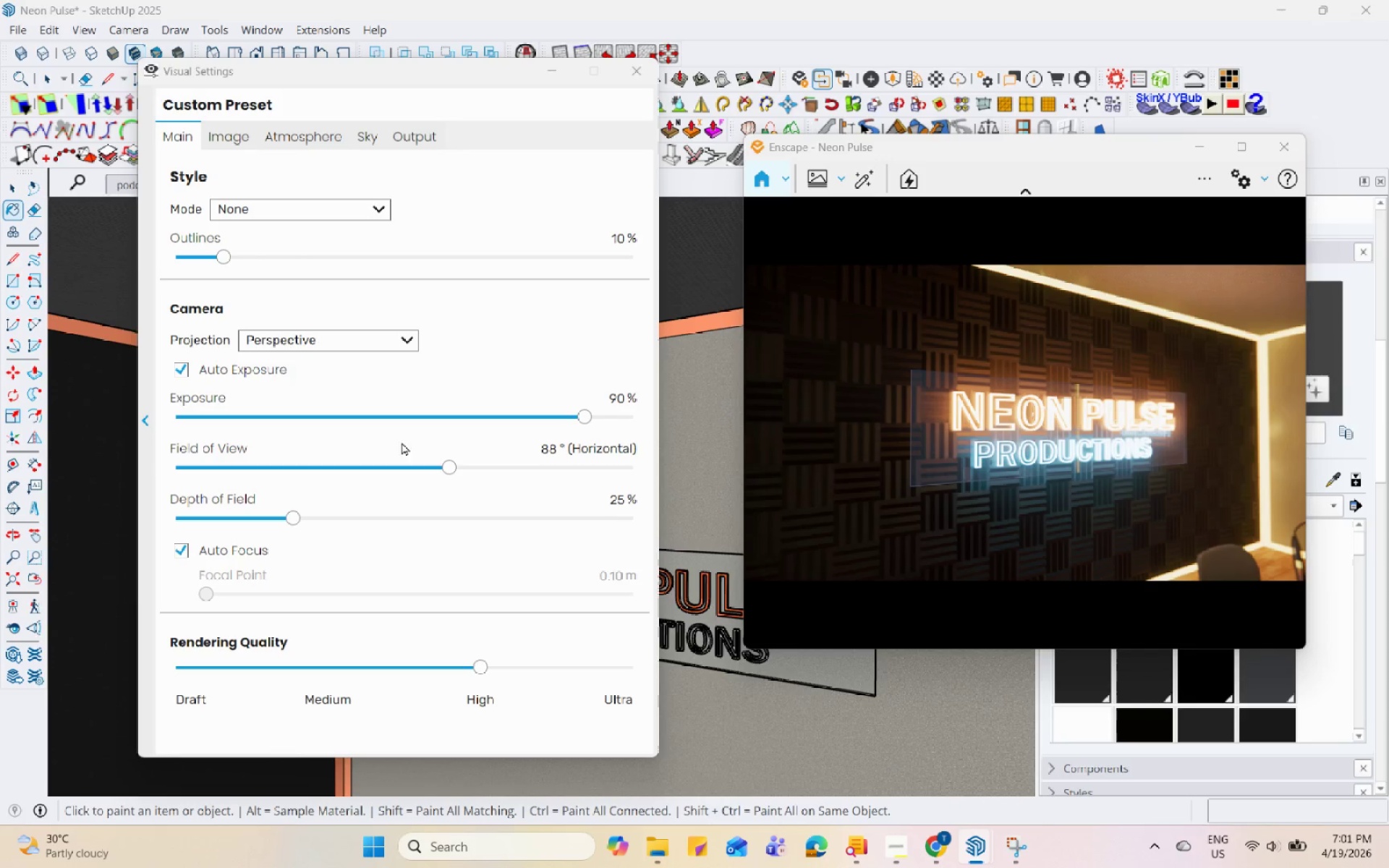 
left_click_drag(start_coordinate=[289, 514], to_coordinate=[264, 520])
 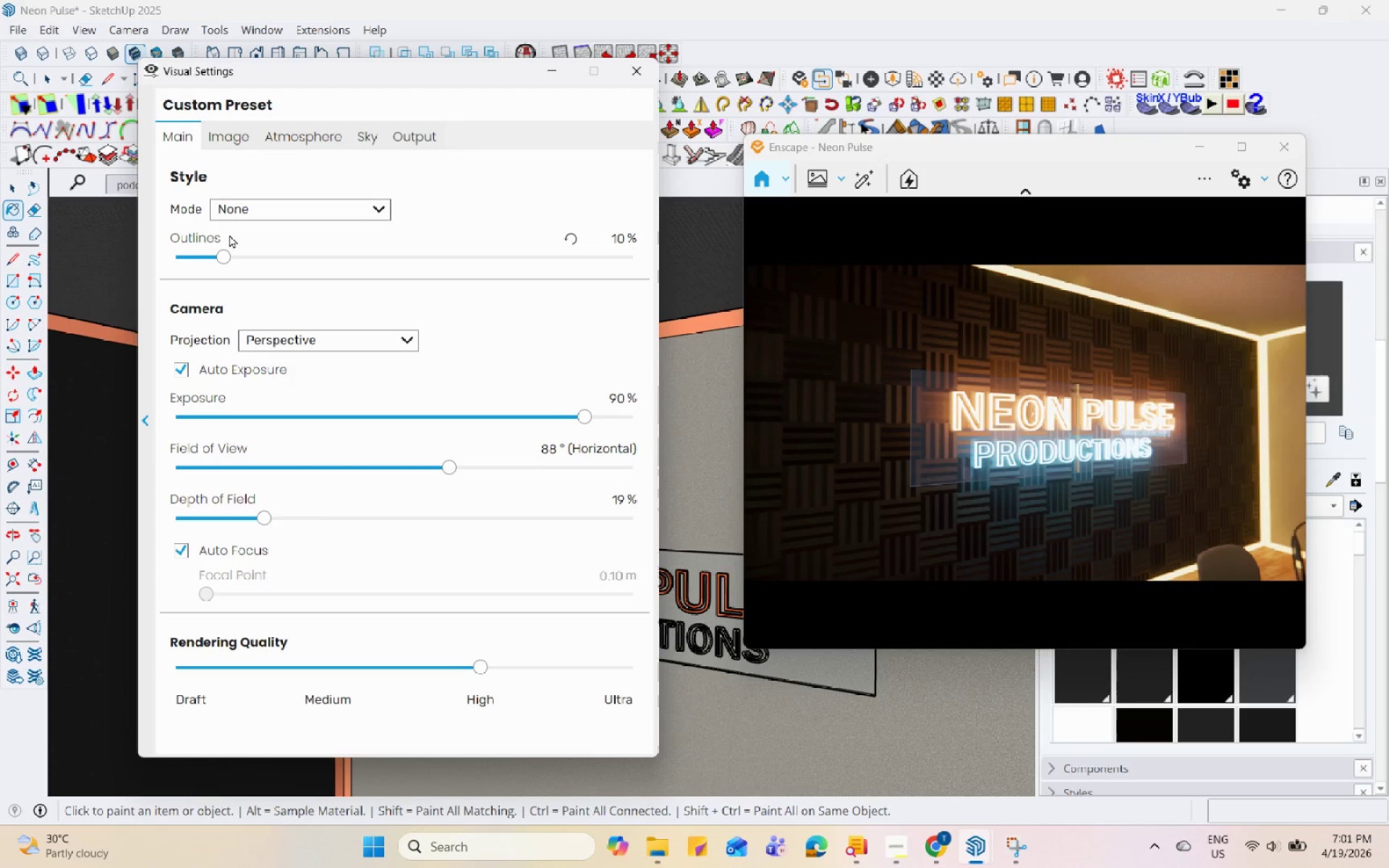 
left_click([231, 148])
 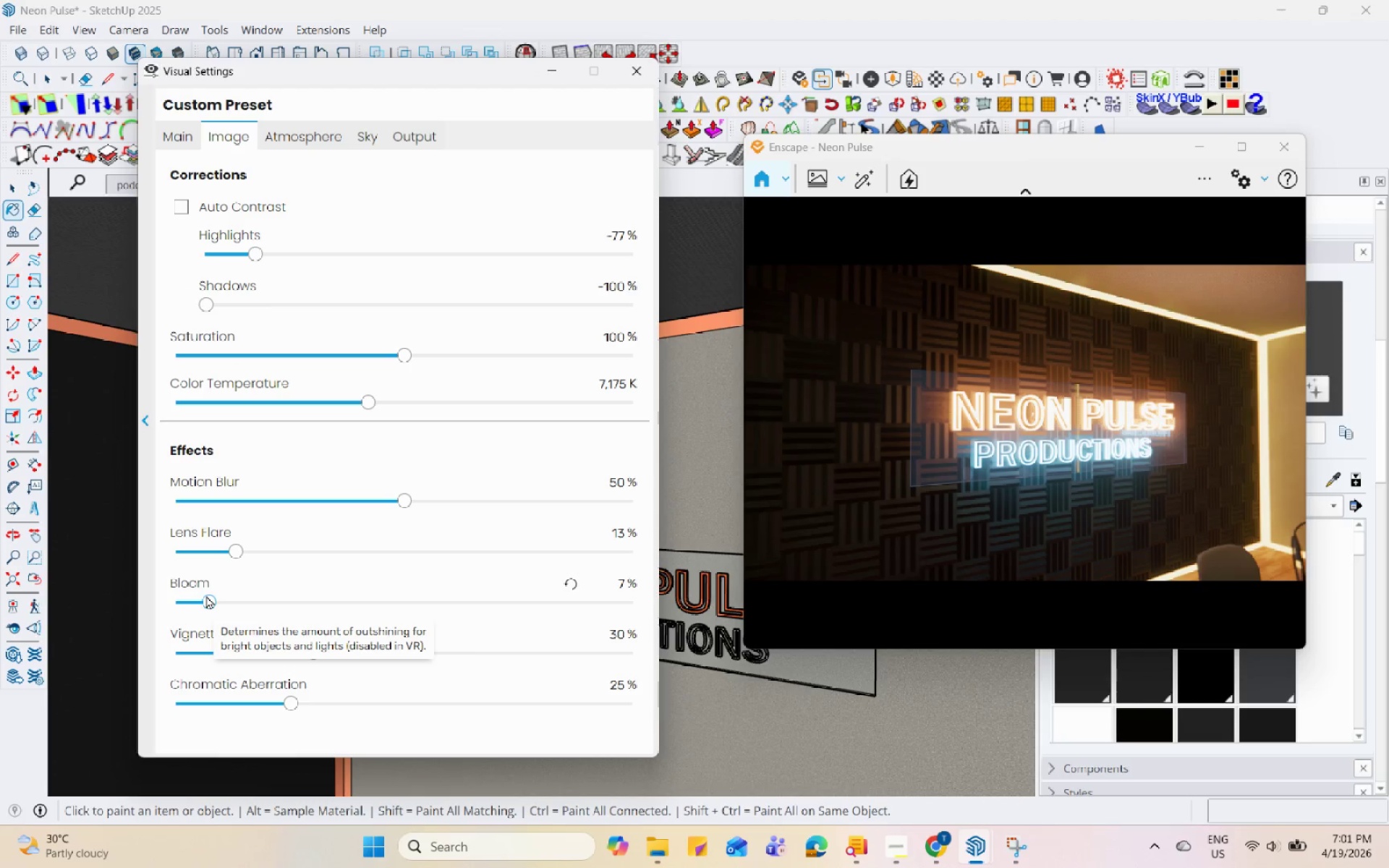 
left_click_drag(start_coordinate=[206, 595], to_coordinate=[195, 604])
 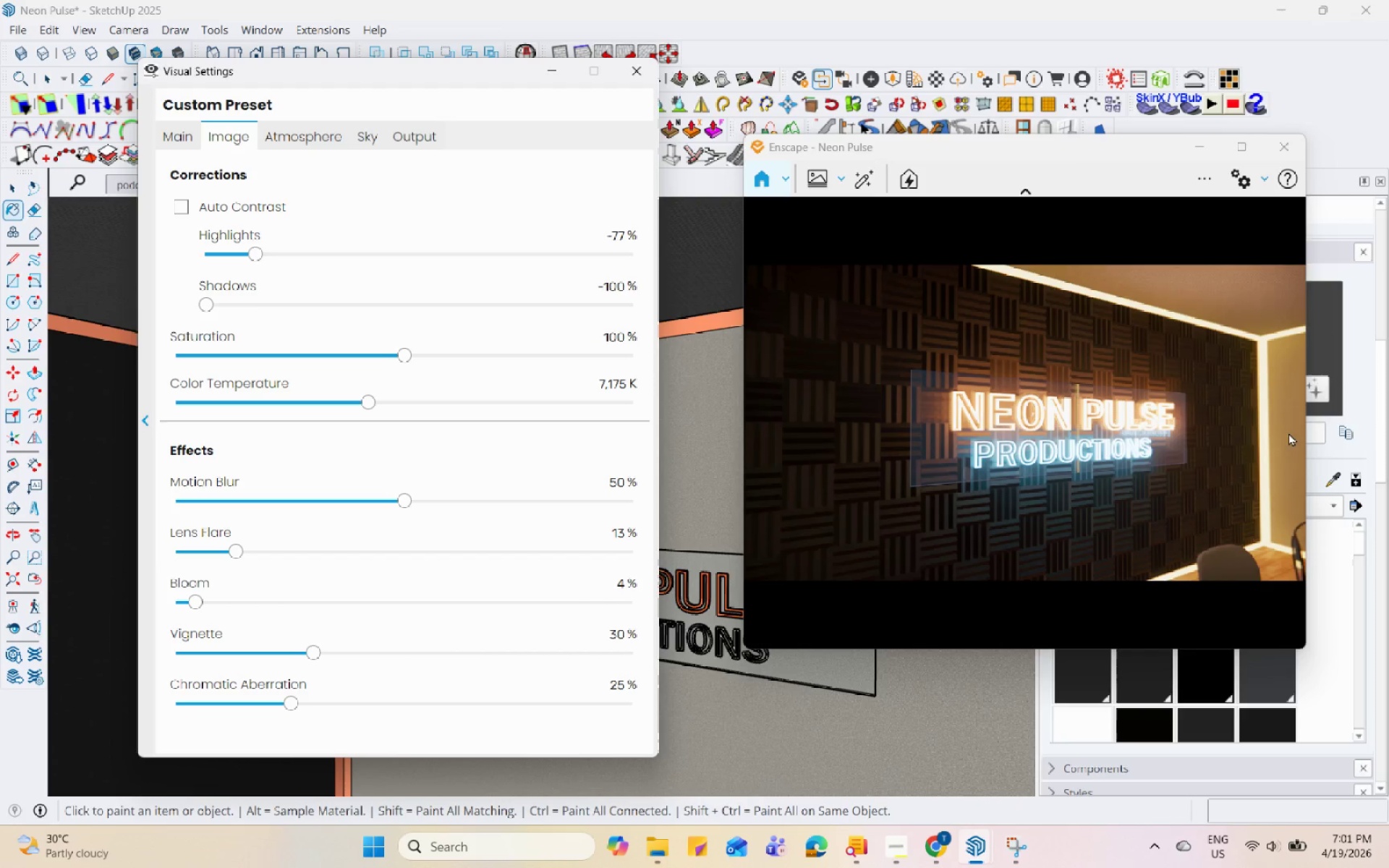 
left_click_drag(start_coordinate=[1182, 438], to_coordinate=[1016, 428])
 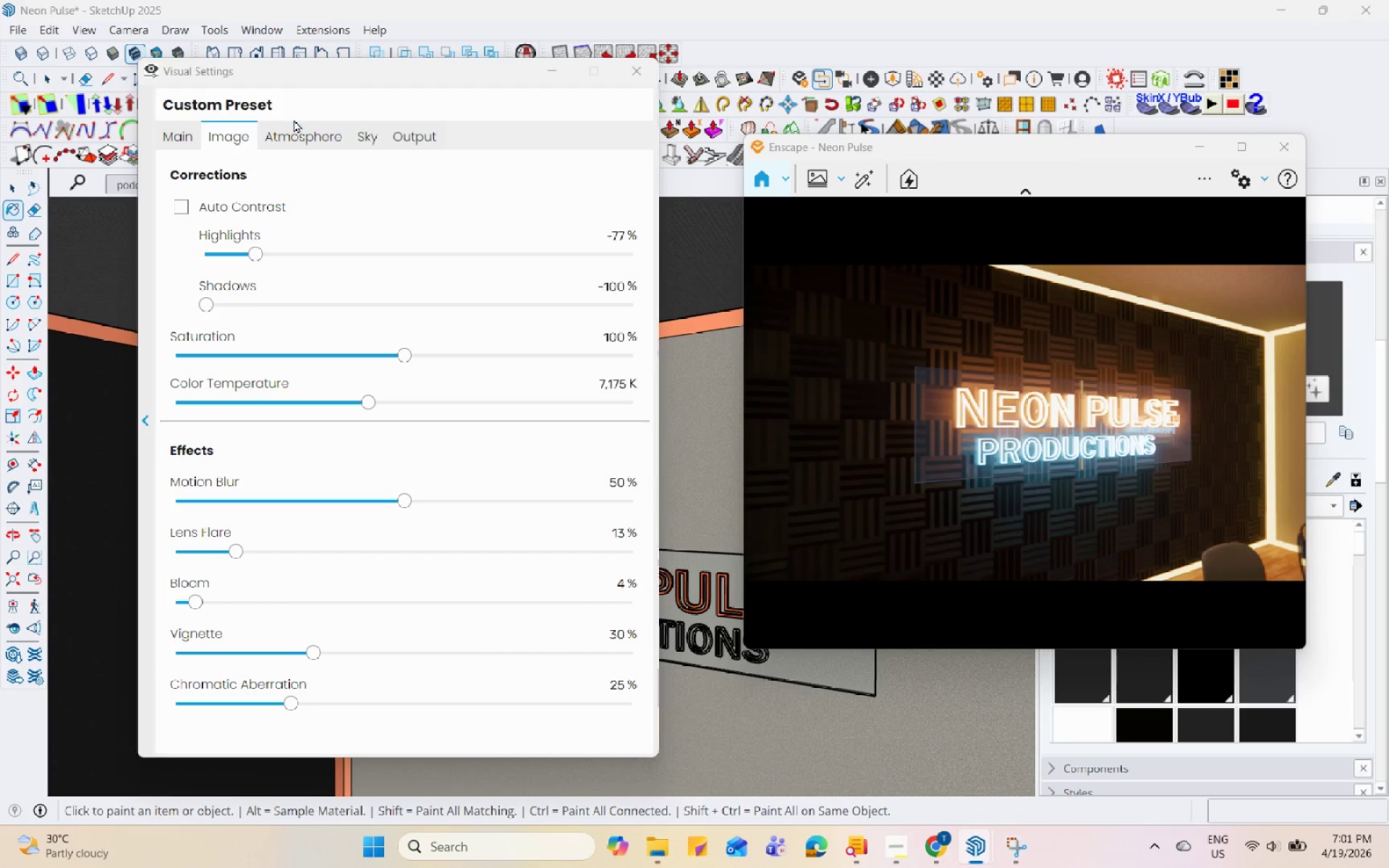 
double_click([300, 136])
 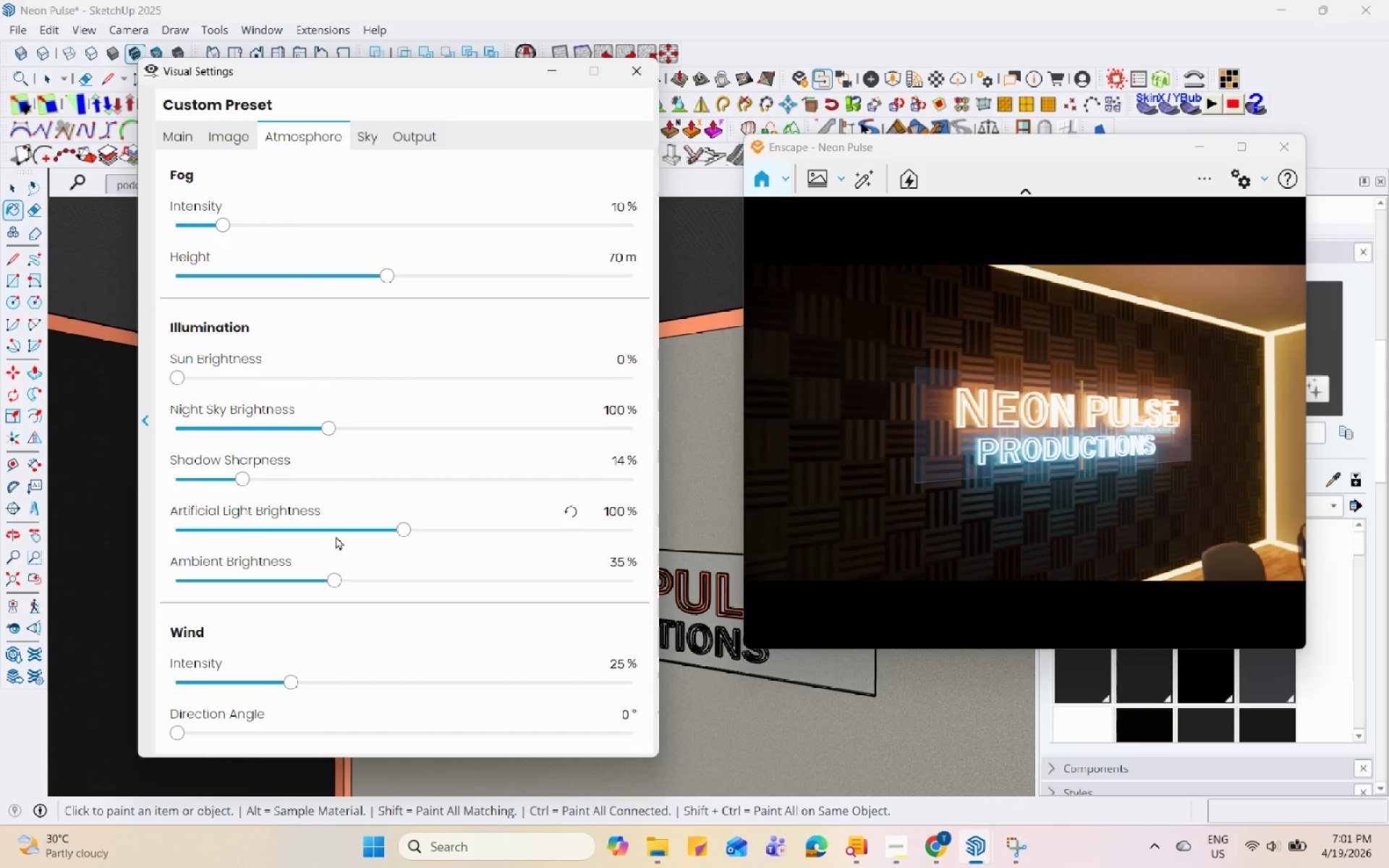 
left_click([339, 532])
 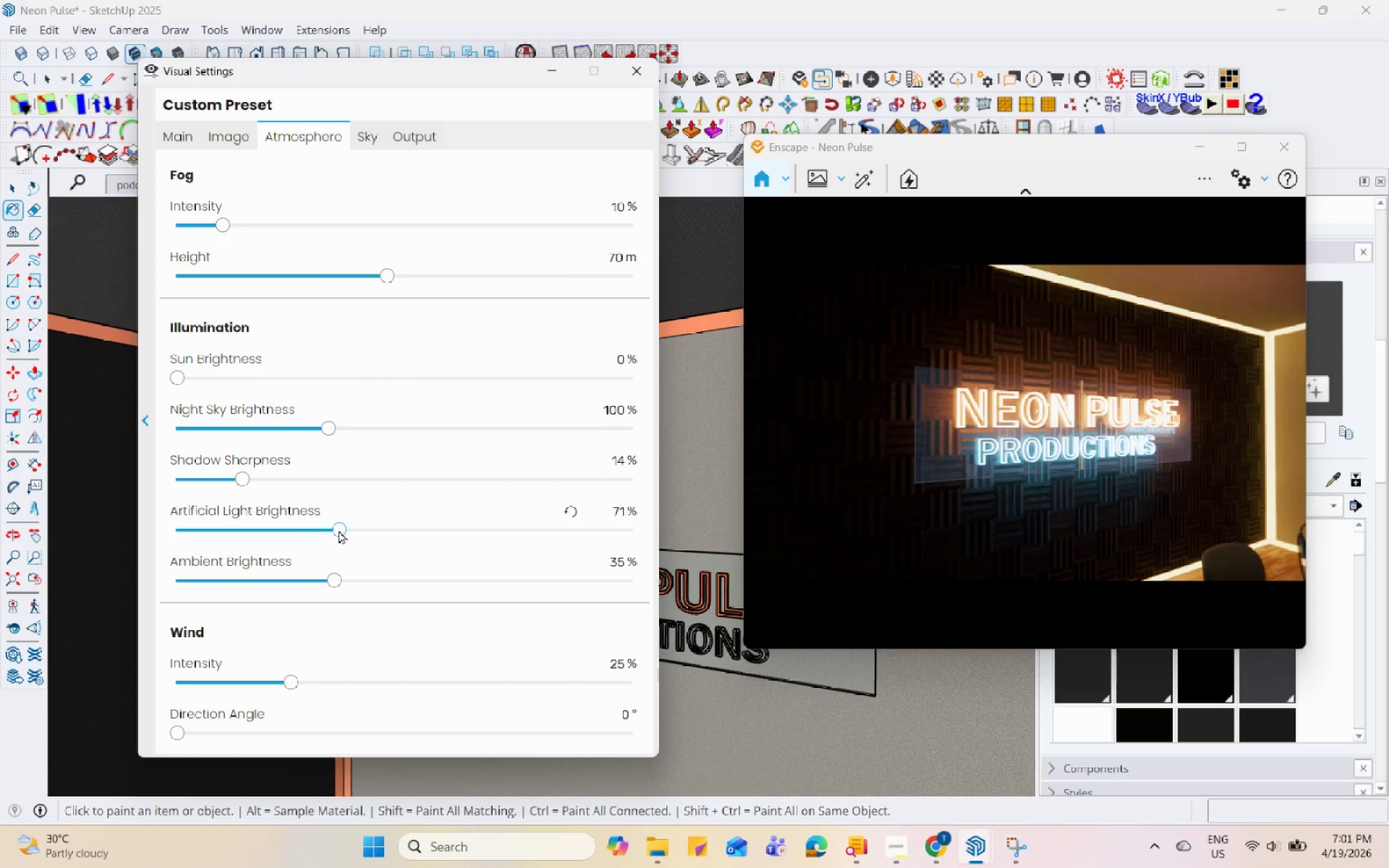 
left_click([347, 525])
 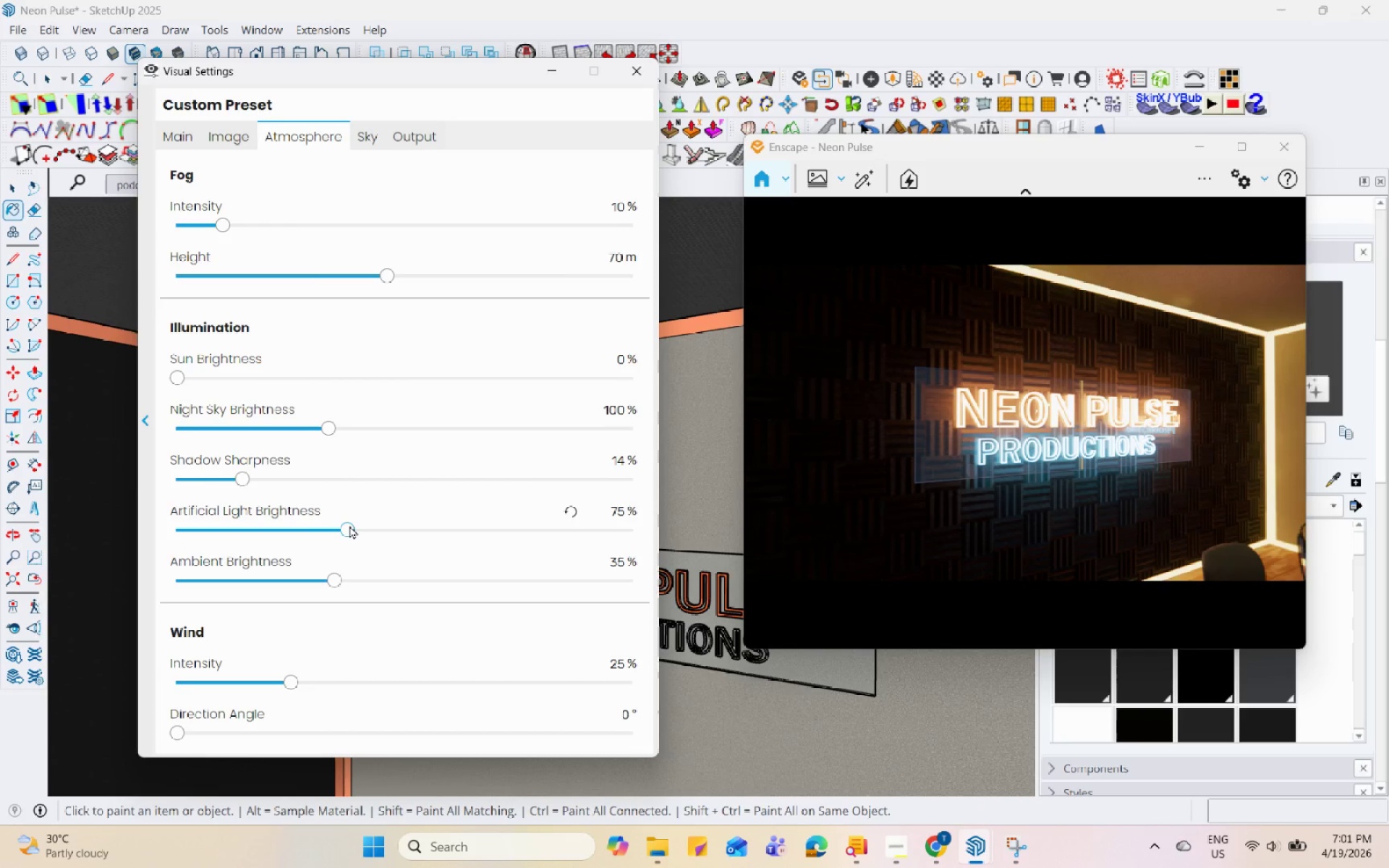 
left_click([357, 525])
 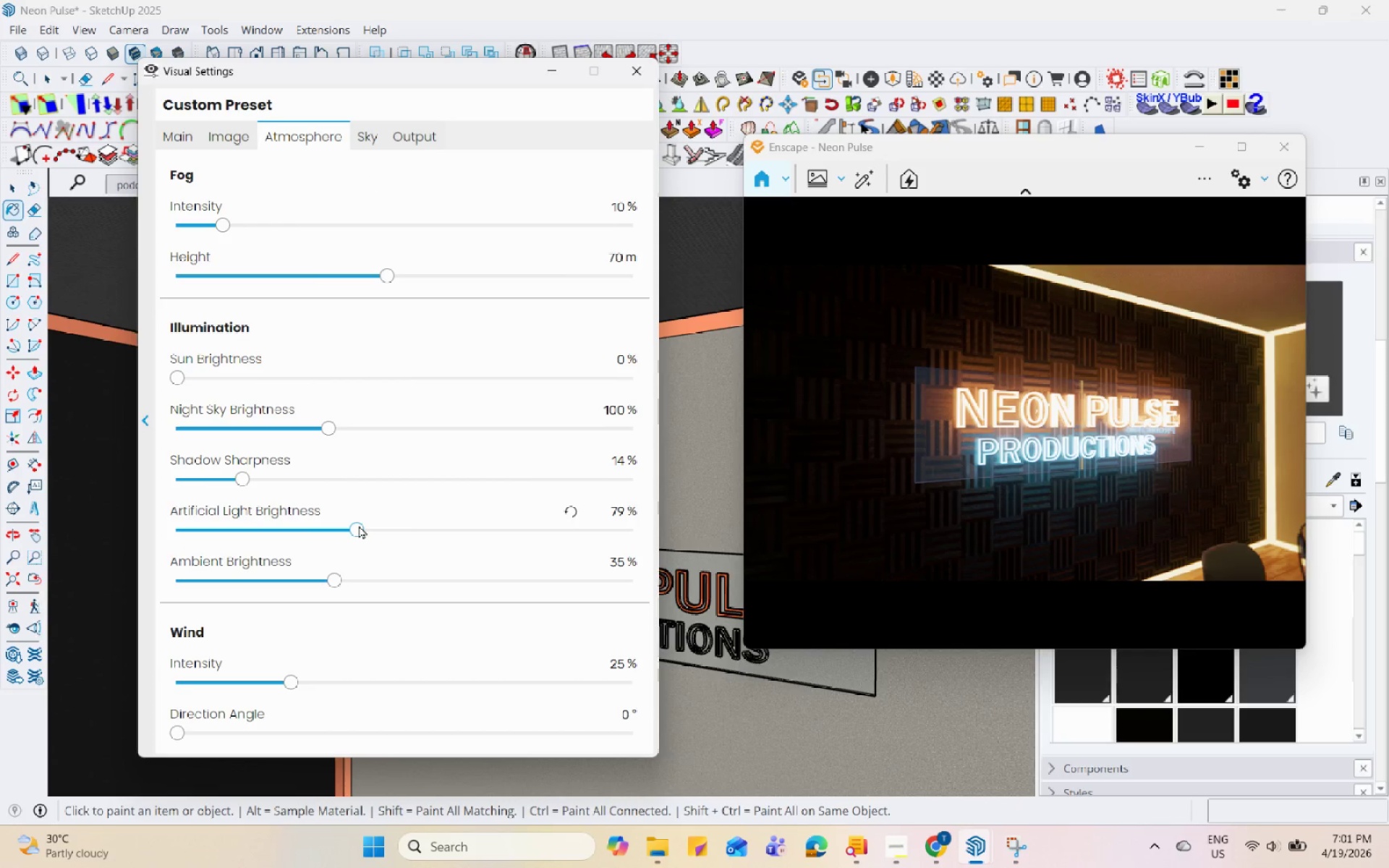 
left_click_drag(start_coordinate=[359, 526], to_coordinate=[386, 534])
 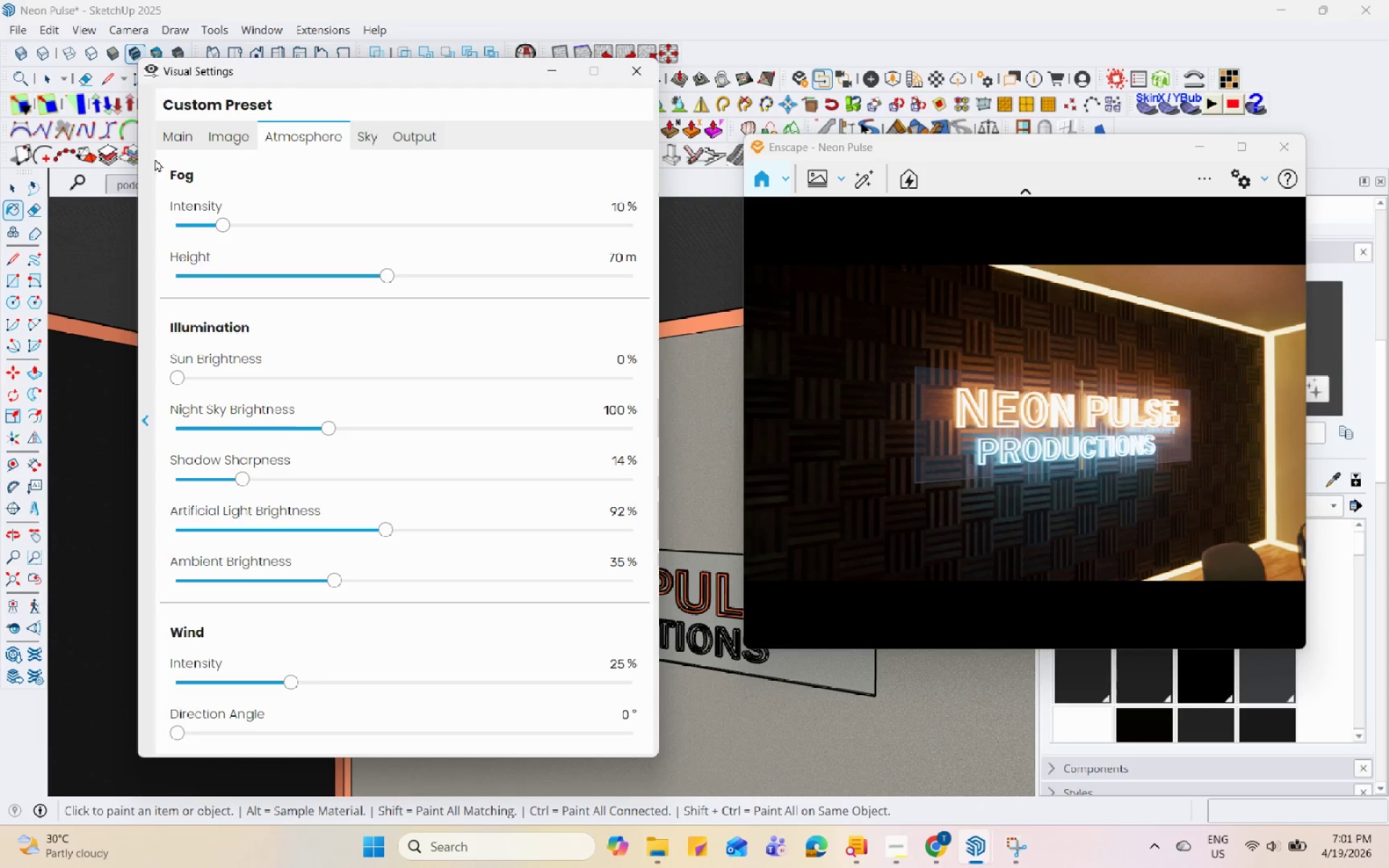 
left_click([181, 135])
 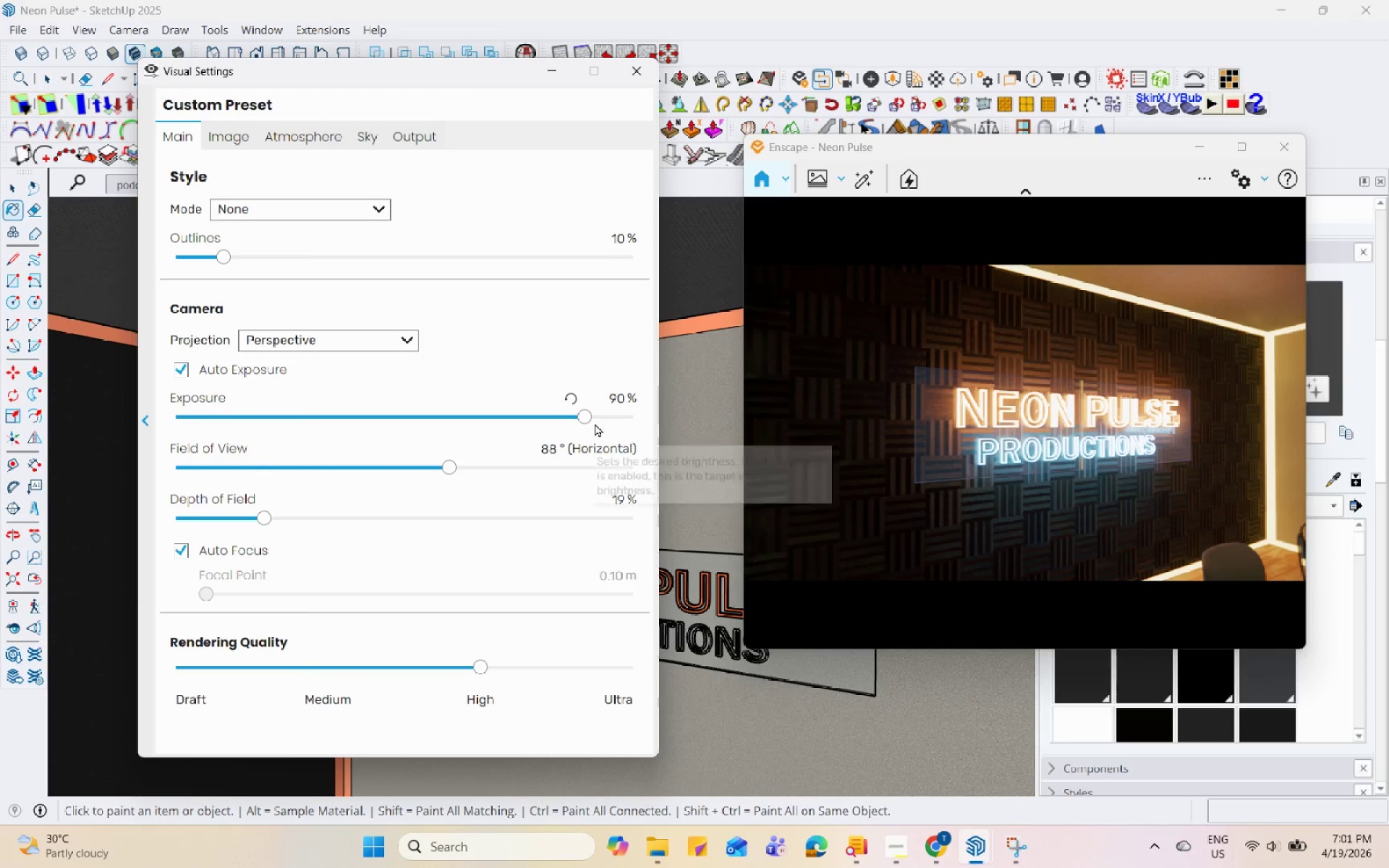 
left_click_drag(start_coordinate=[585, 420], to_coordinate=[603, 416])
 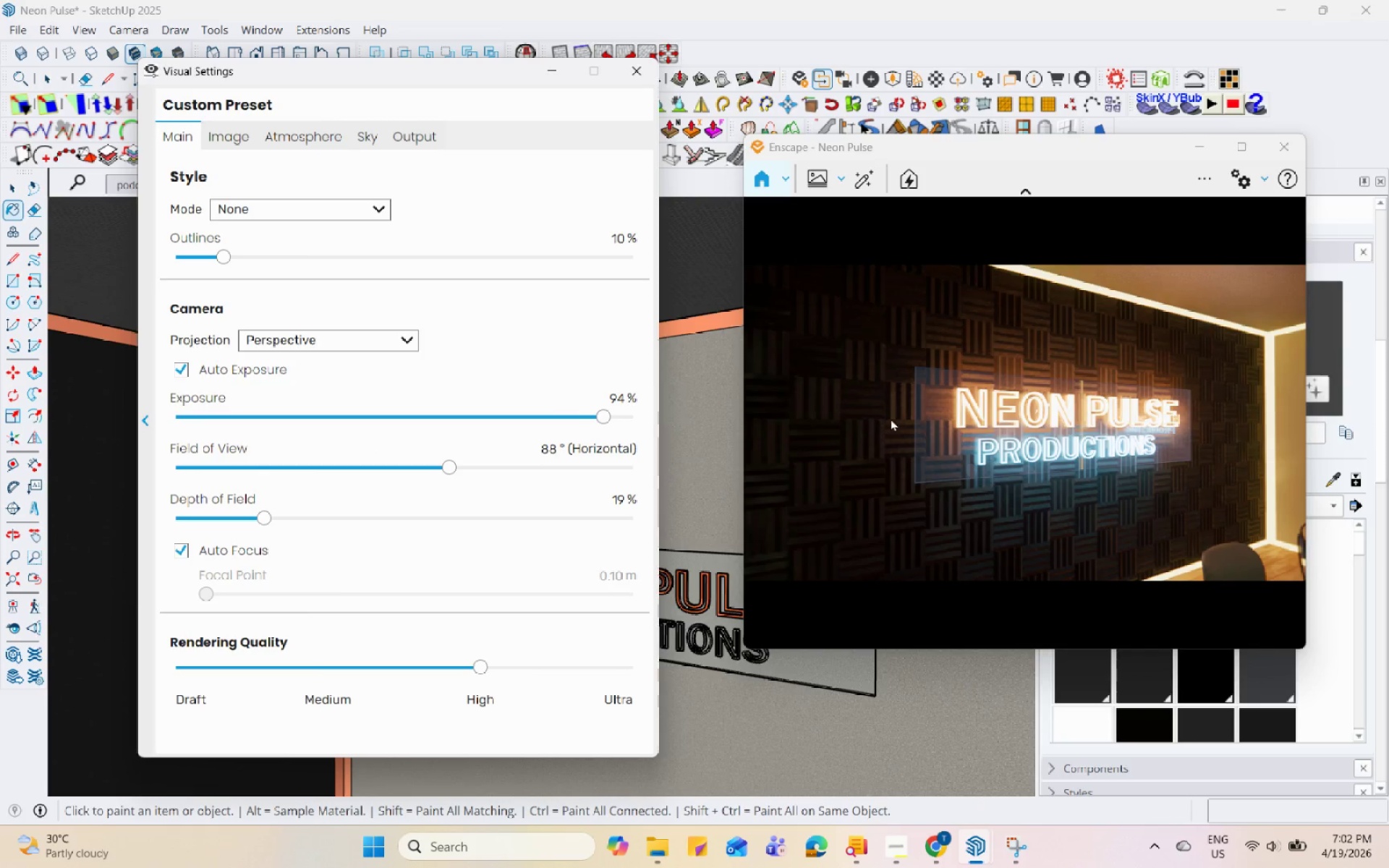 
left_click([1006, 418])
 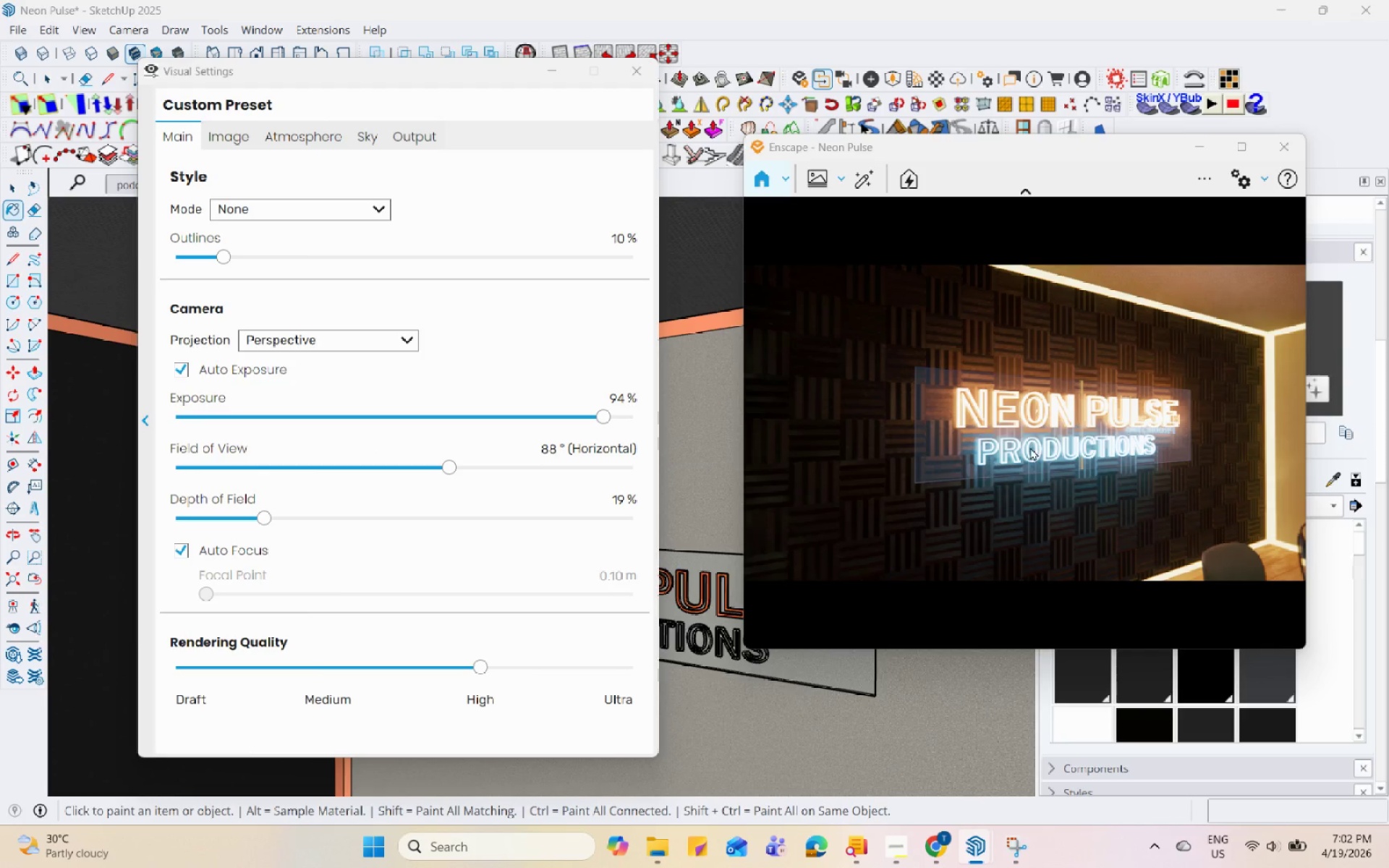 
wait(5.67)
 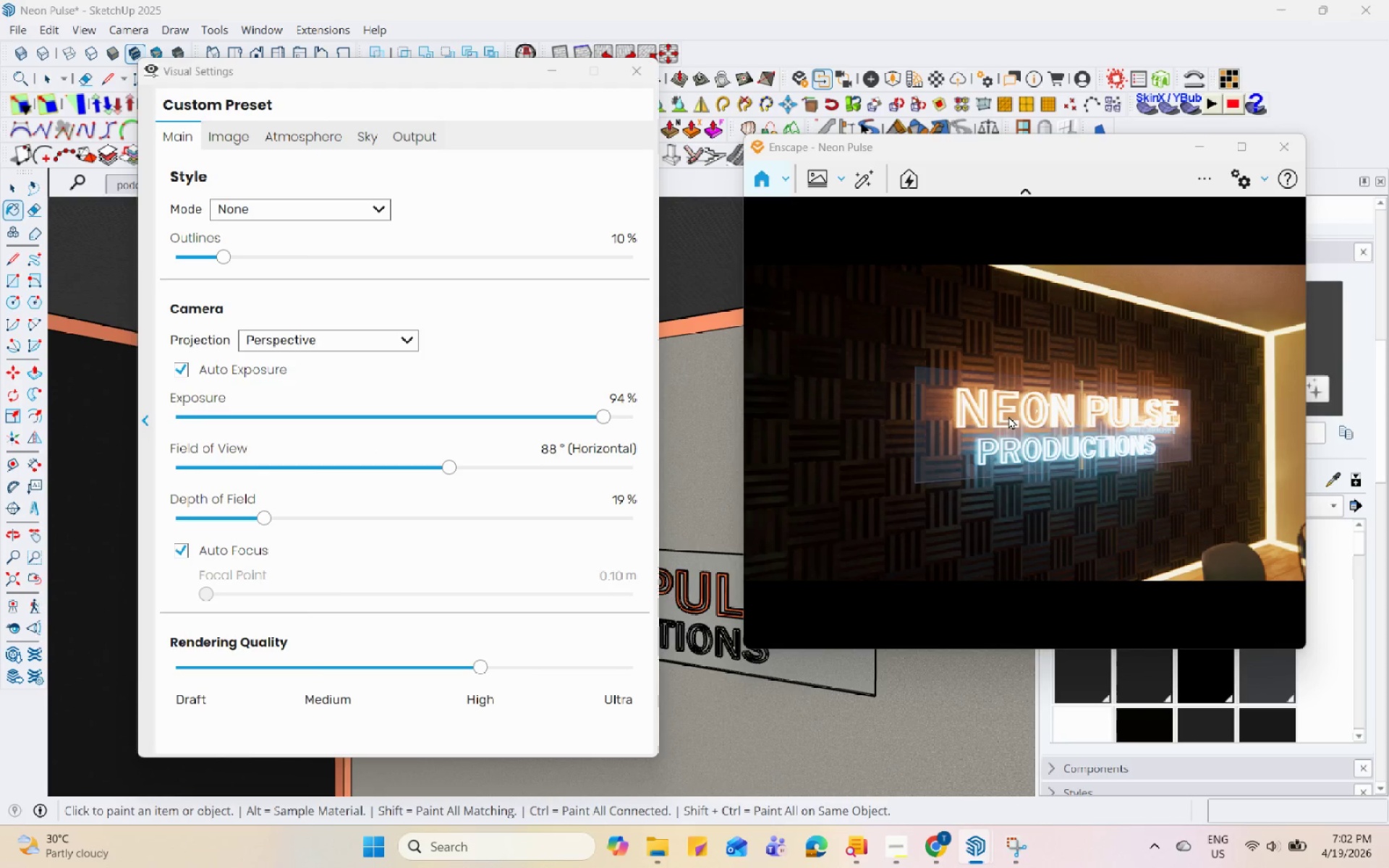 
double_click([843, 247])
 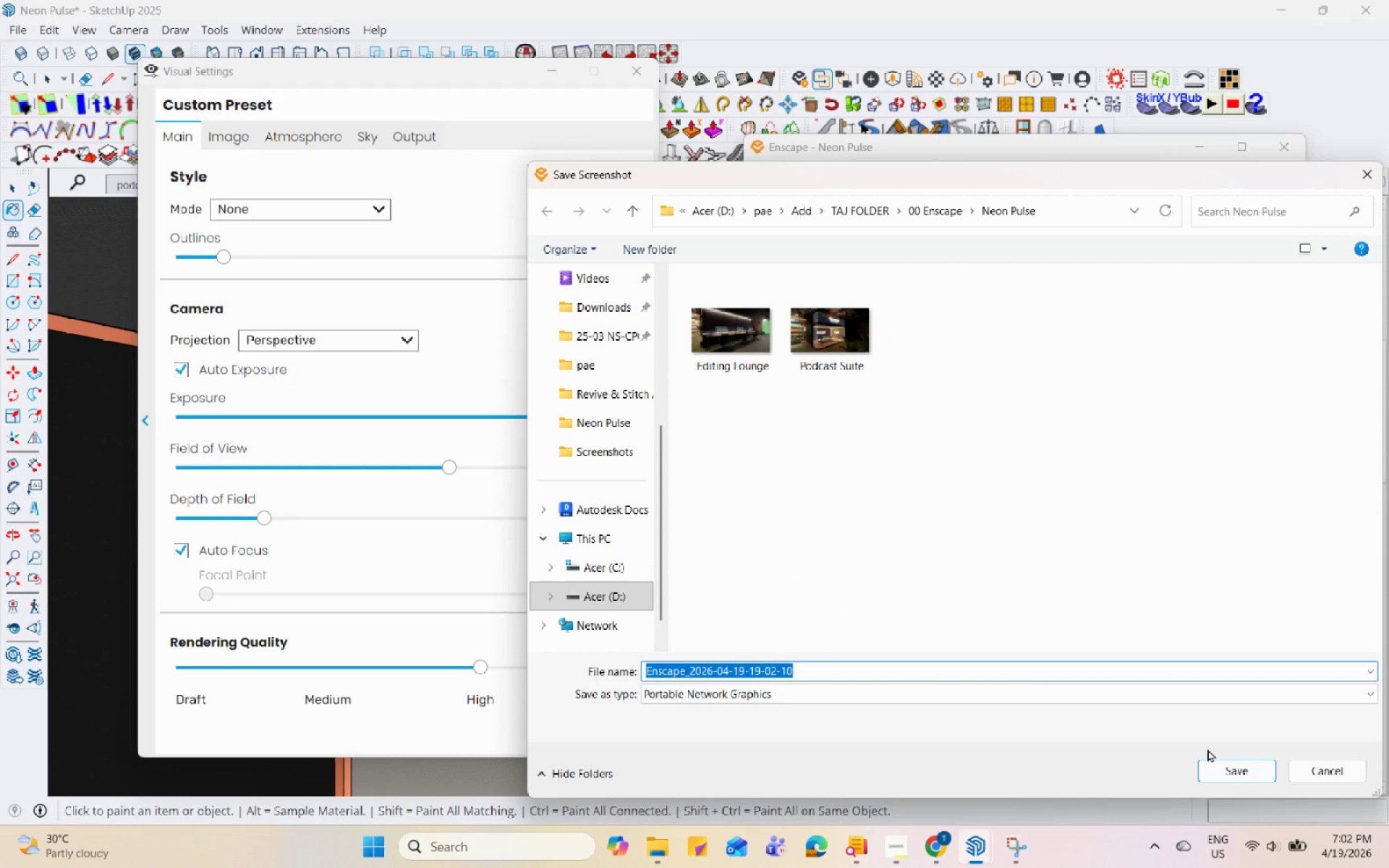 
type(Cinematic View 1)
 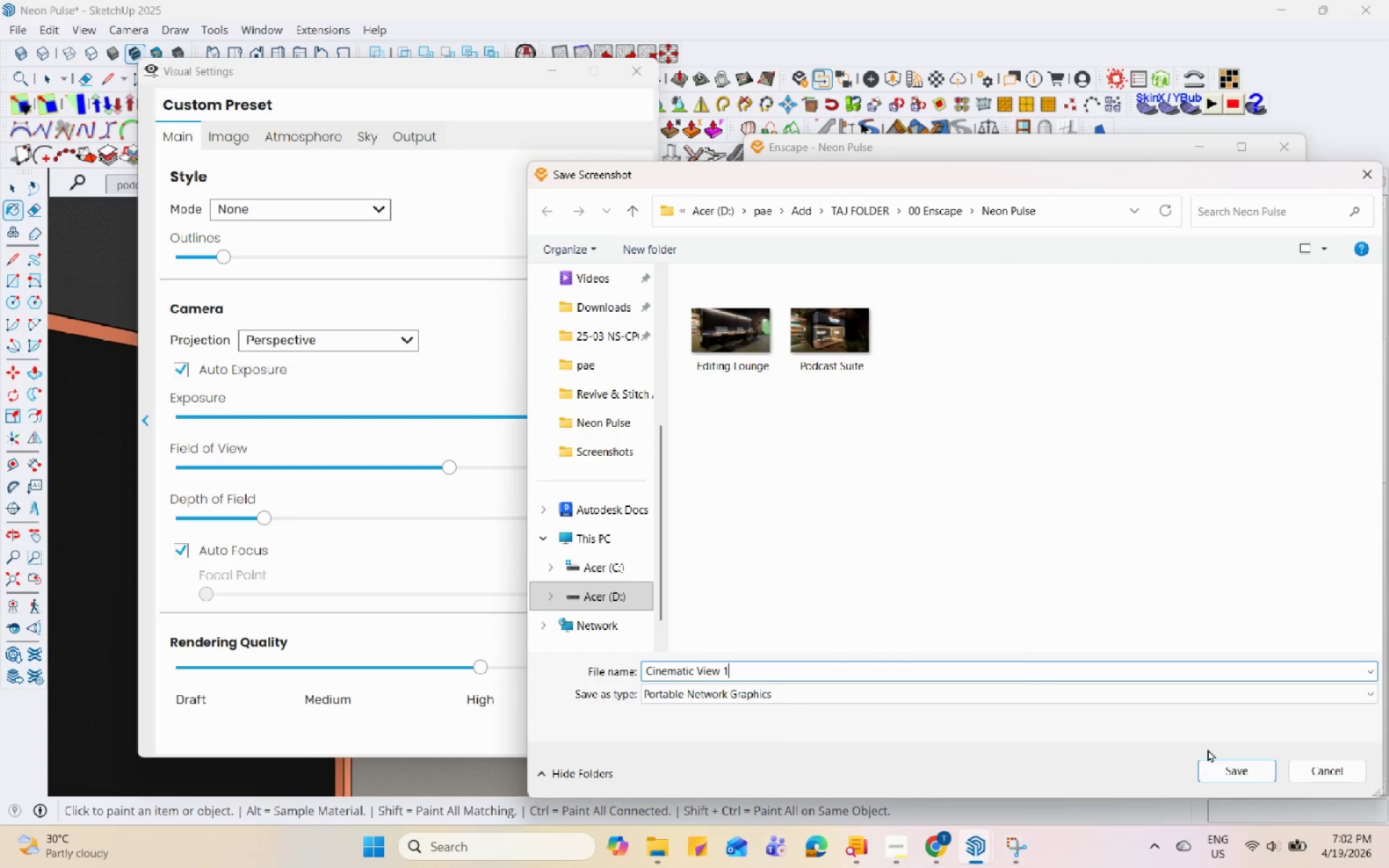 
key(Enter)
 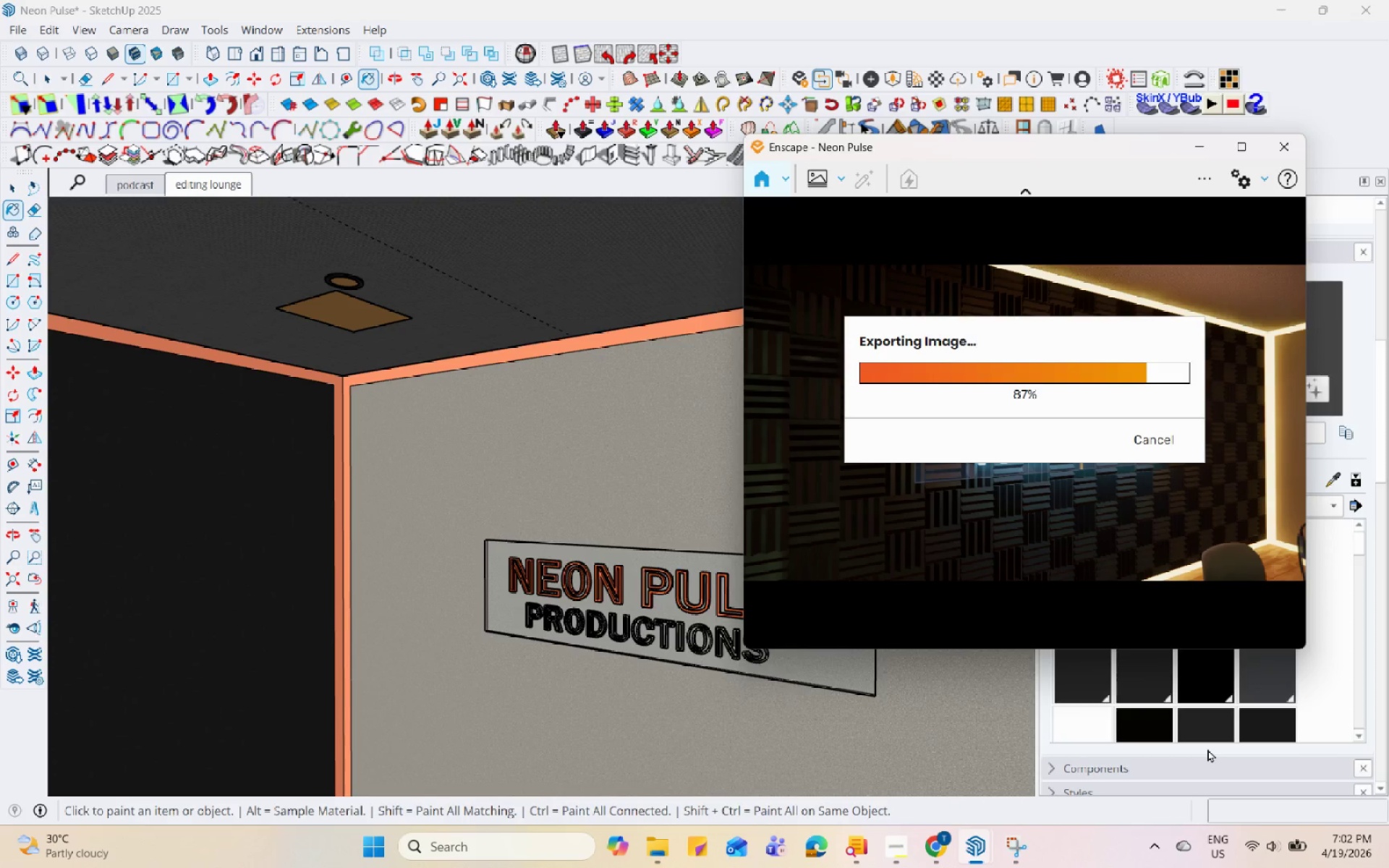 
wait(19.66)
 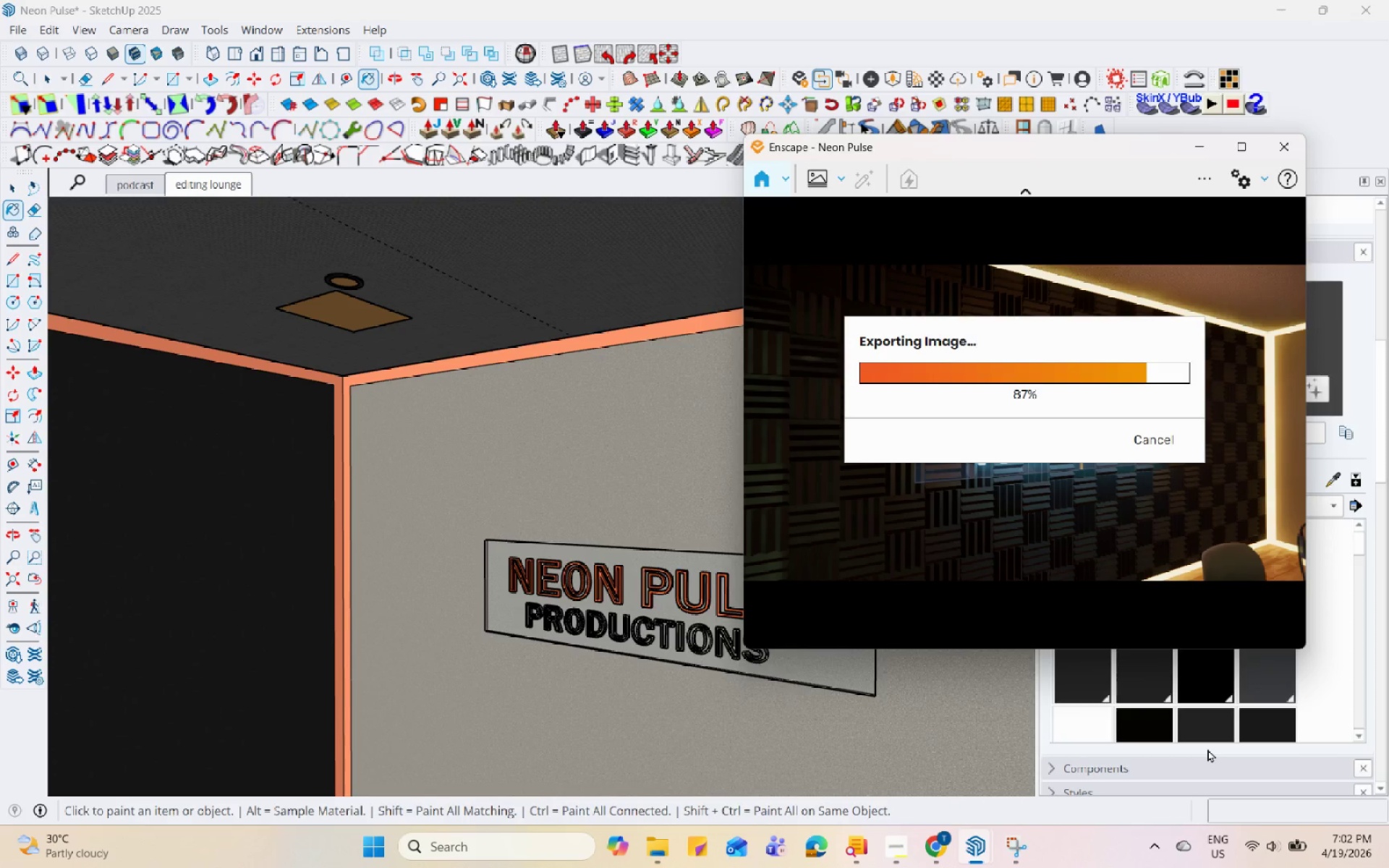 
left_click([538, 67])
 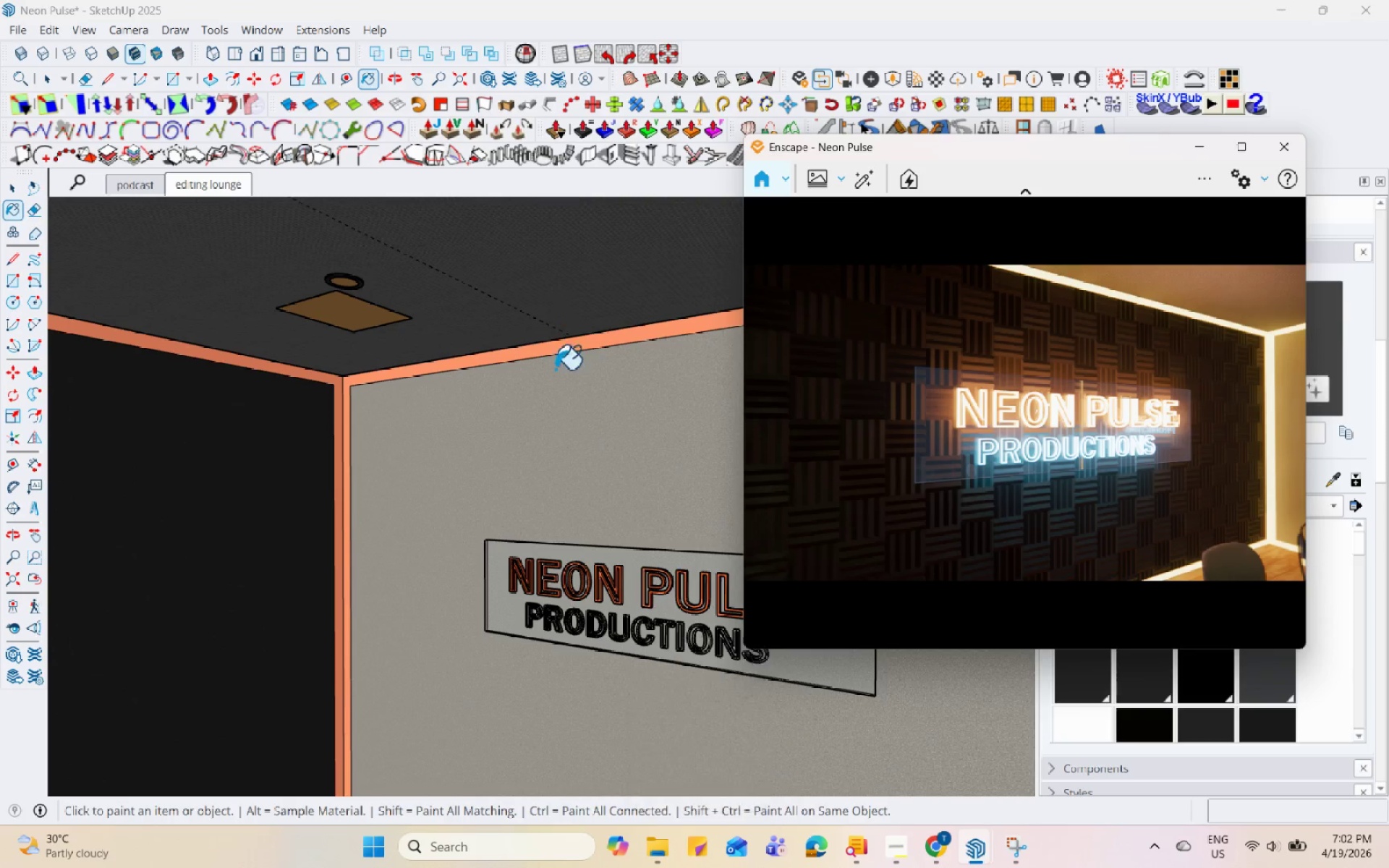 
scroll: coordinate [634, 558], scroll_direction: down, amount: 31.0
 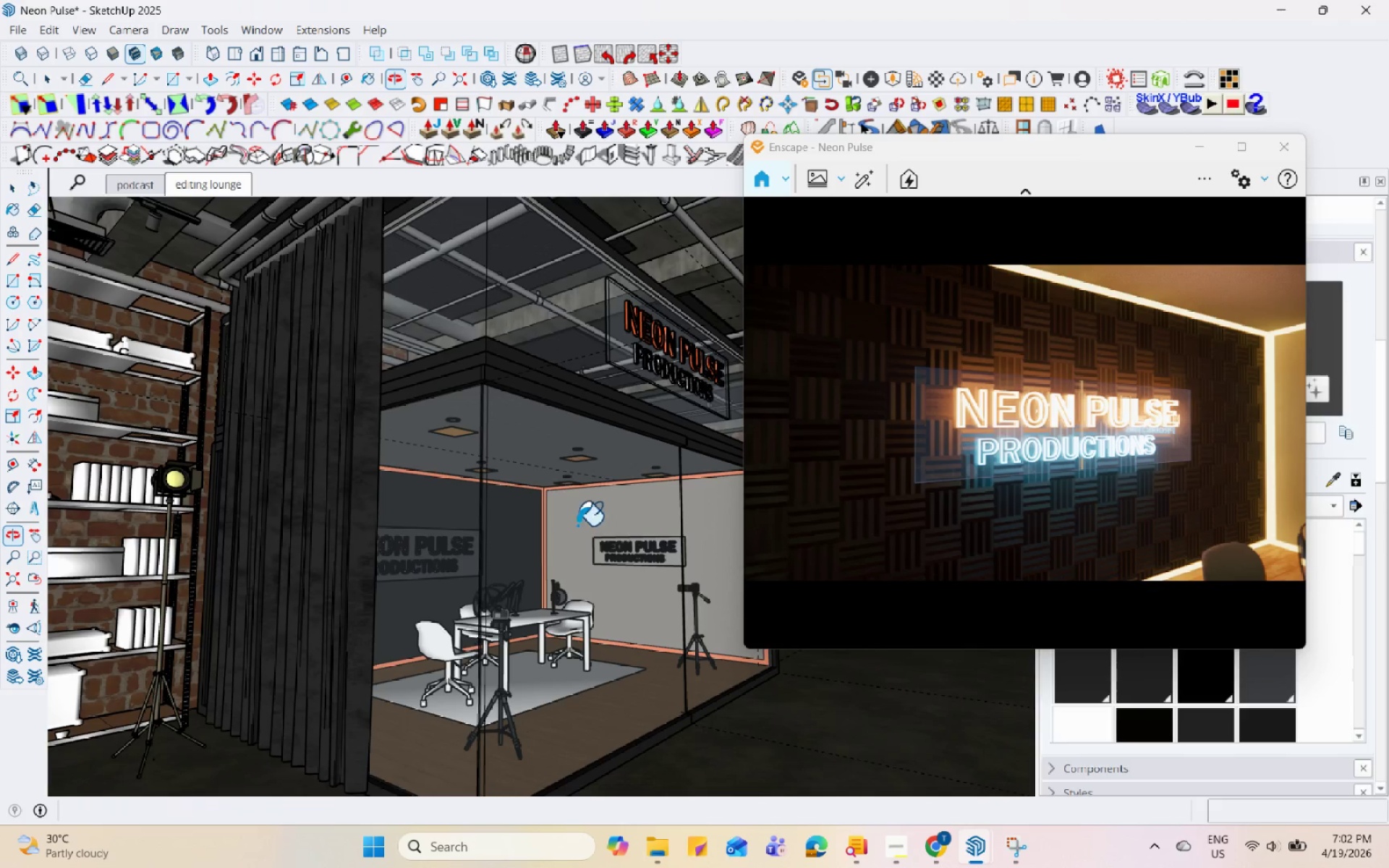 
scroll: coordinate [308, 511], scroll_direction: up, amount: 2.0
 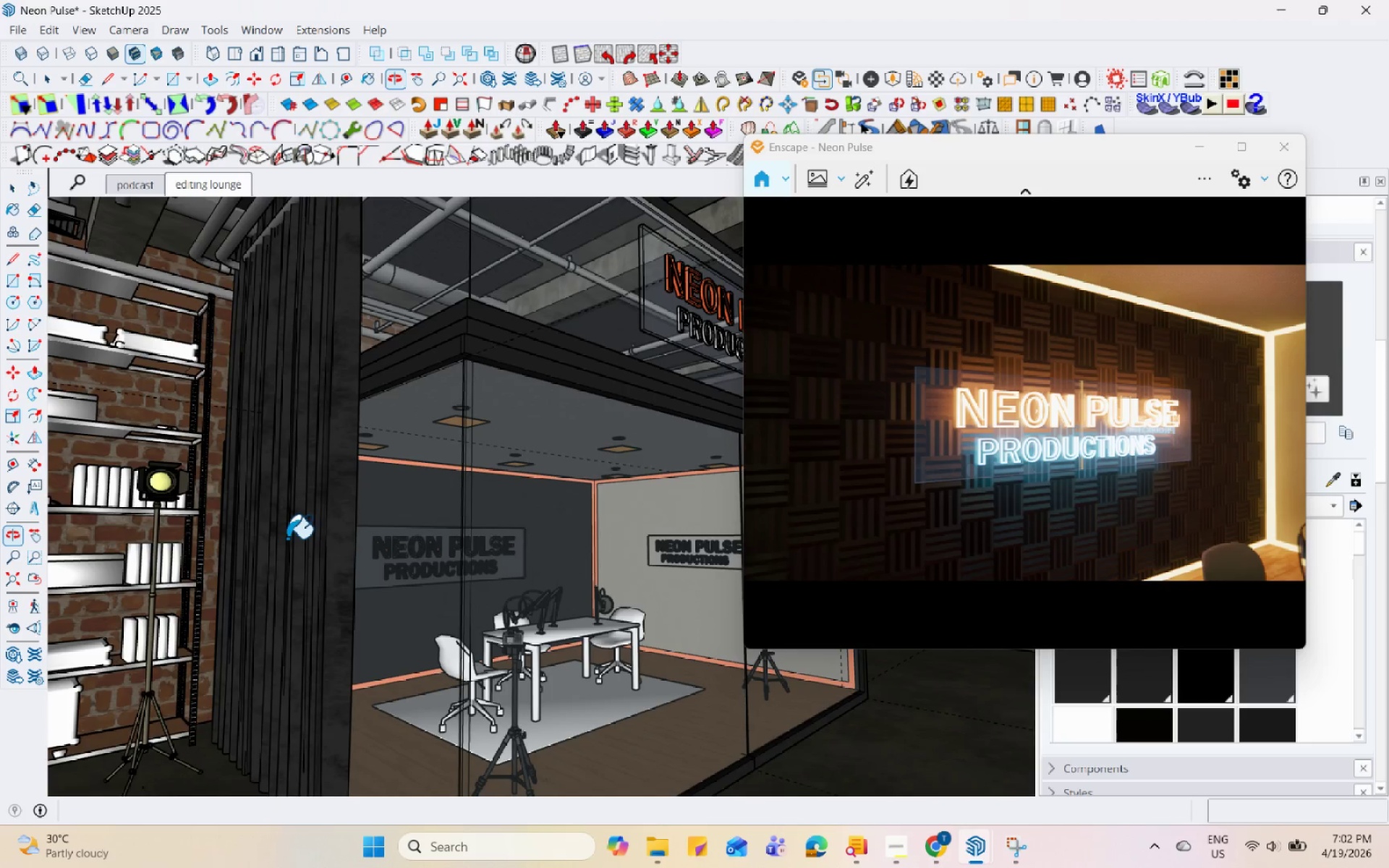 
key(H)
 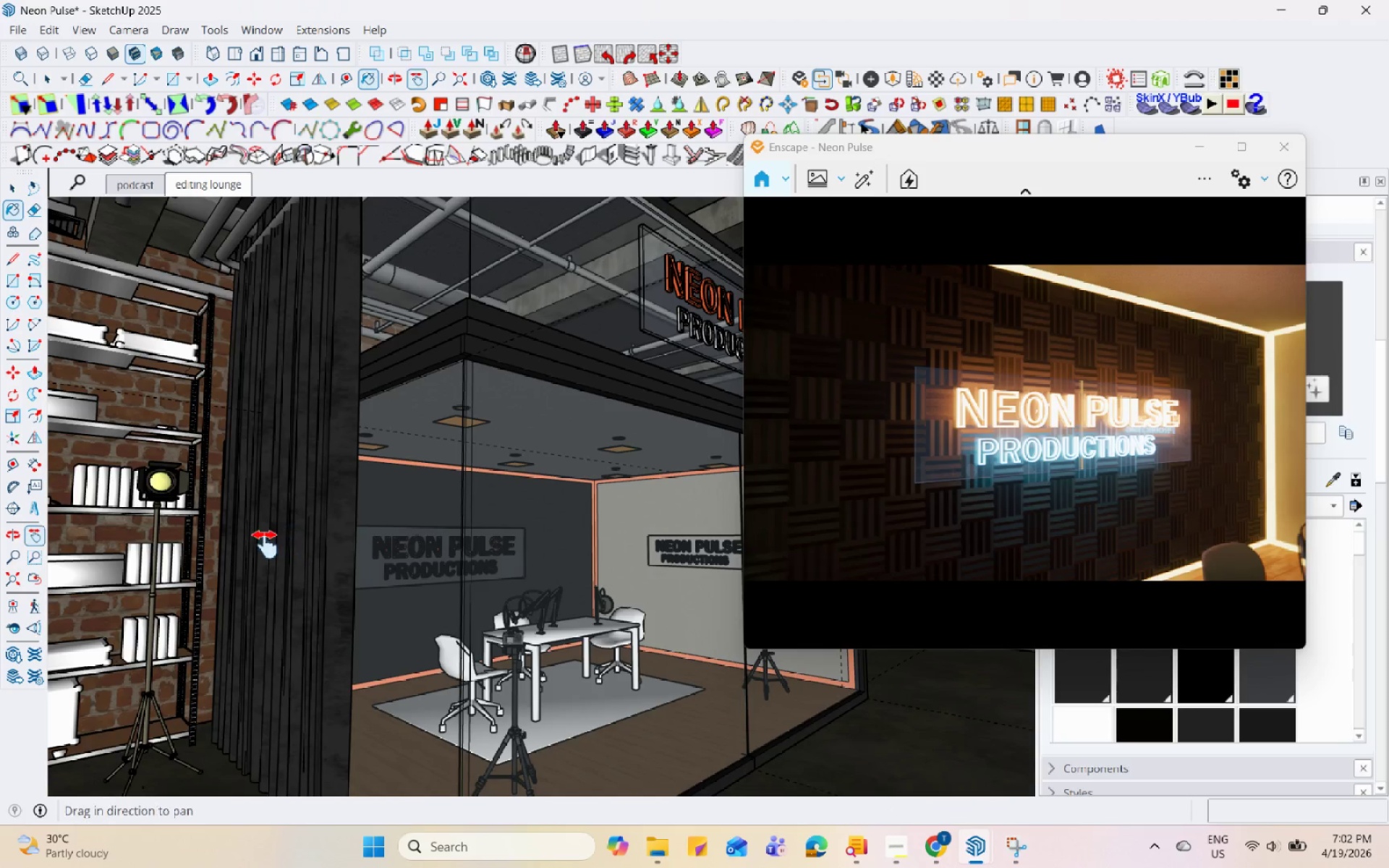 
left_click_drag(start_coordinate=[266, 544], to_coordinate=[595, 545])
 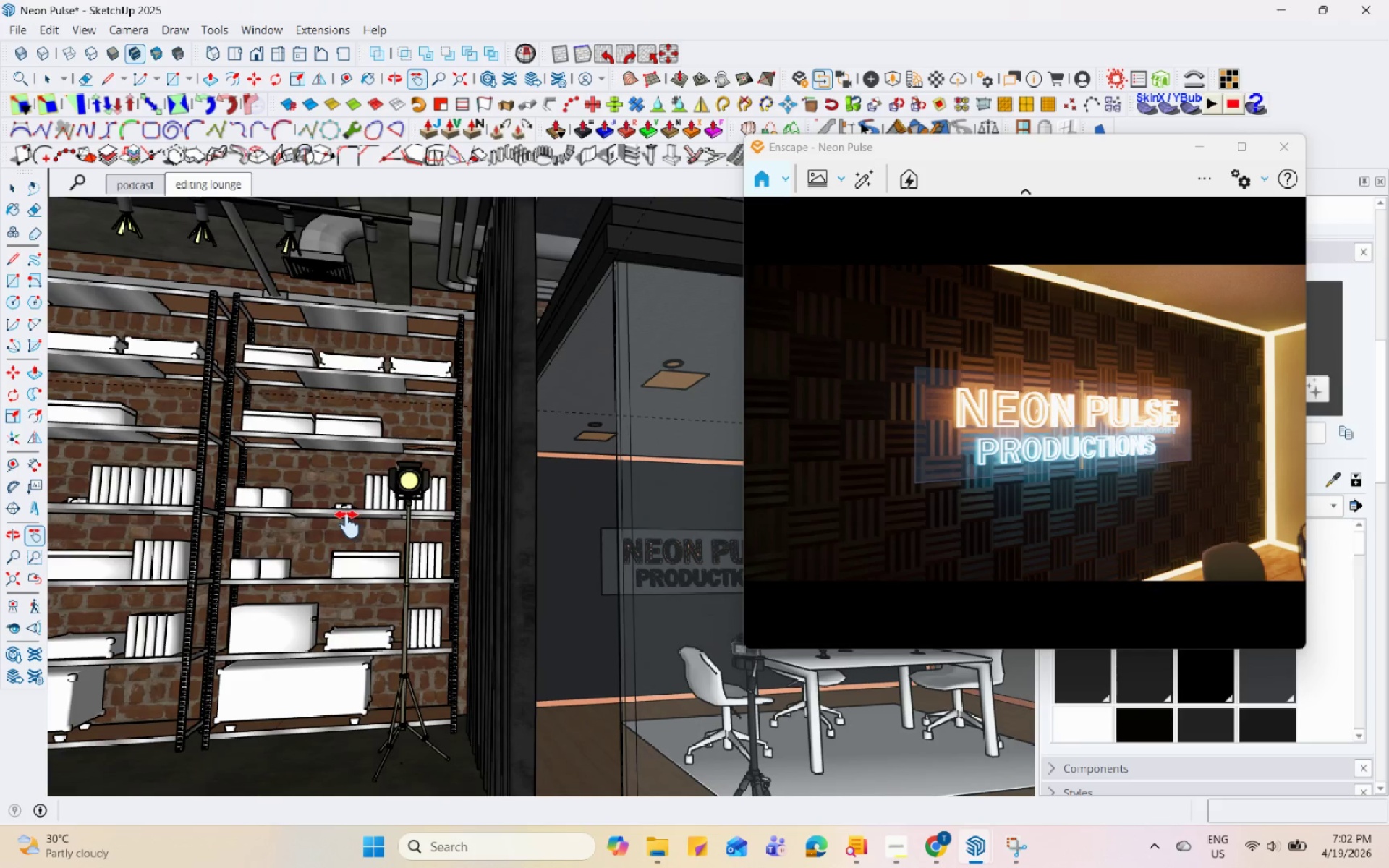 
left_click_drag(start_coordinate=[347, 524], to_coordinate=[518, 540])
 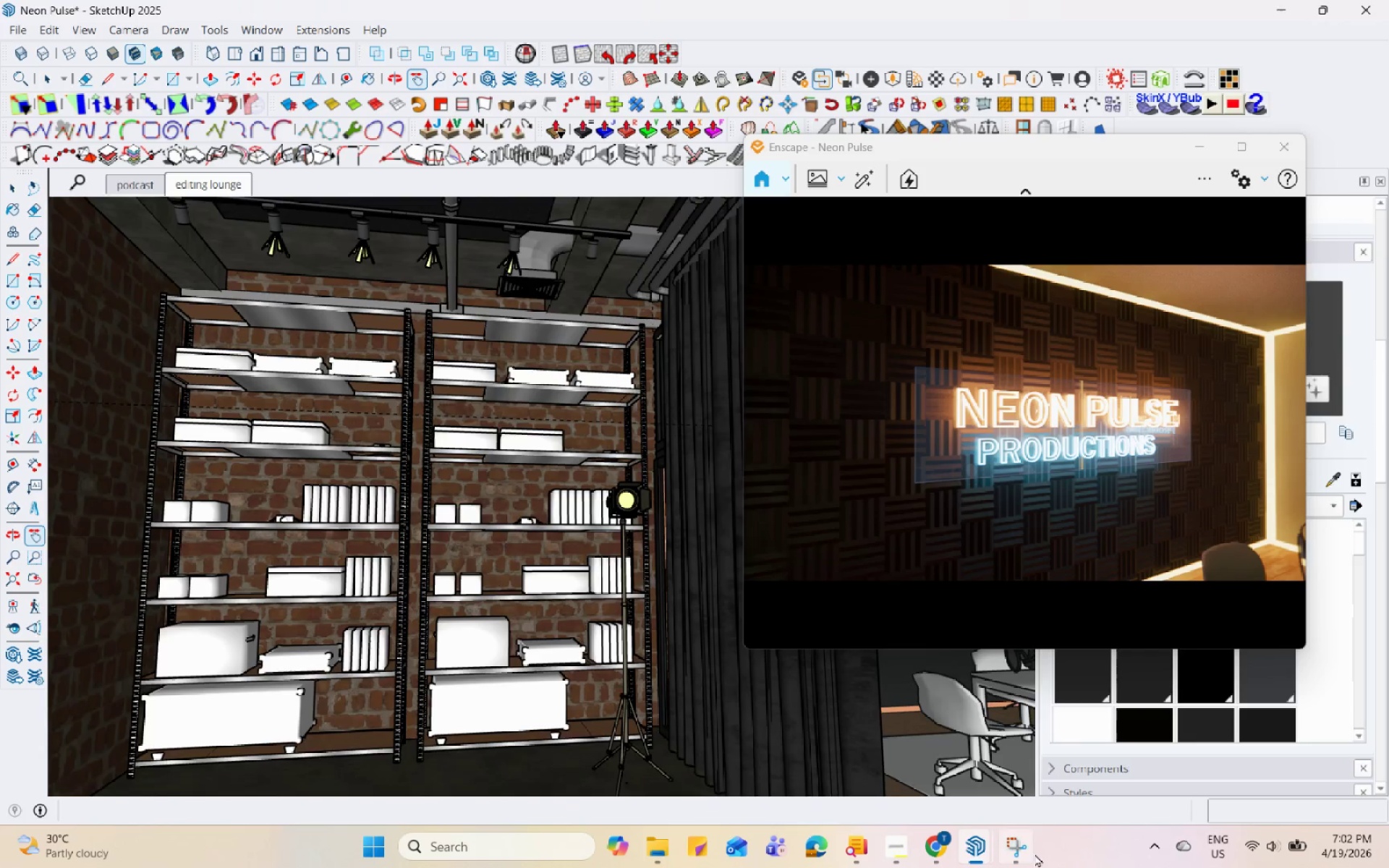 
double_click([1027, 846])
 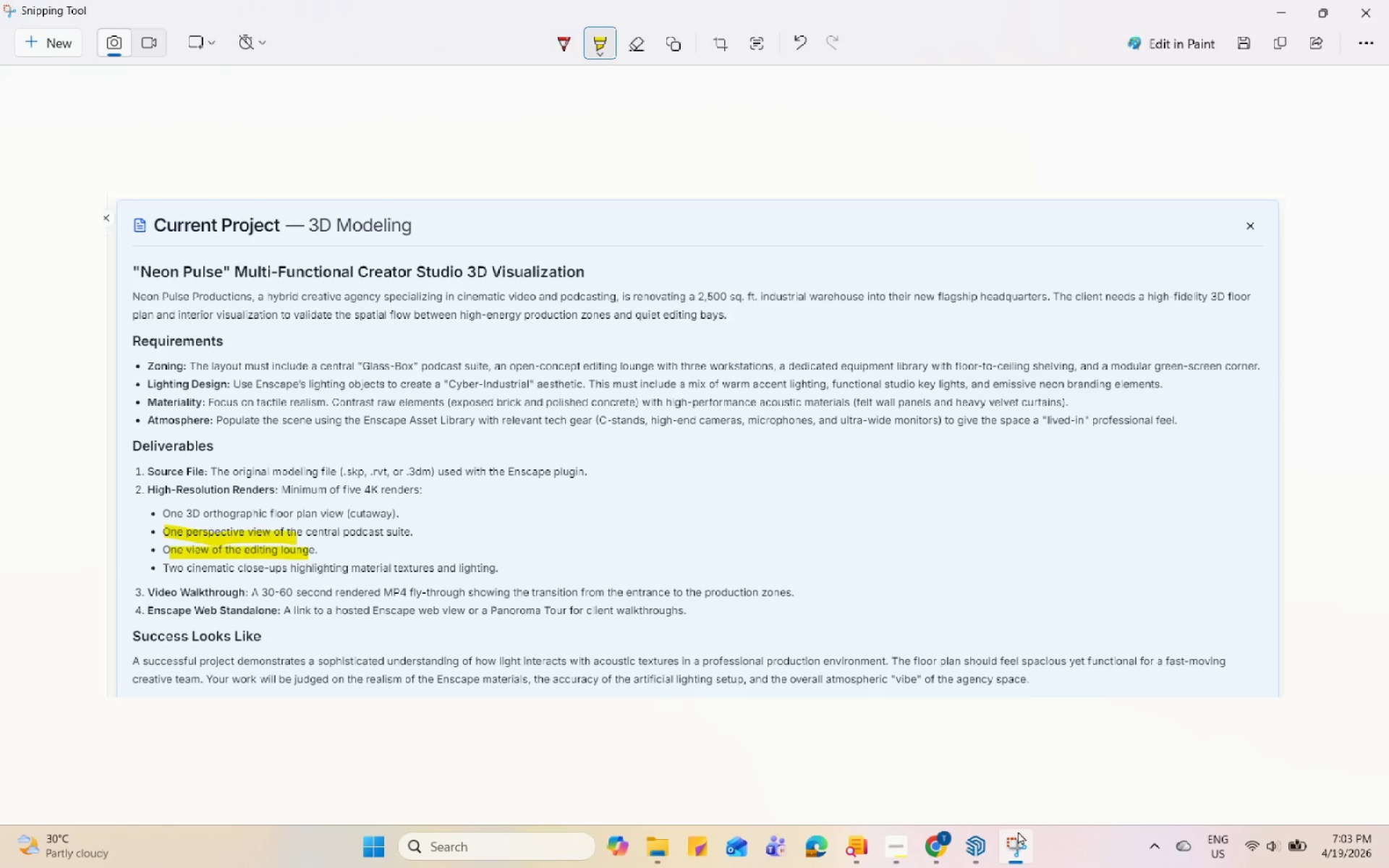 
wait(38.33)
 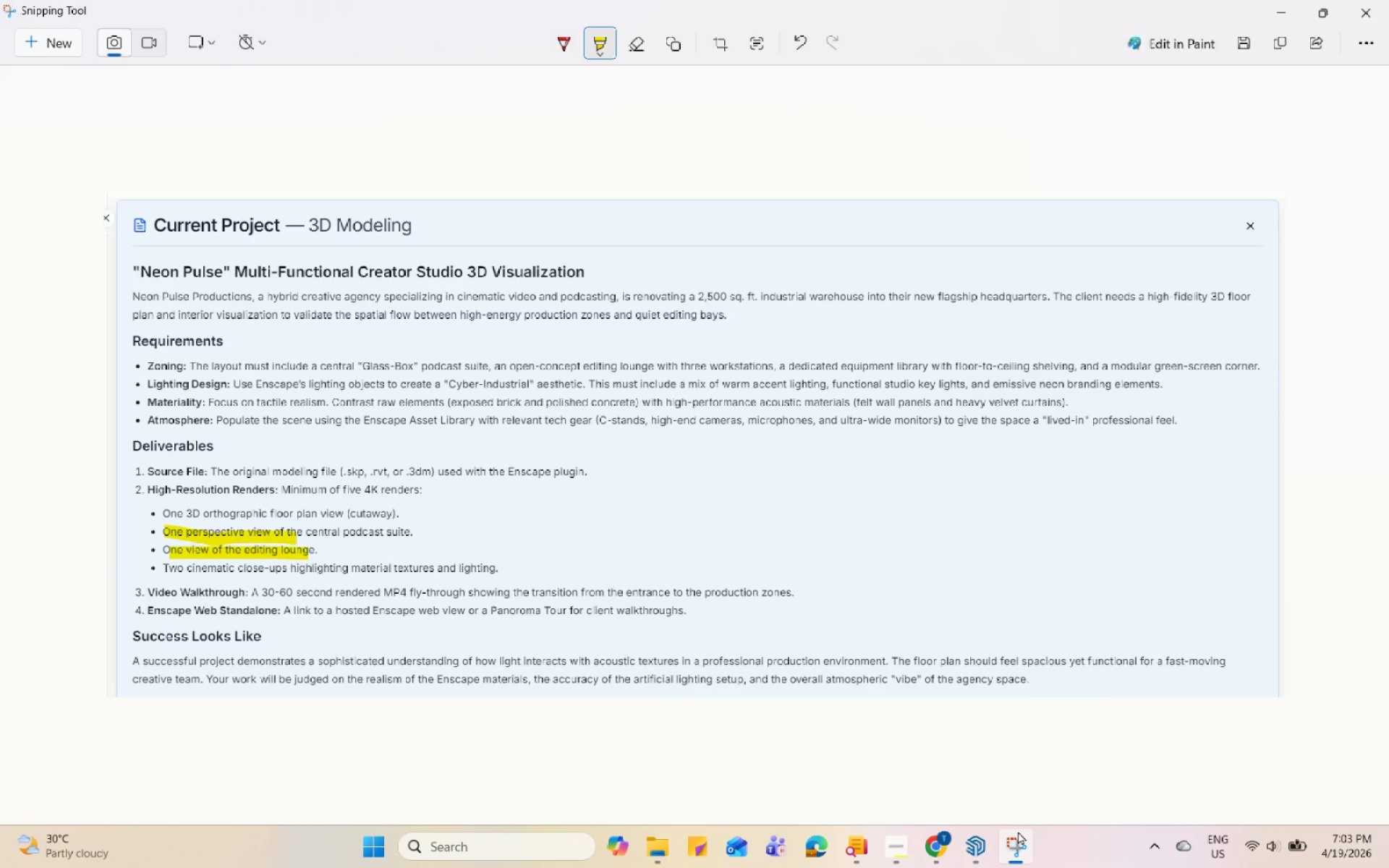 
left_click([982, 856])
 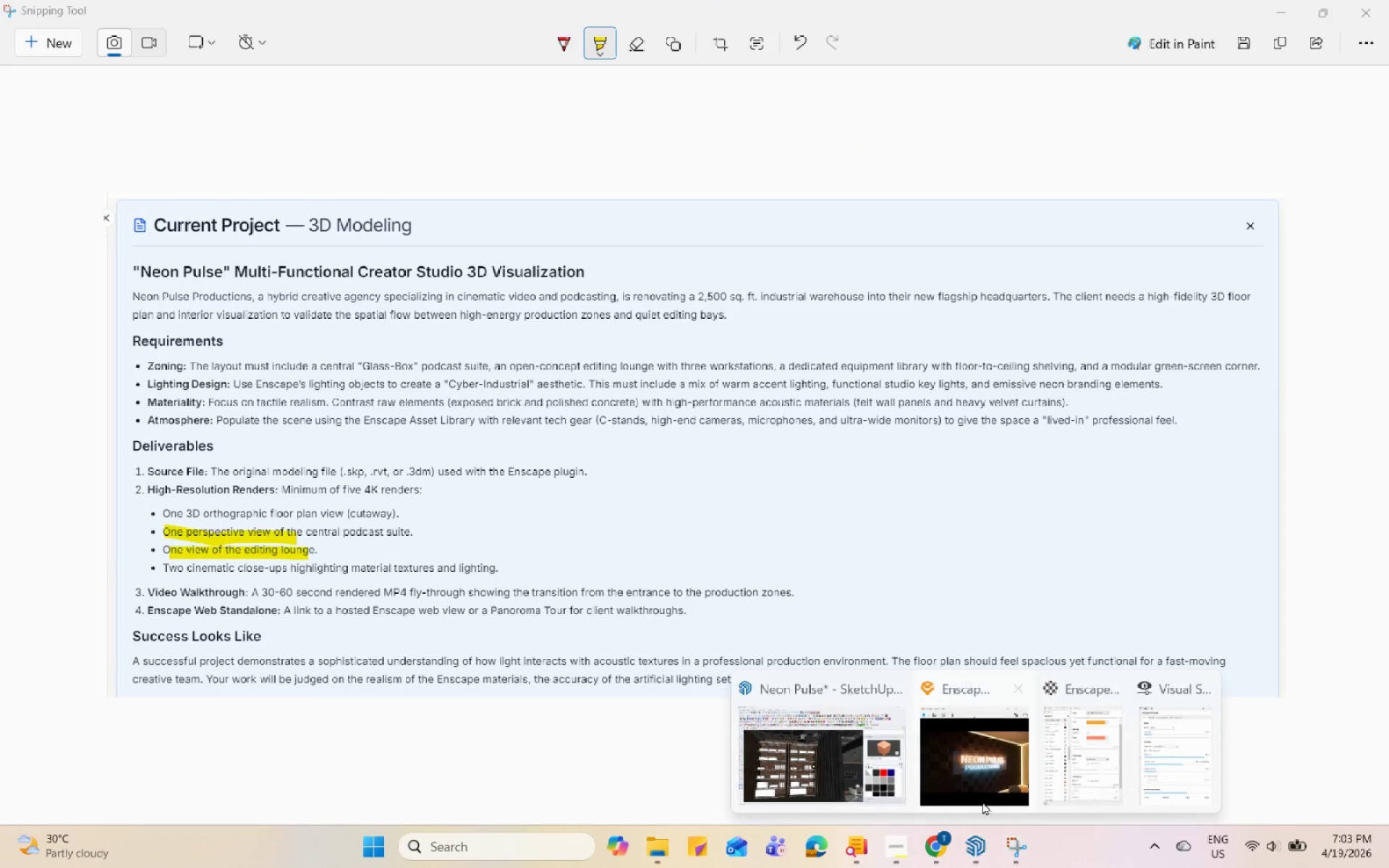 
left_click([961, 770])
 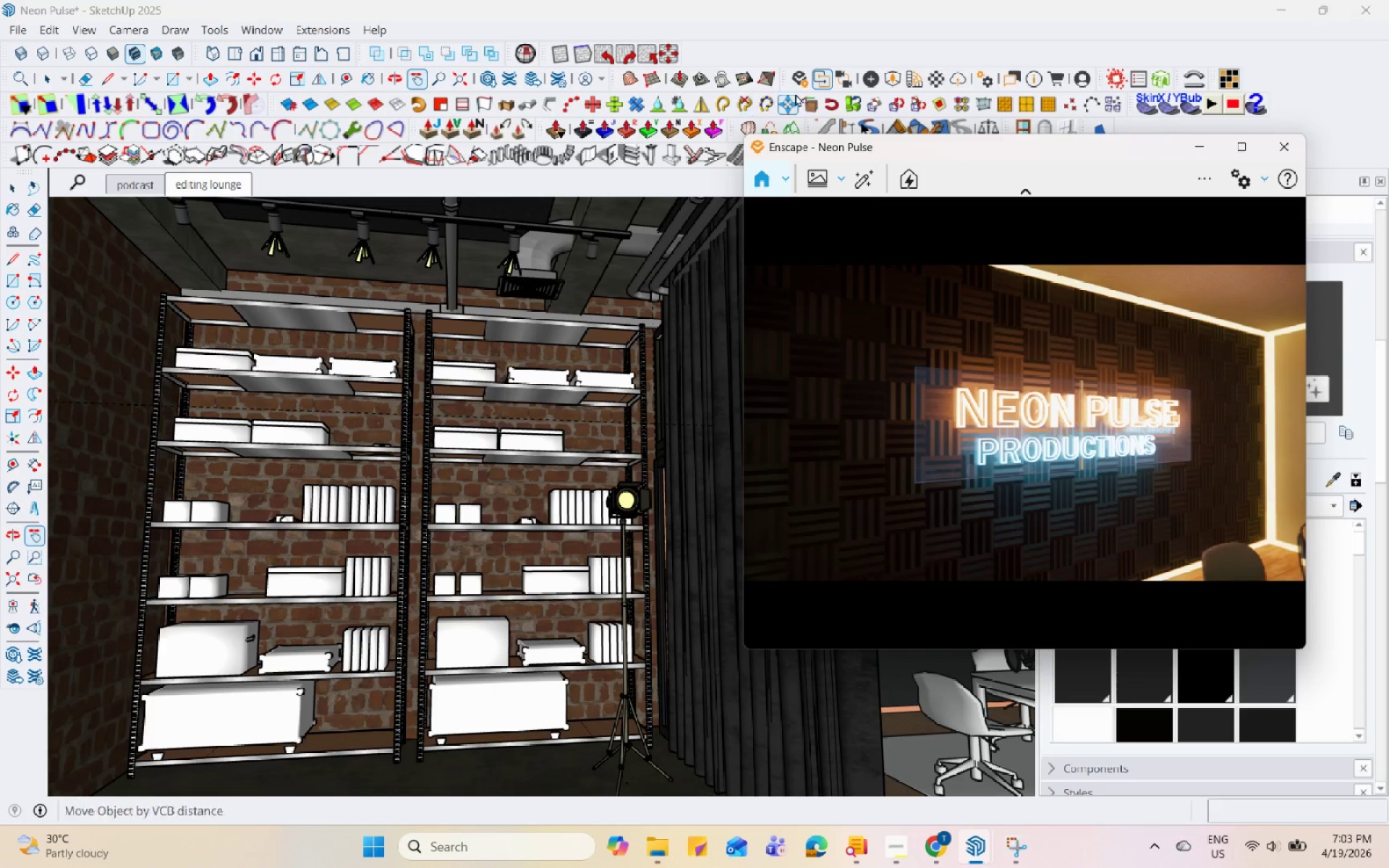 
left_click([847, 80])
 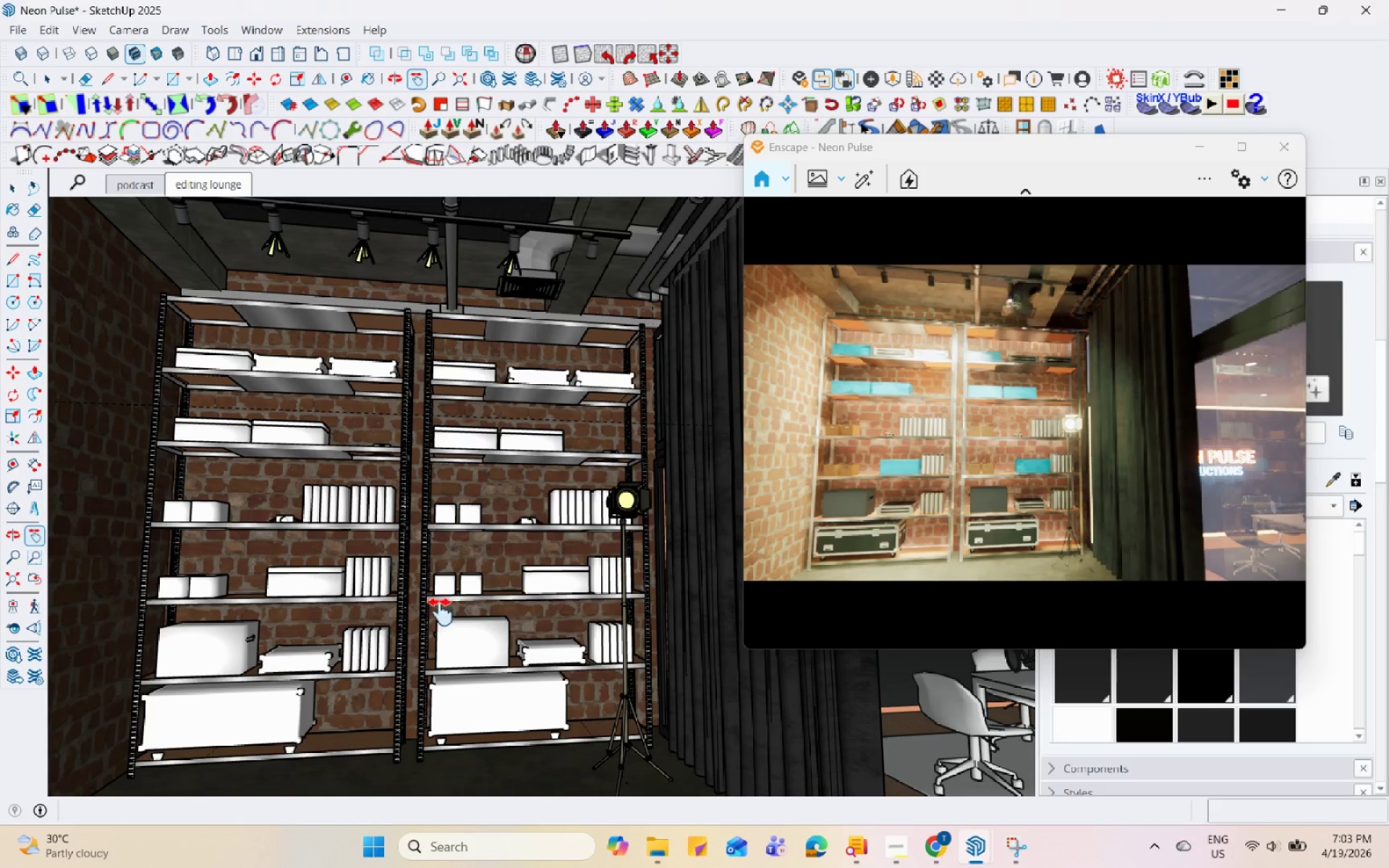 
left_click_drag(start_coordinate=[451, 570], to_coordinate=[627, 546])
 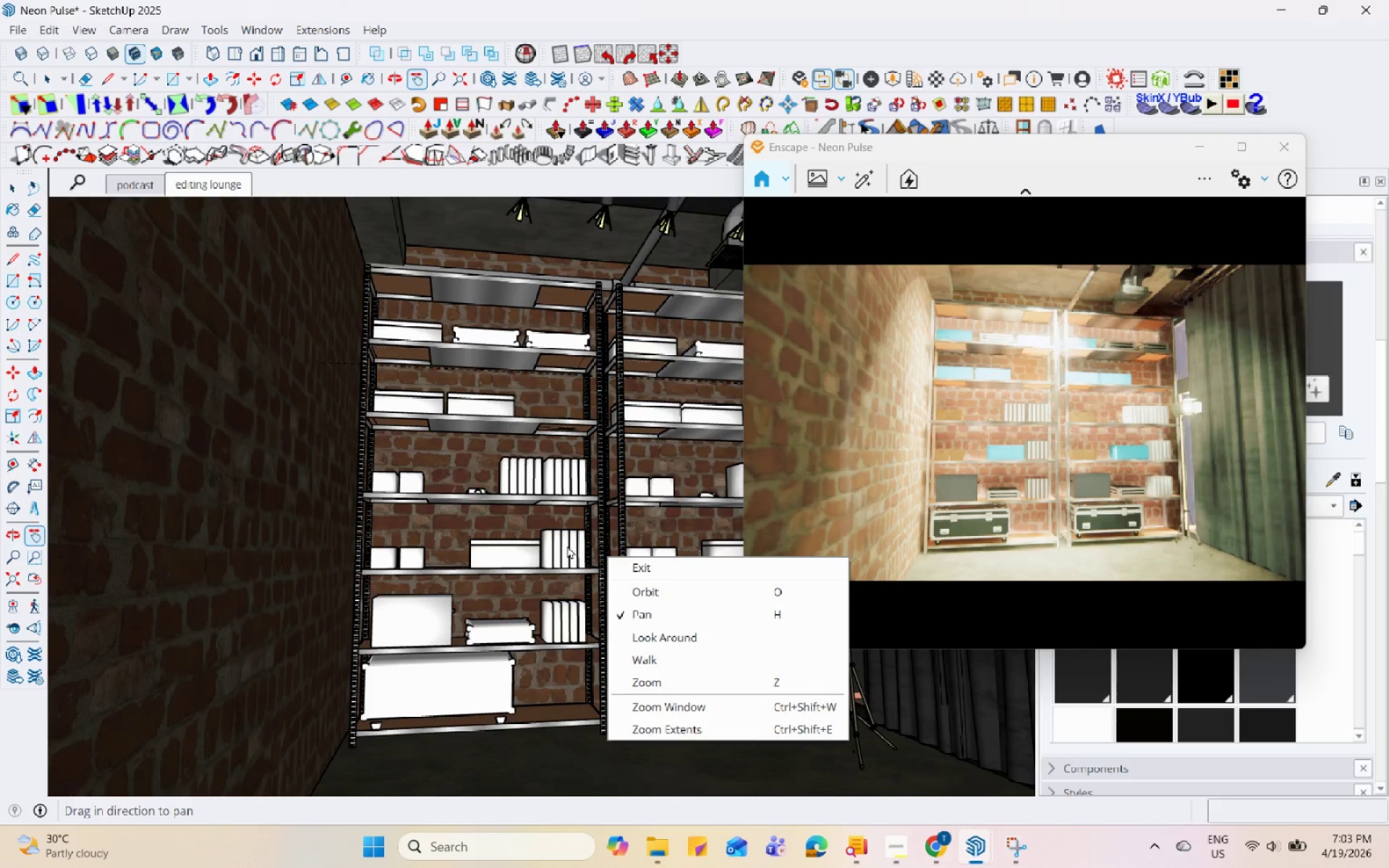 
scroll: coordinate [600, 420], scroll_direction: down, amount: 1.0
 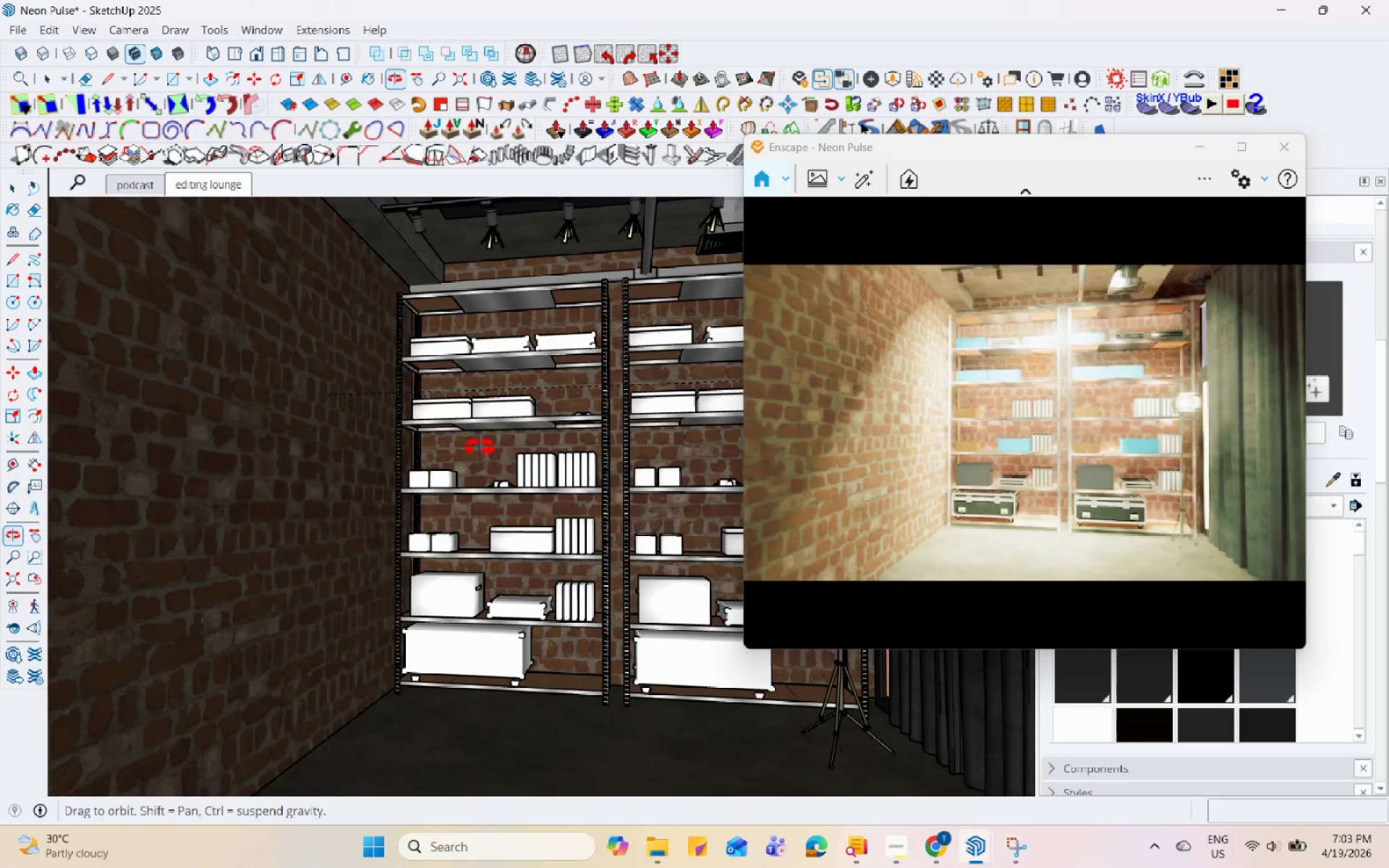 
scroll: coordinate [390, 516], scroll_direction: none, amount: 0.0
 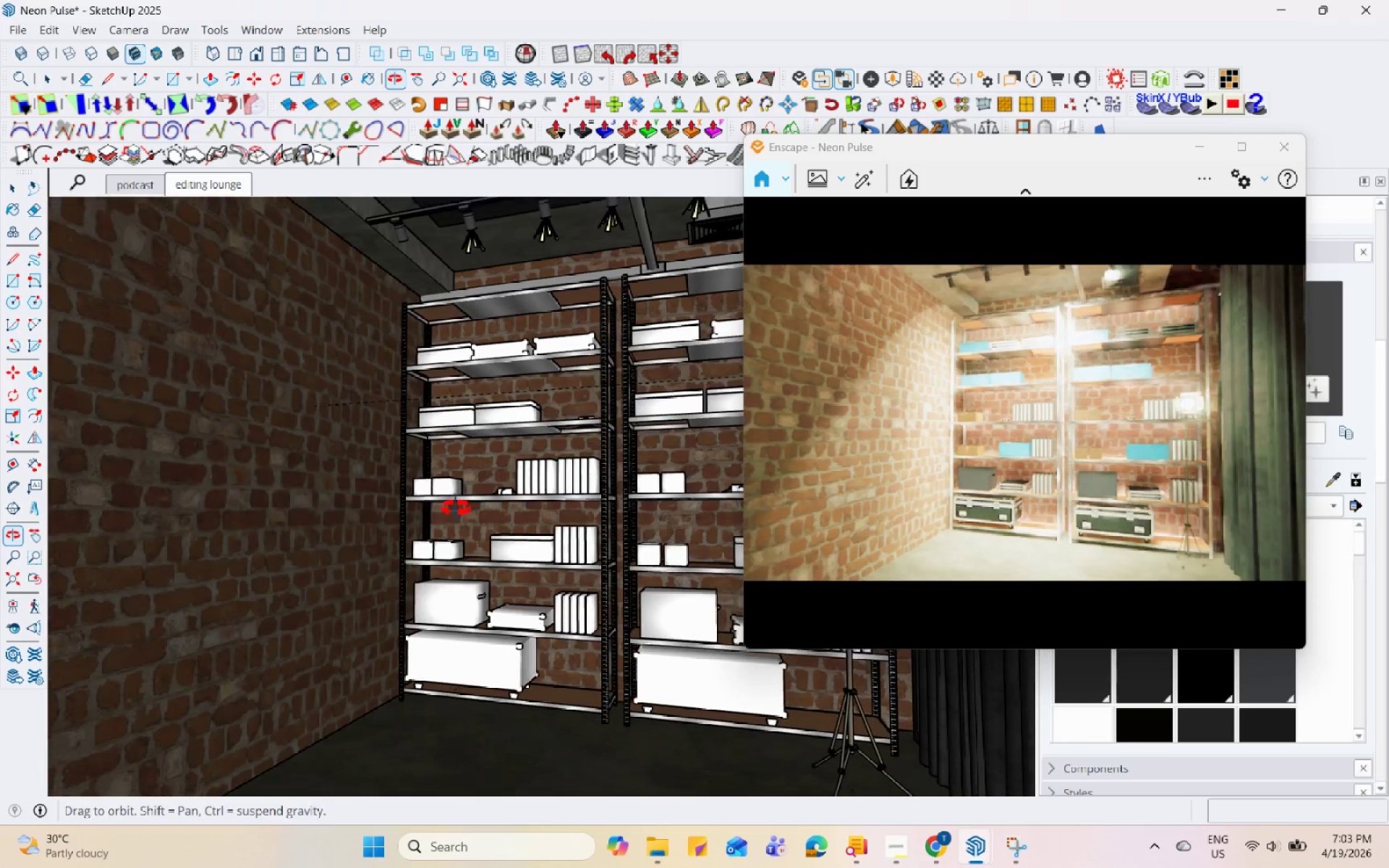 
scroll: coordinate [488, 507], scroll_direction: down, amount: 1.0
 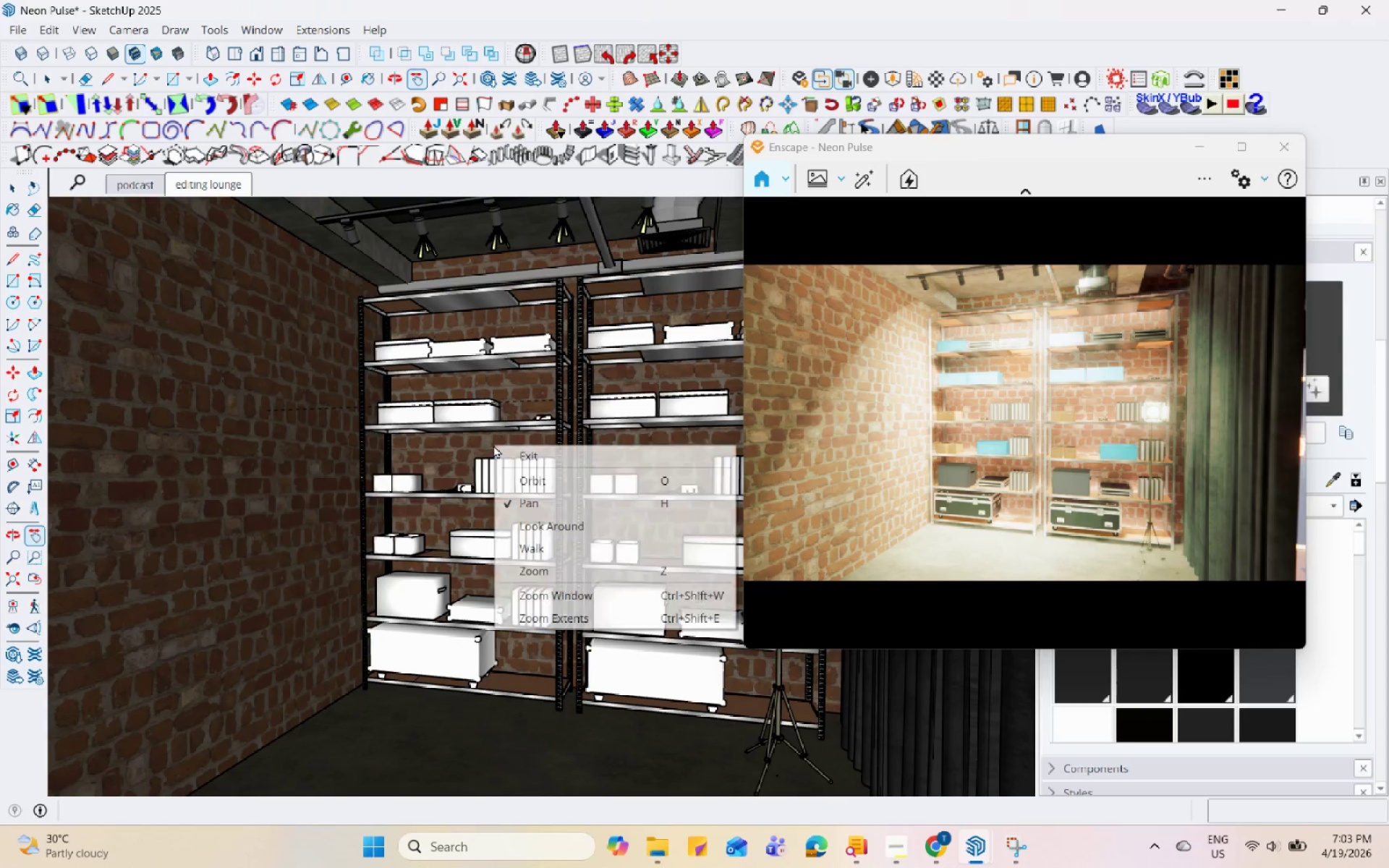 
wait(6.27)
 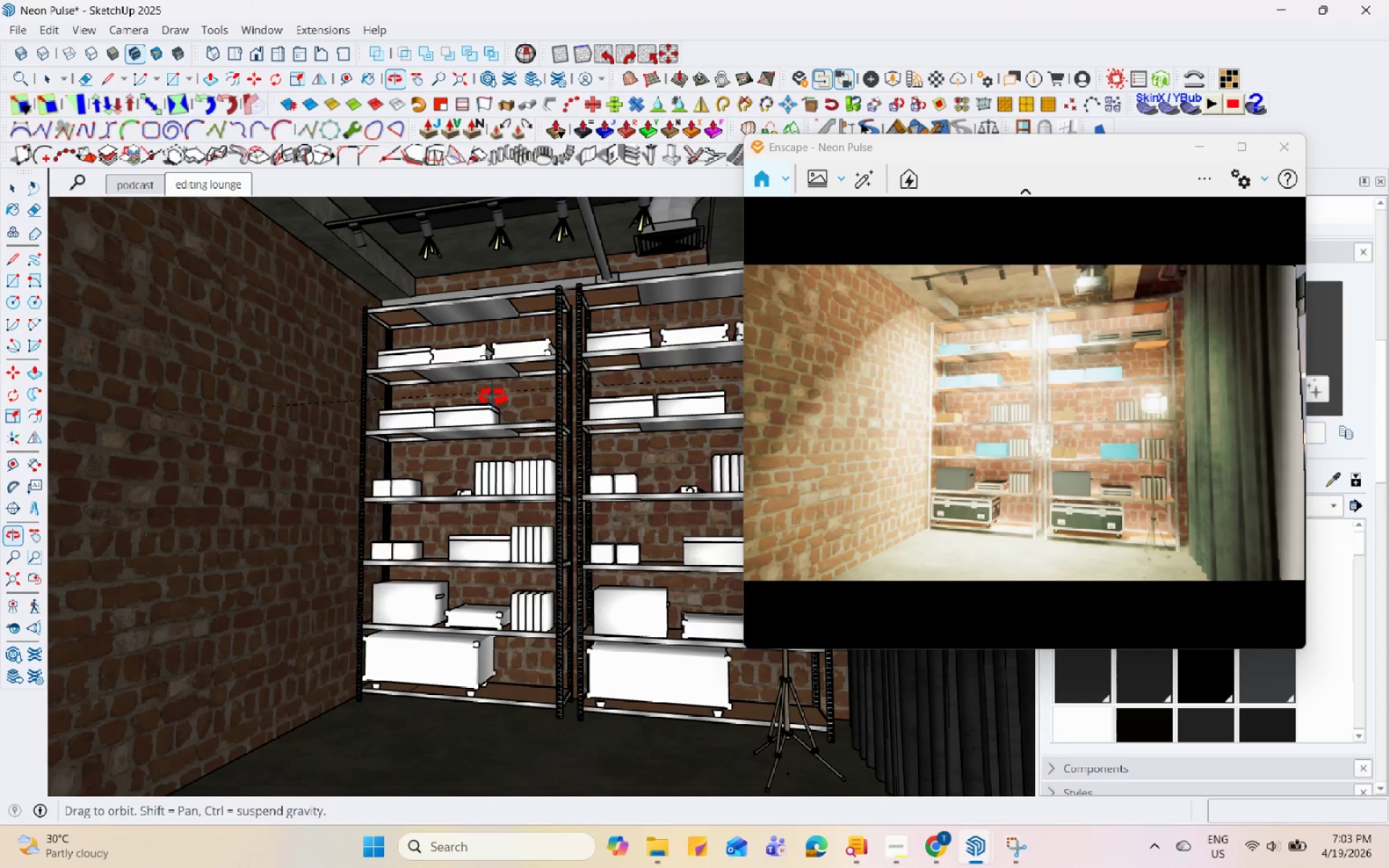 
scroll: coordinate [519, 421], scroll_direction: down, amount: 1.0
 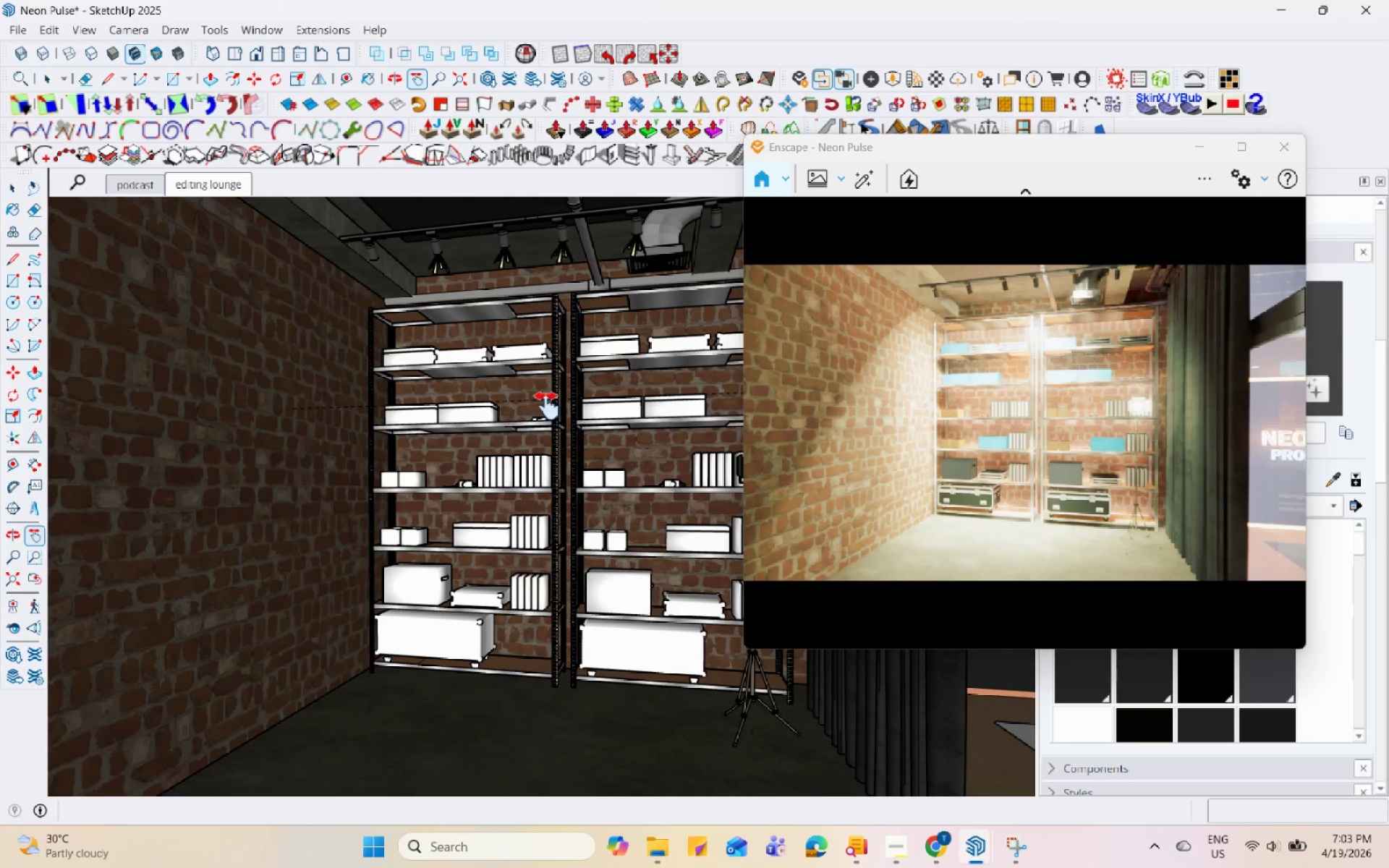 
scroll: coordinate [572, 393], scroll_direction: up, amount: 1.0
 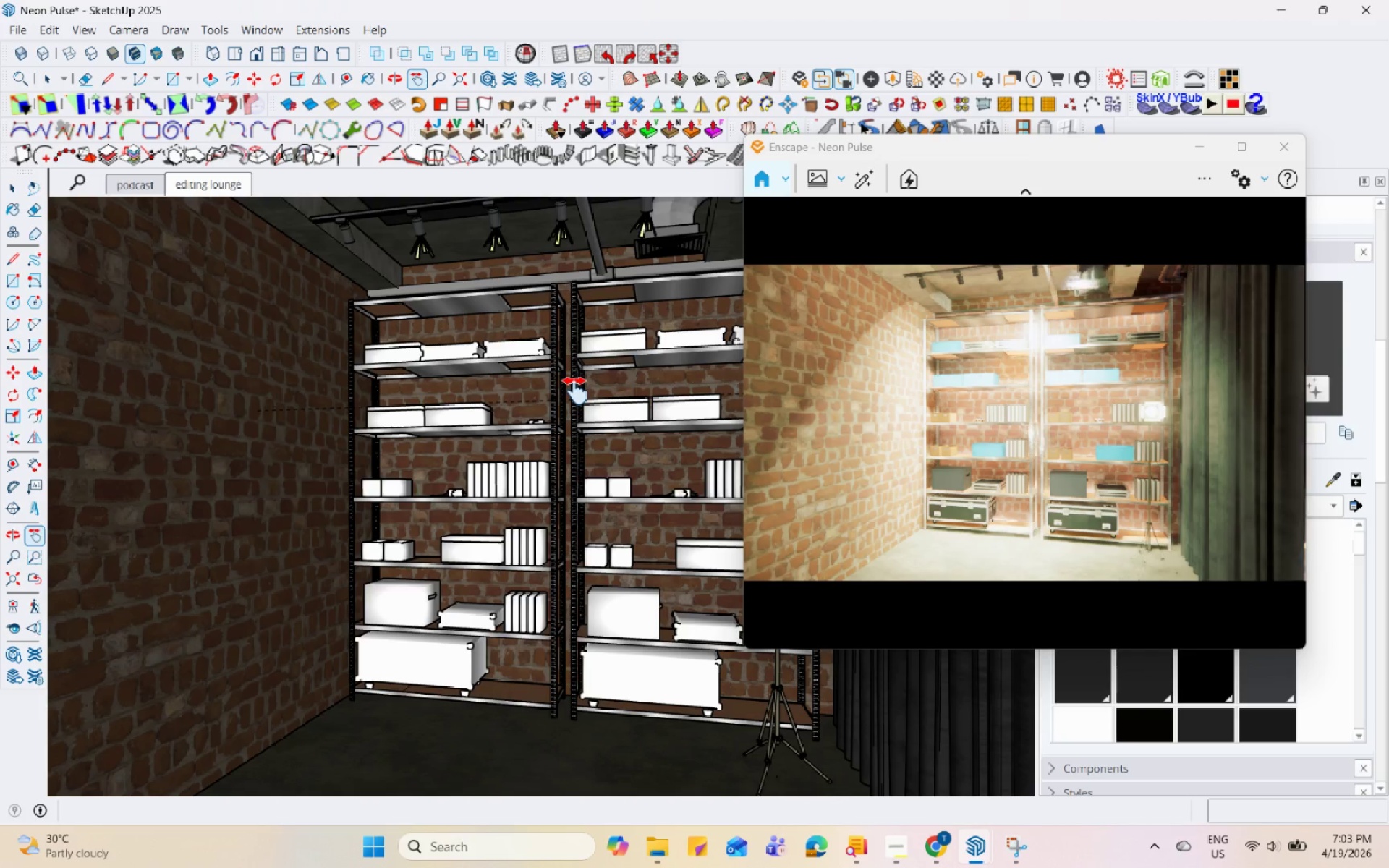 
scroll: coordinate [575, 391], scroll_direction: down, amount: 1.0
 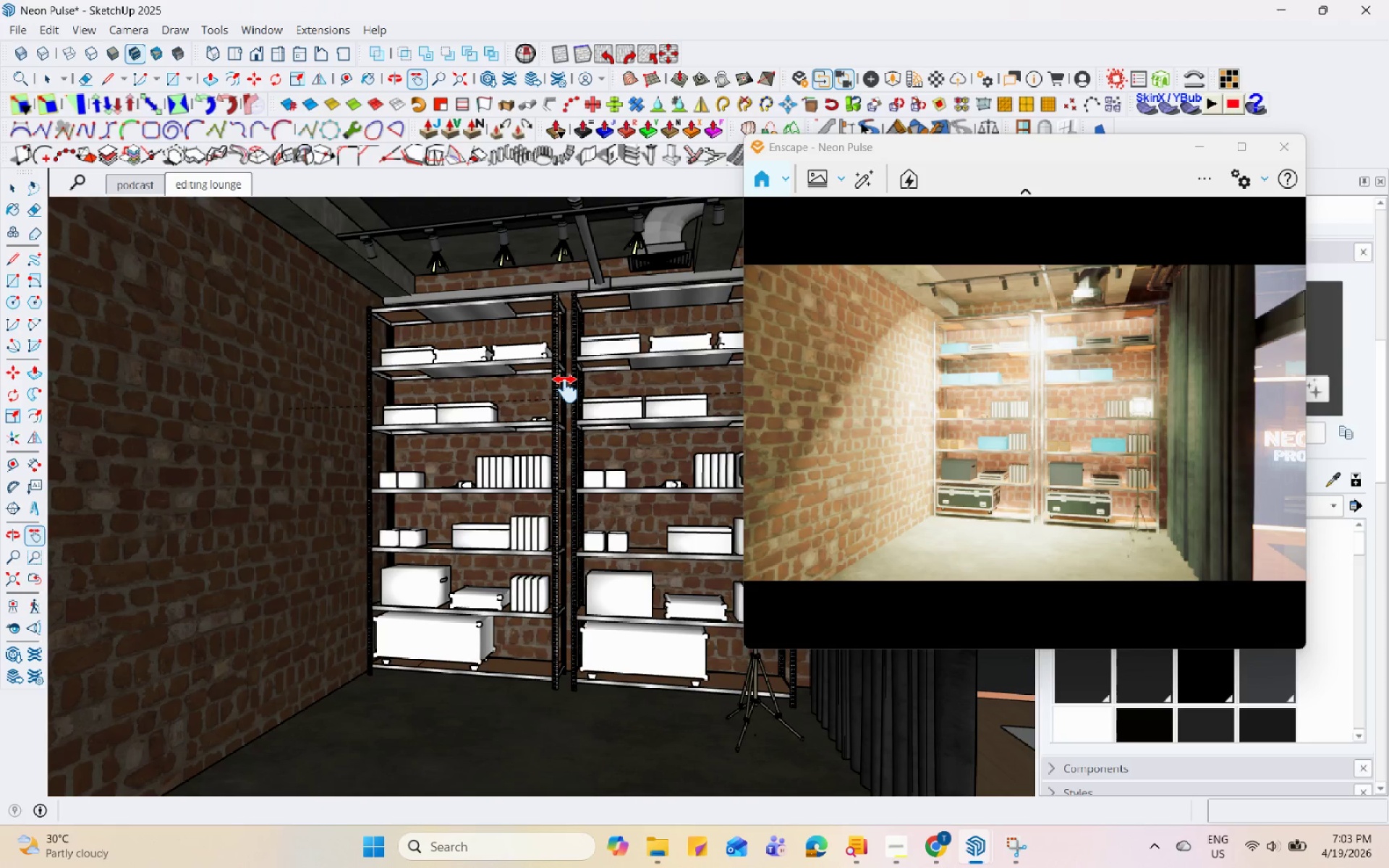 
left_click_drag(start_coordinate=[566, 389], to_coordinate=[527, 388])
 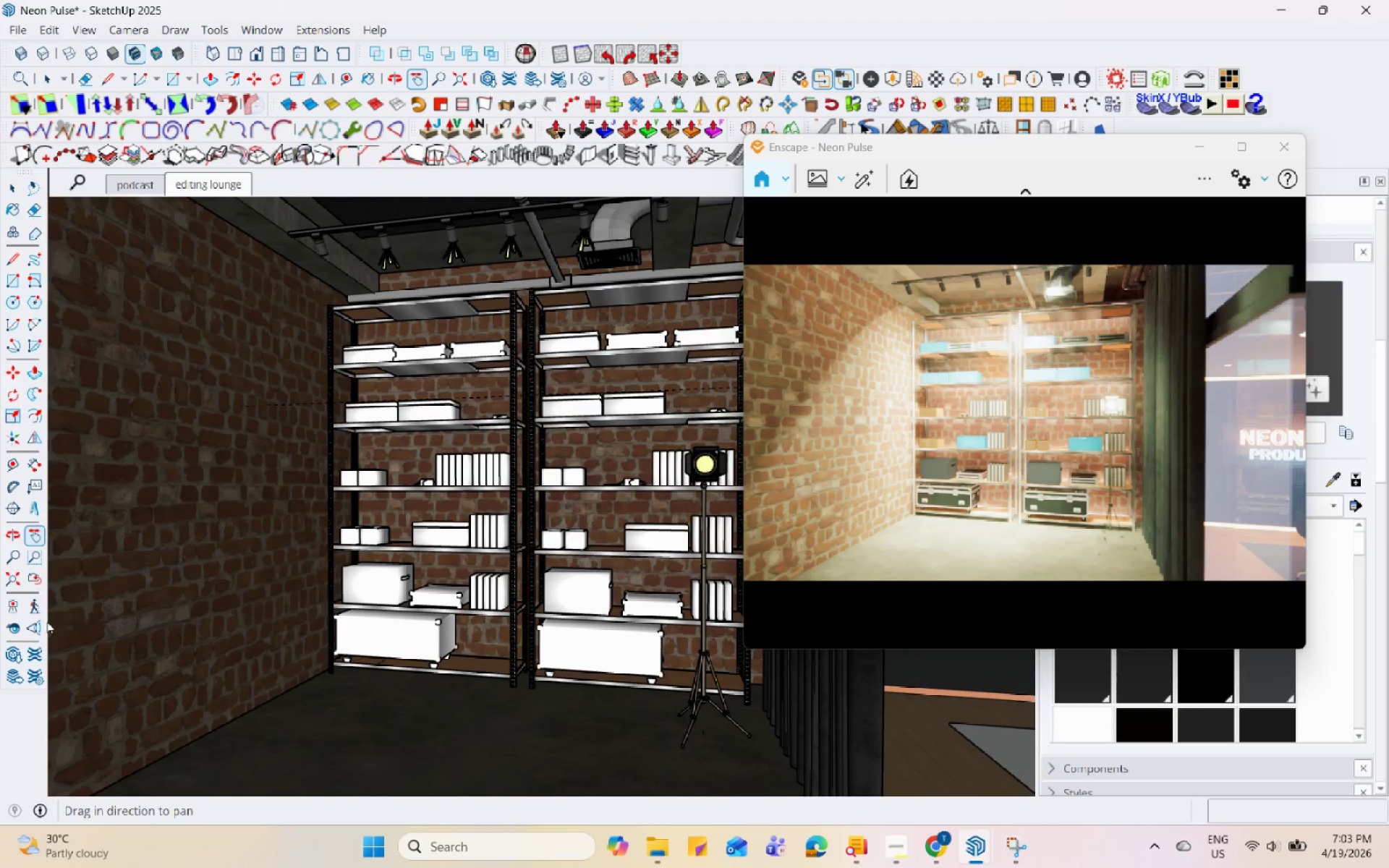 
left_click([19, 635])
 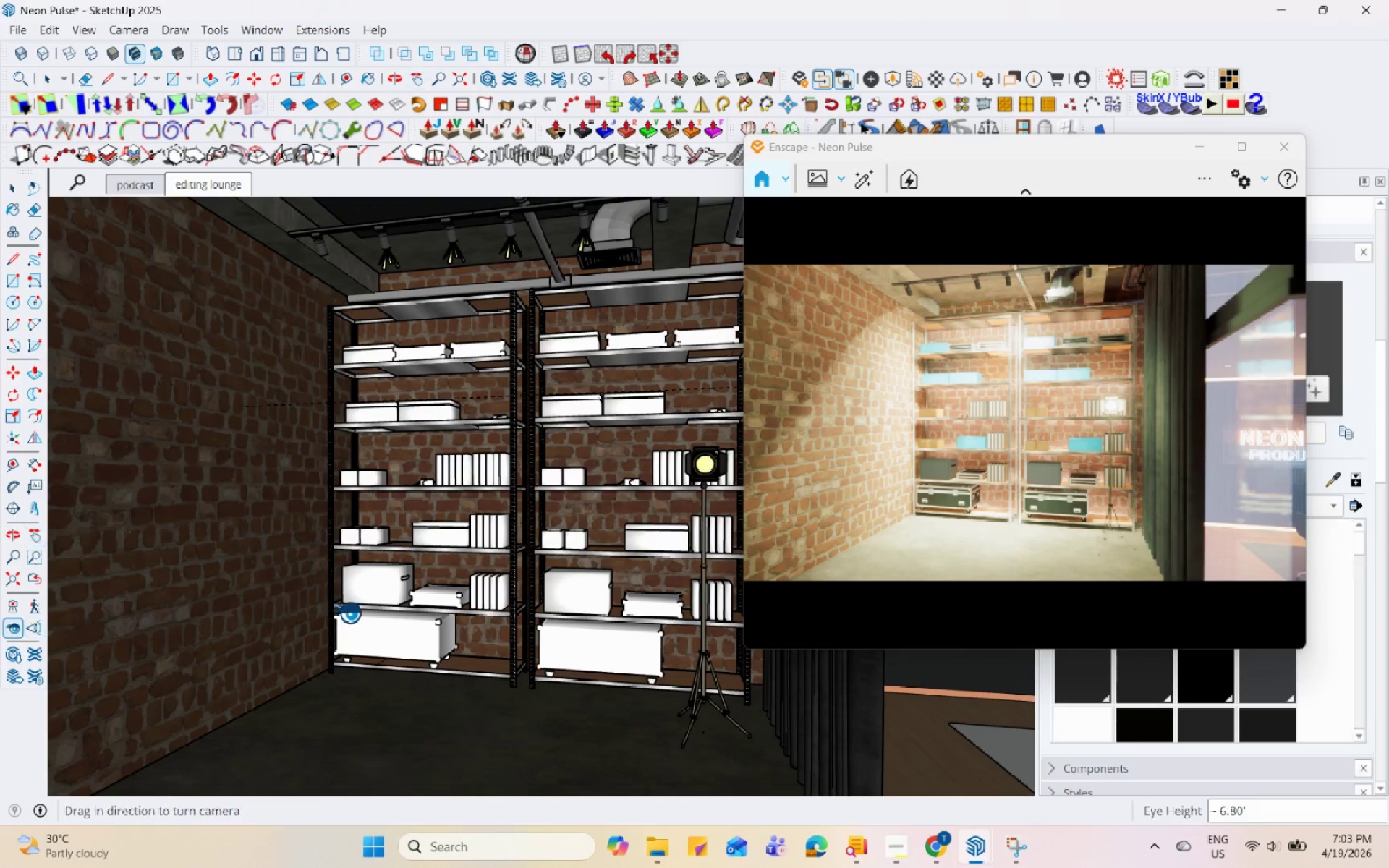 
left_click_drag(start_coordinate=[370, 607], to_coordinate=[664, 584])
 